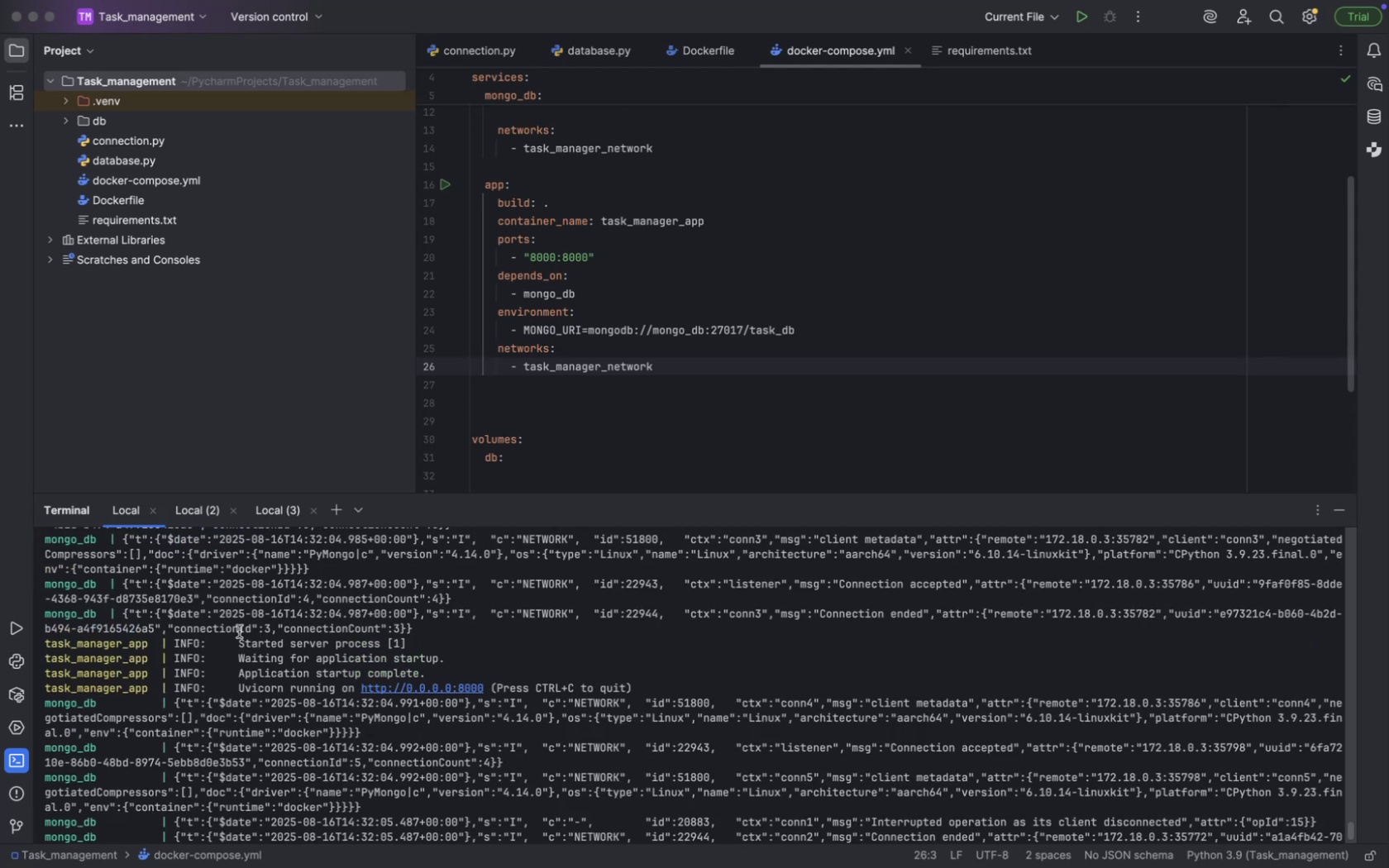 
scroll: coordinate [322, 737], scroll_direction: down, amount: 167.0
 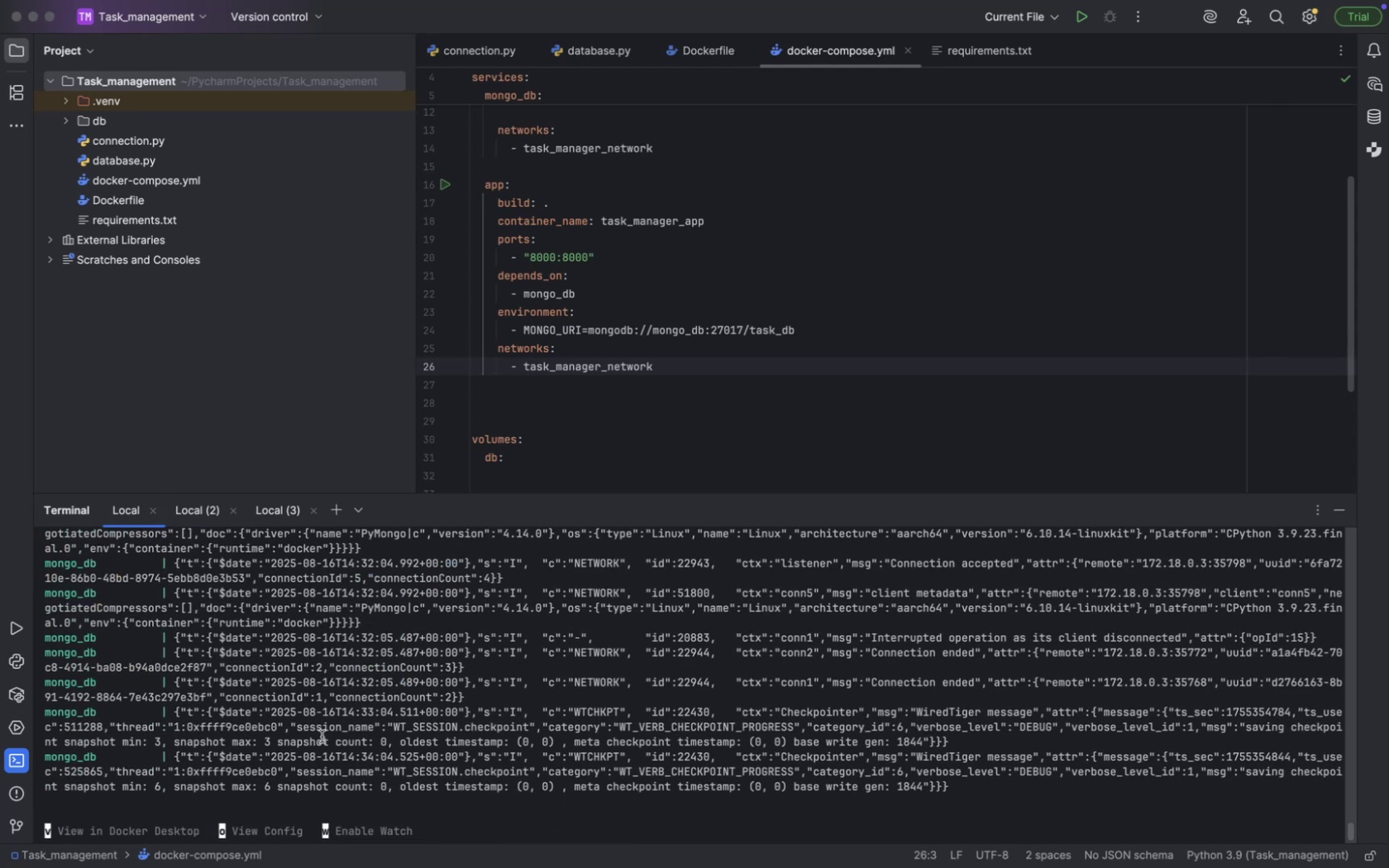 
key(Meta+CommandLeft)
 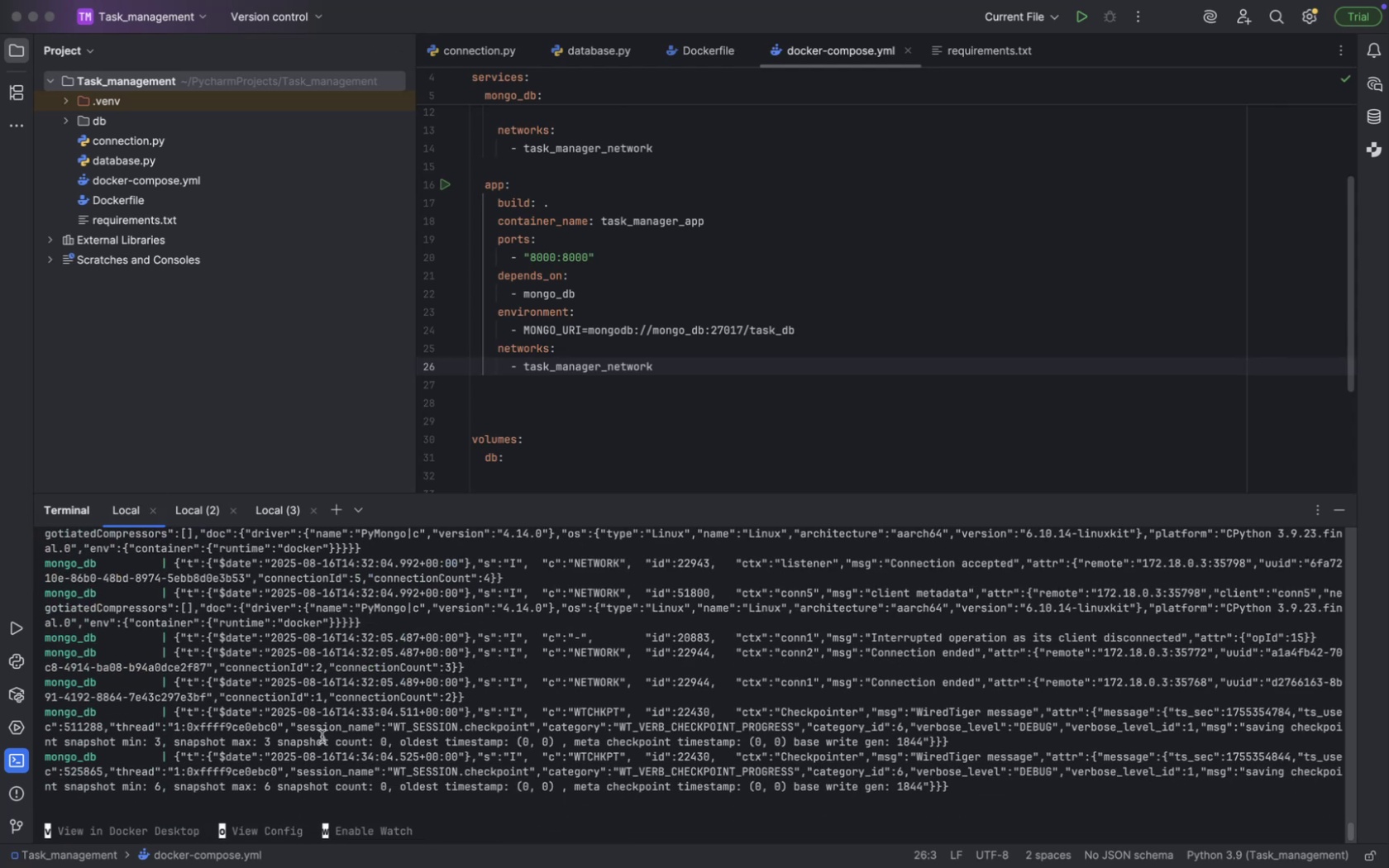 
key(Meta+Tab)
 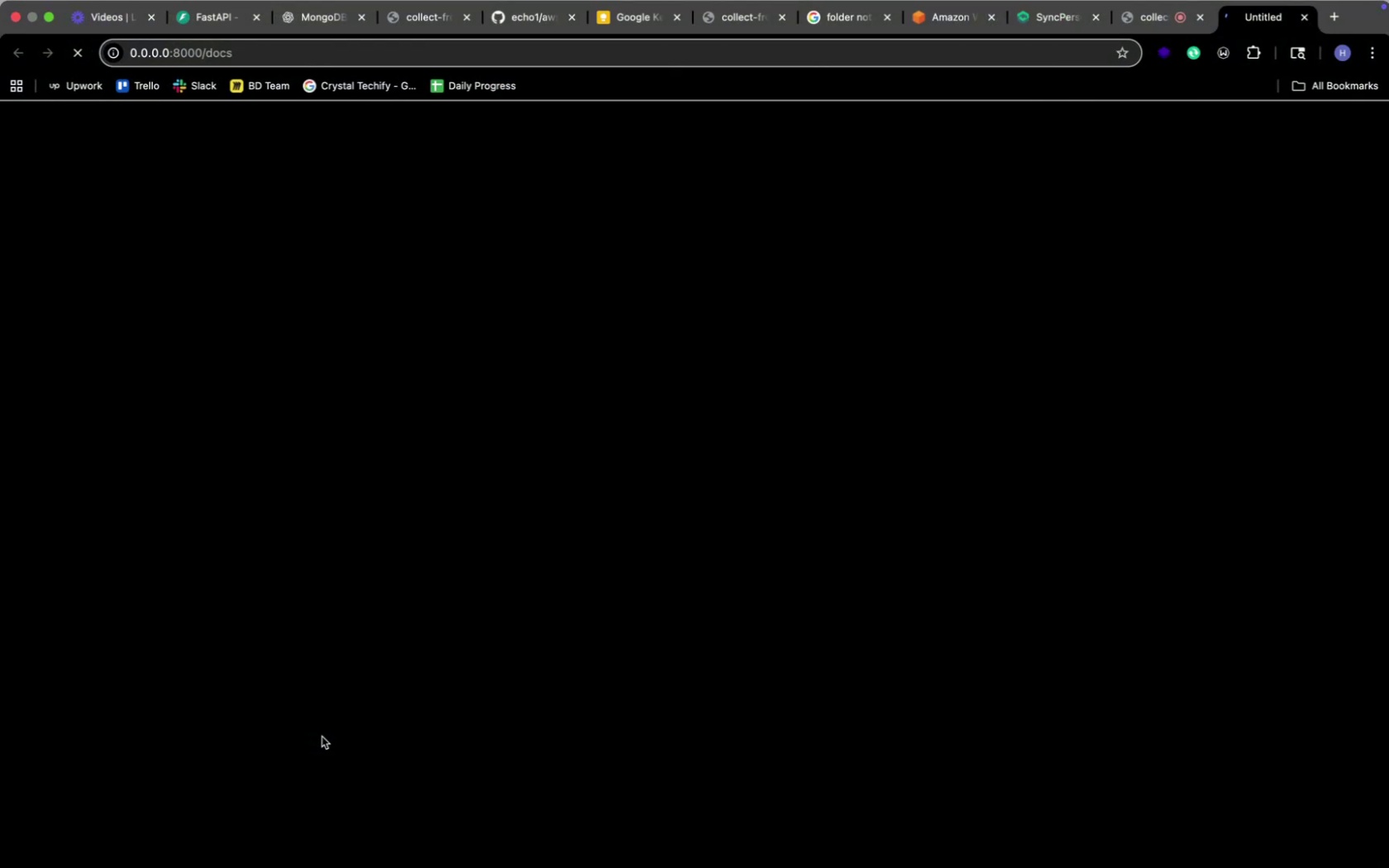 
key(Meta+CommandLeft)
 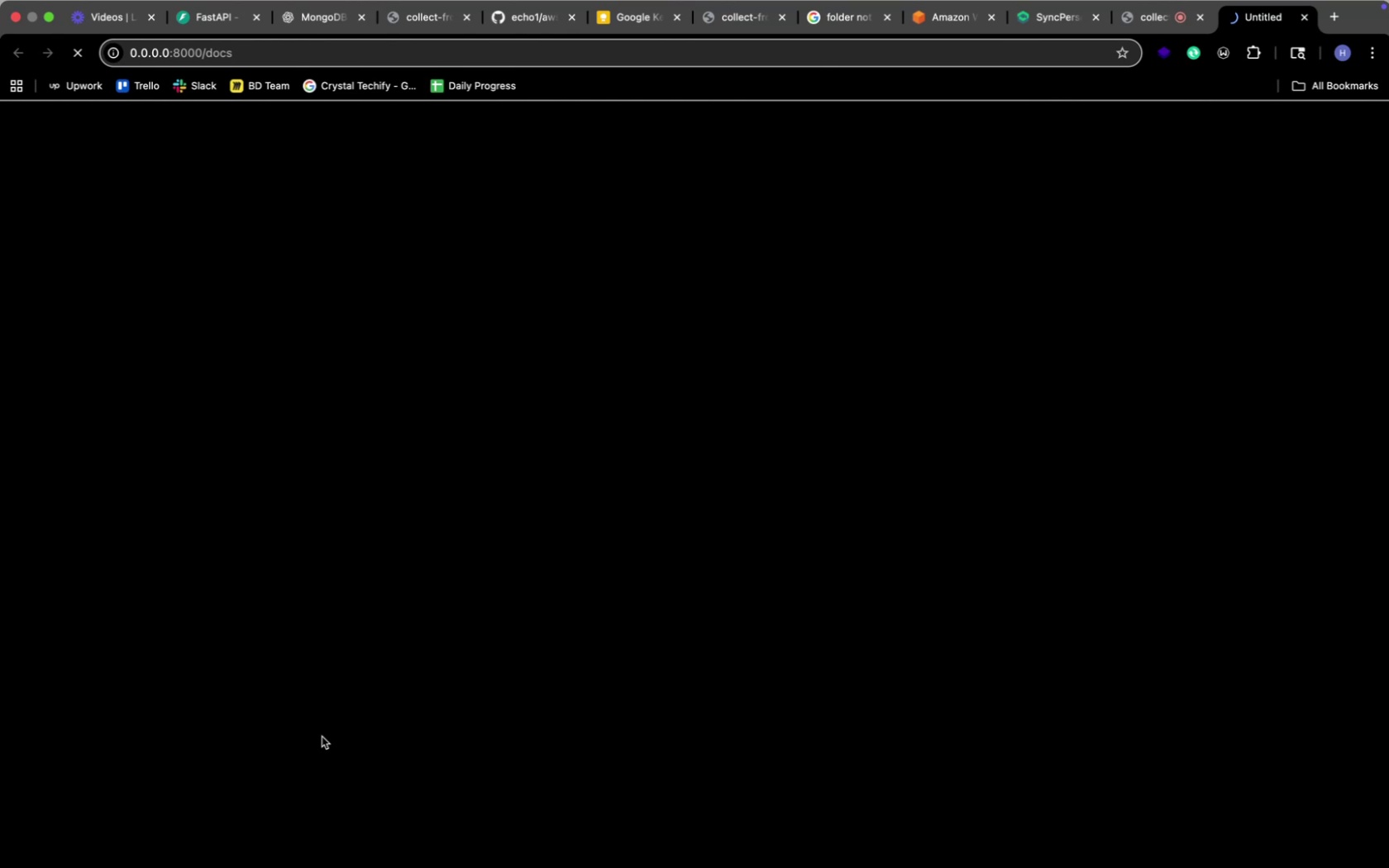 
key(Meta+Tab)
 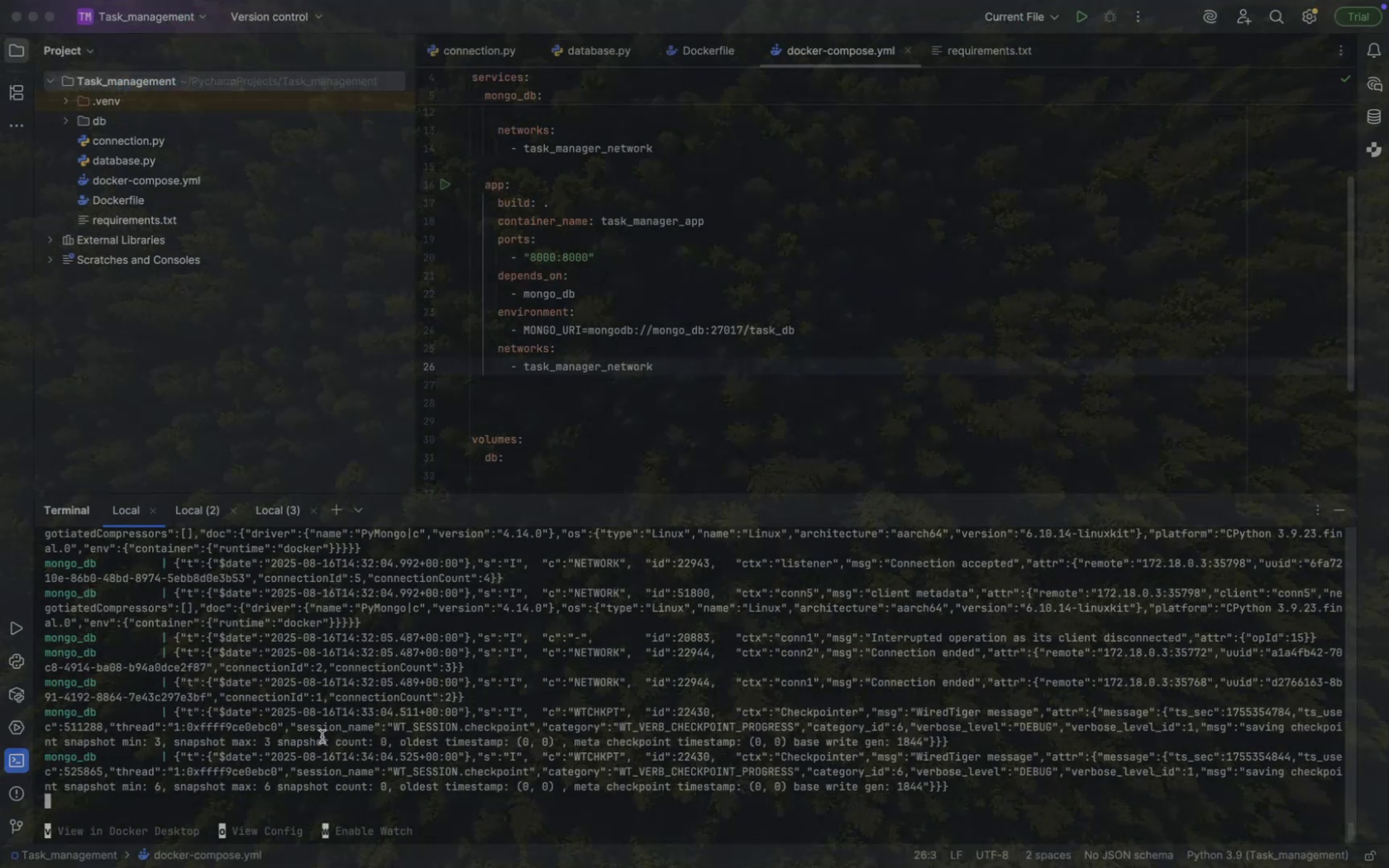 
key(Meta+CommandLeft)
 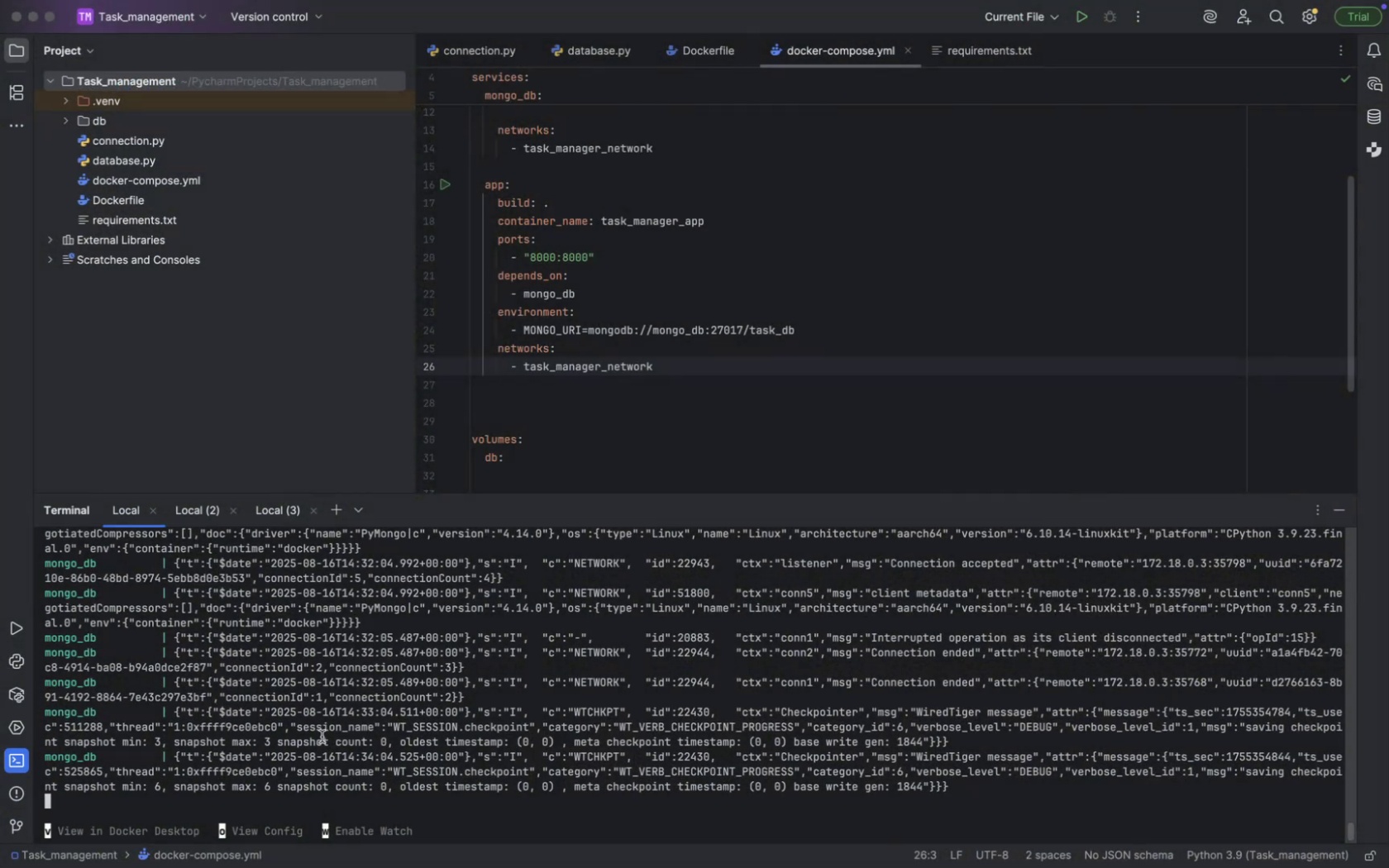 
key(Meta+Tab)
 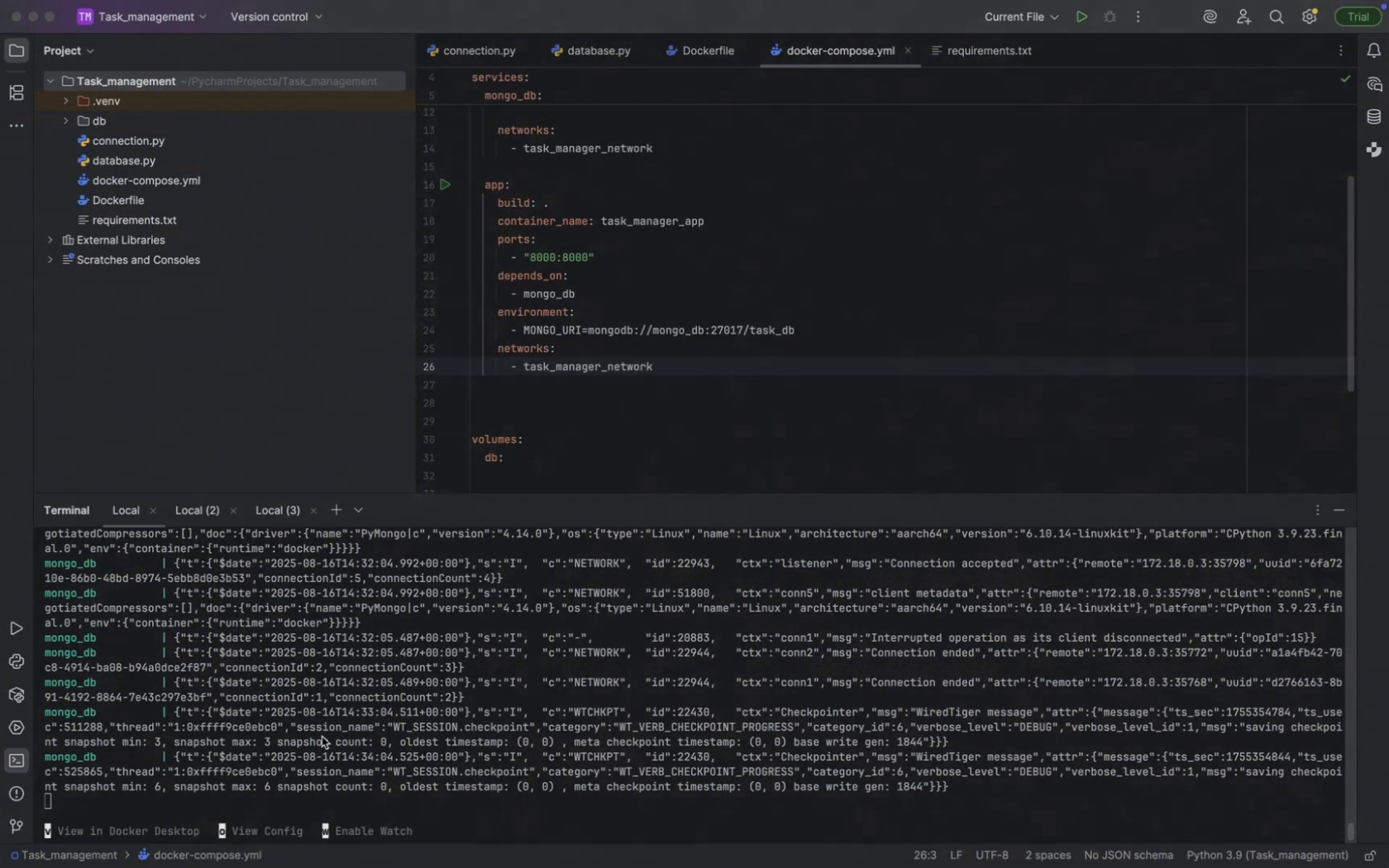 
key(Meta+CommandLeft)
 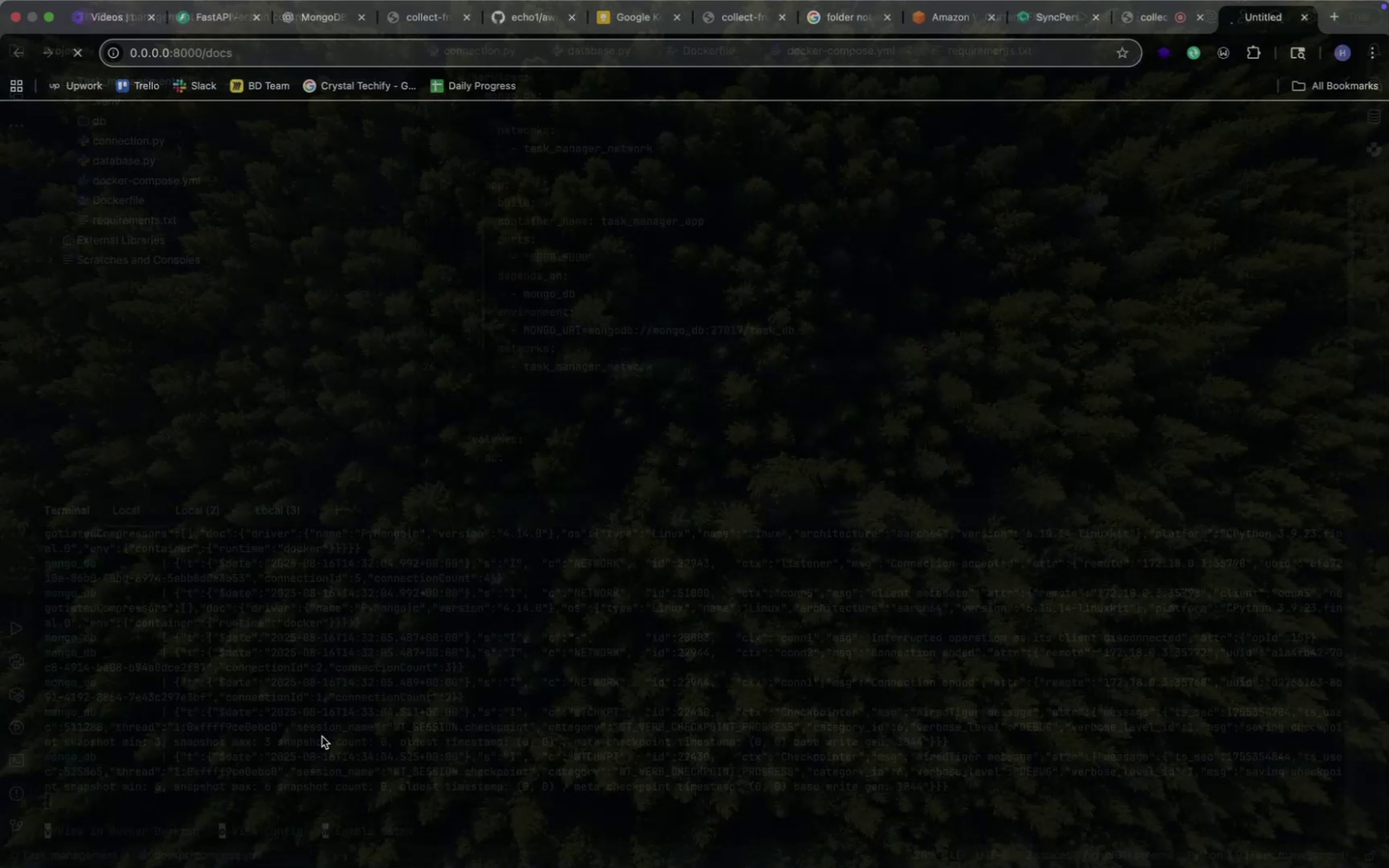 
key(Meta+Tab)
 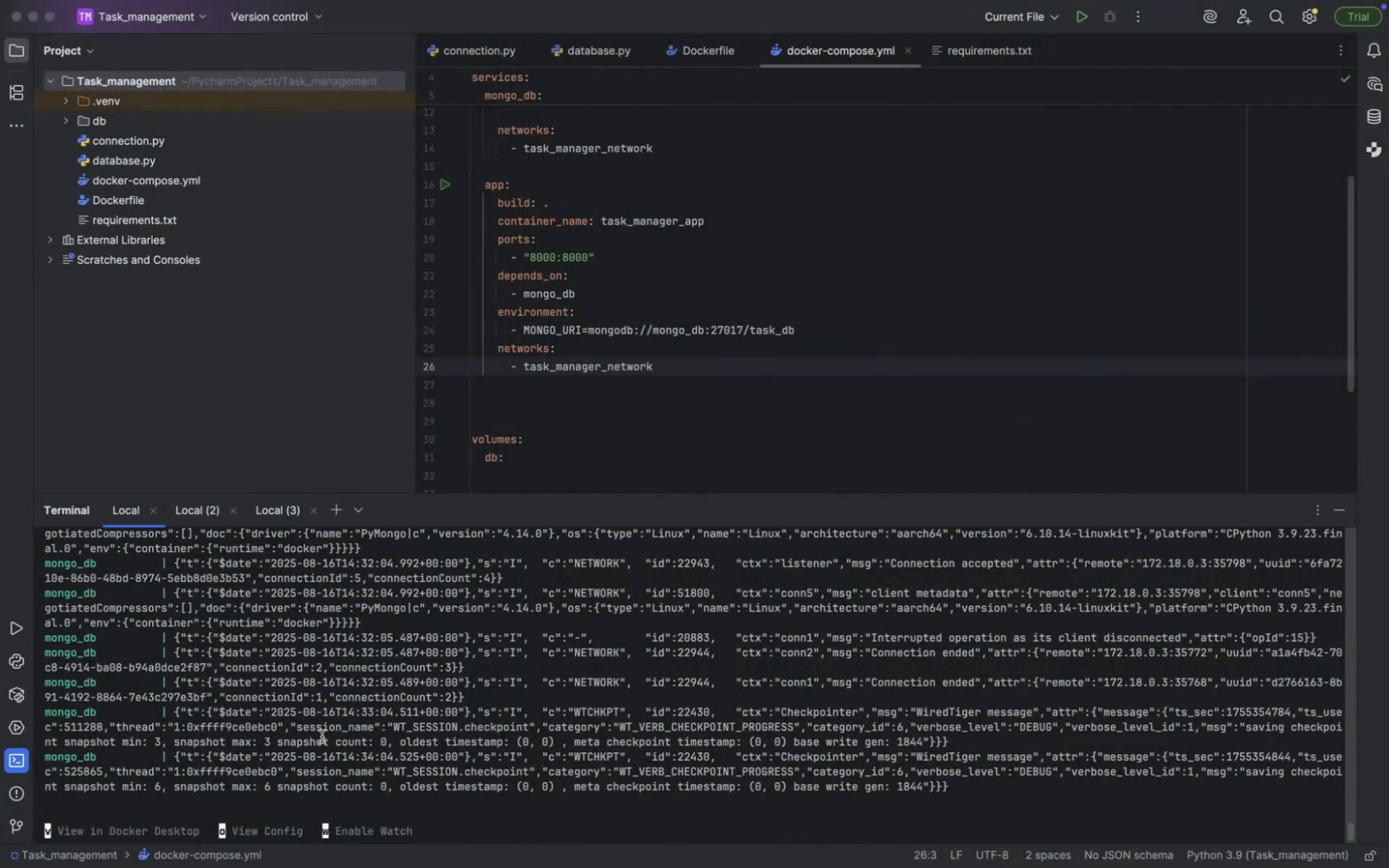 
scroll: coordinate [518, 127], scroll_direction: up, amount: 78.0
 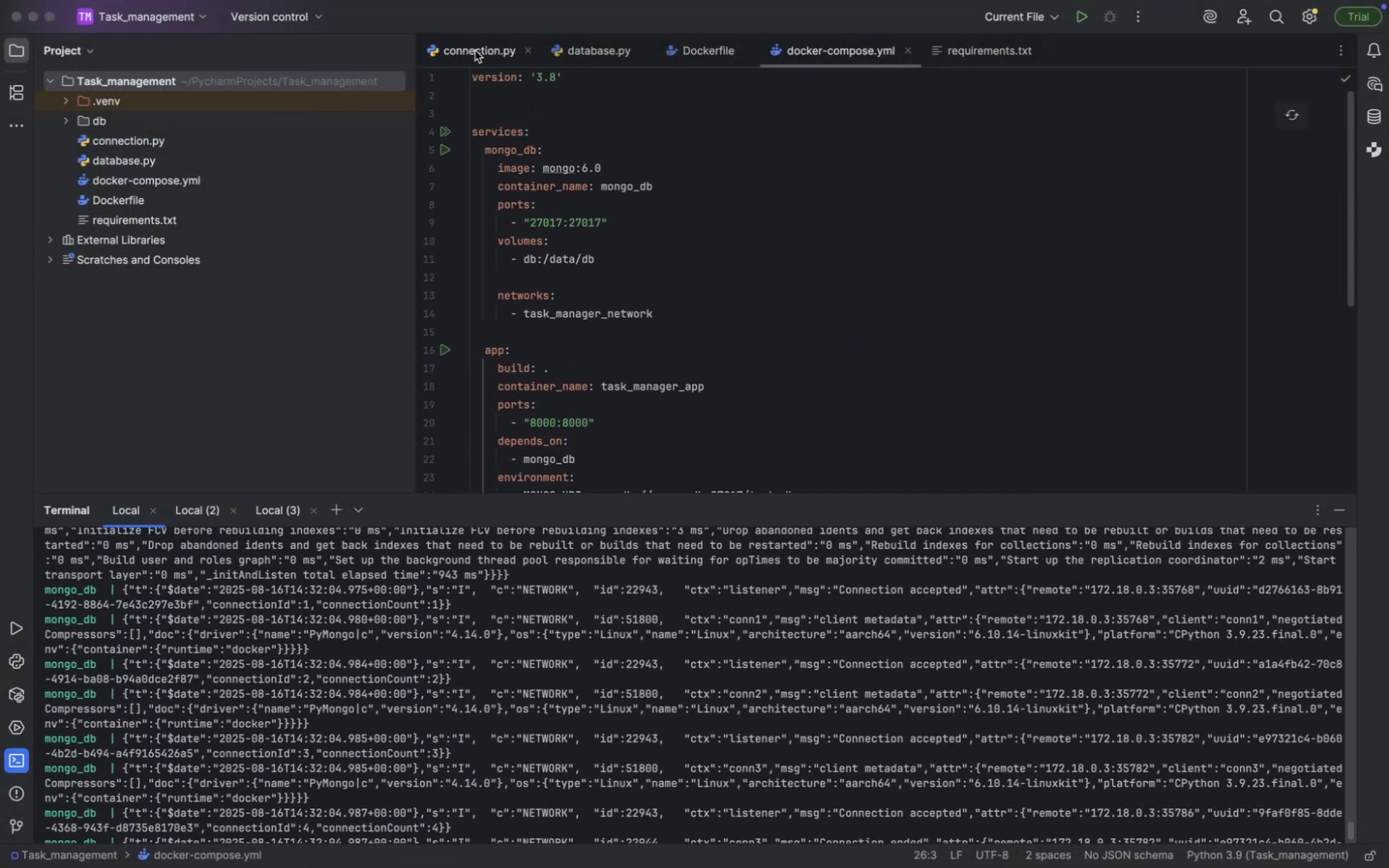 
left_click([694, 67])
 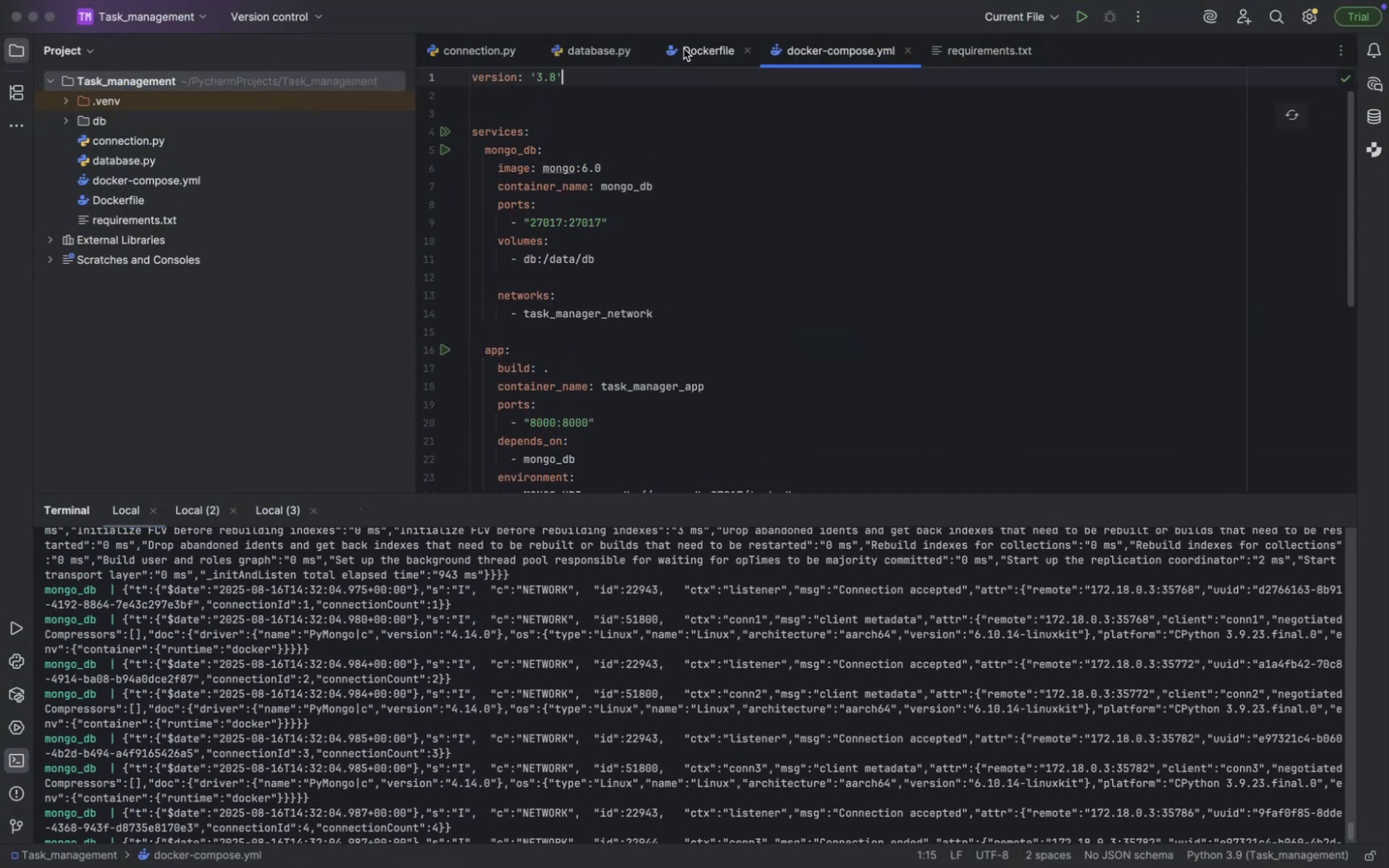 
left_click([682, 47])
 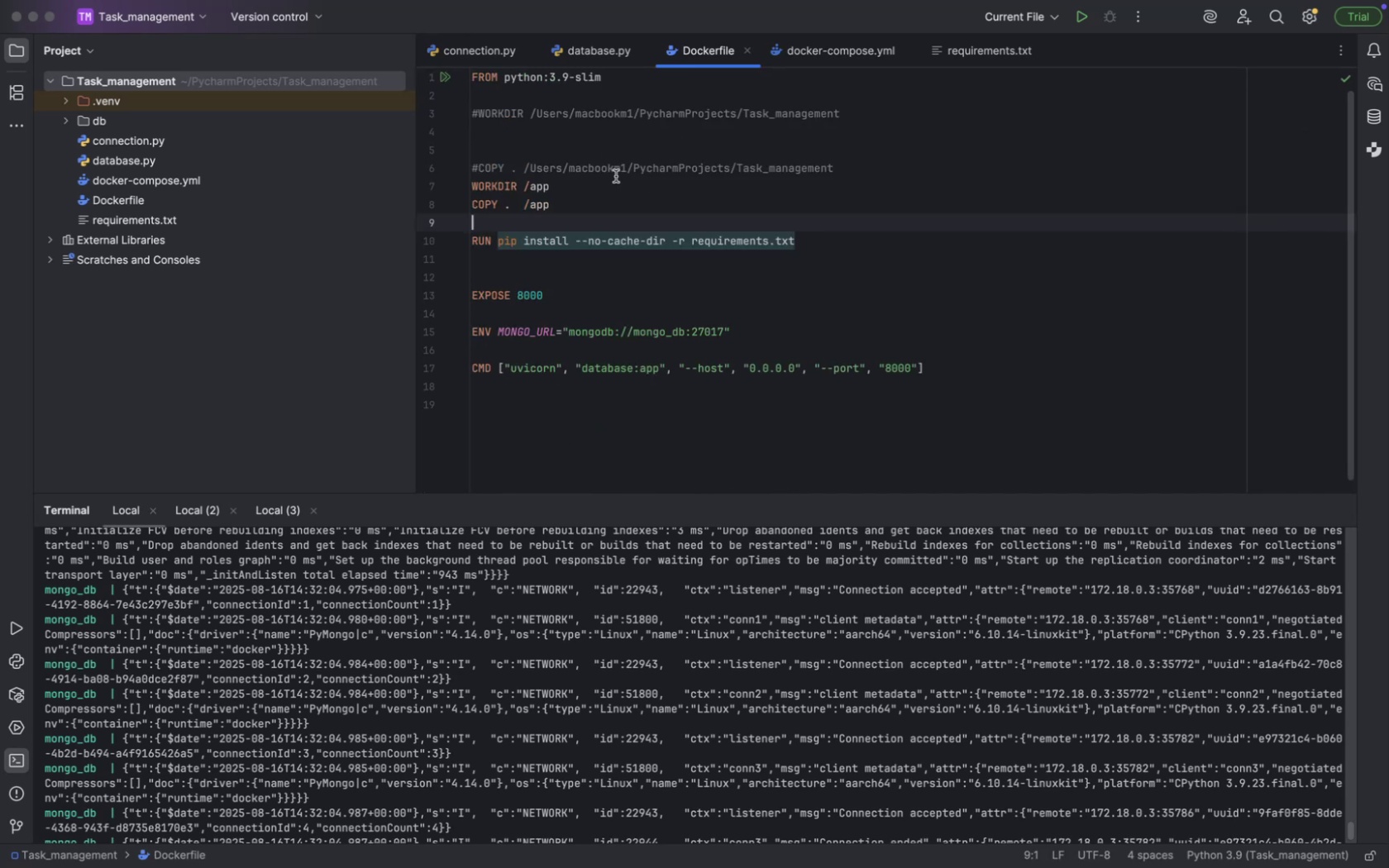 
key(ArrowUp)
 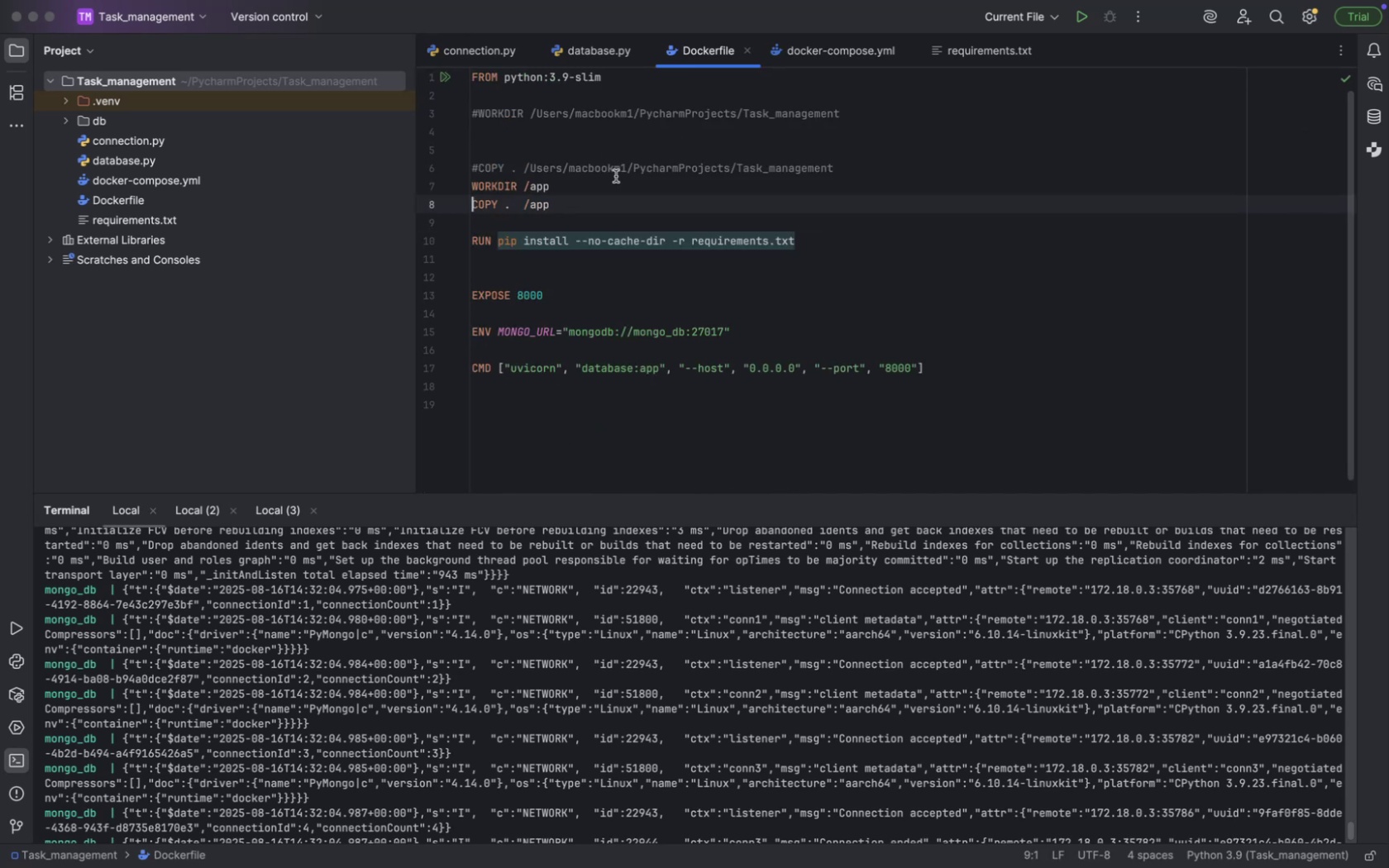 
key(ArrowUp)
 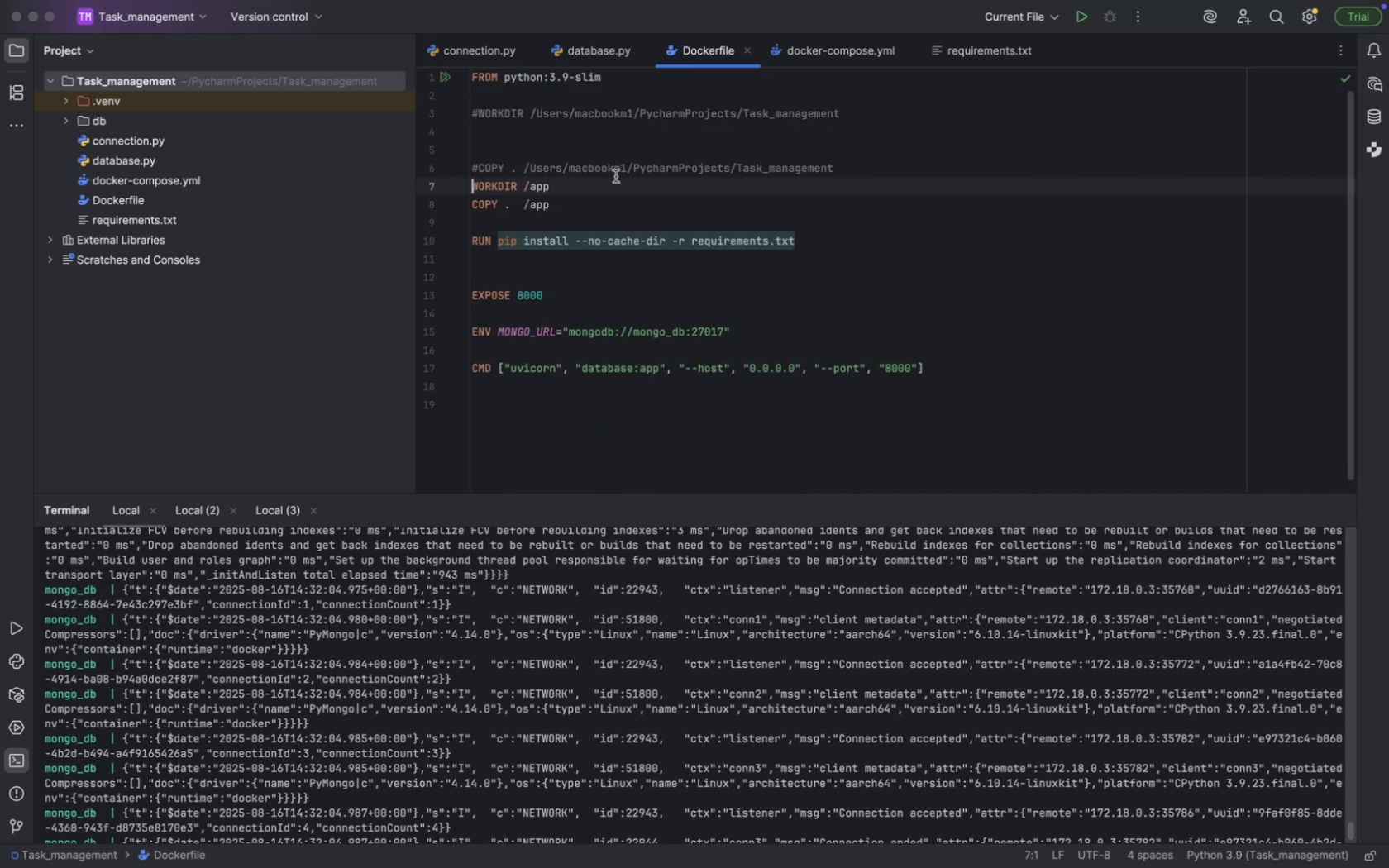 
key(Shift+ArrowDown)
 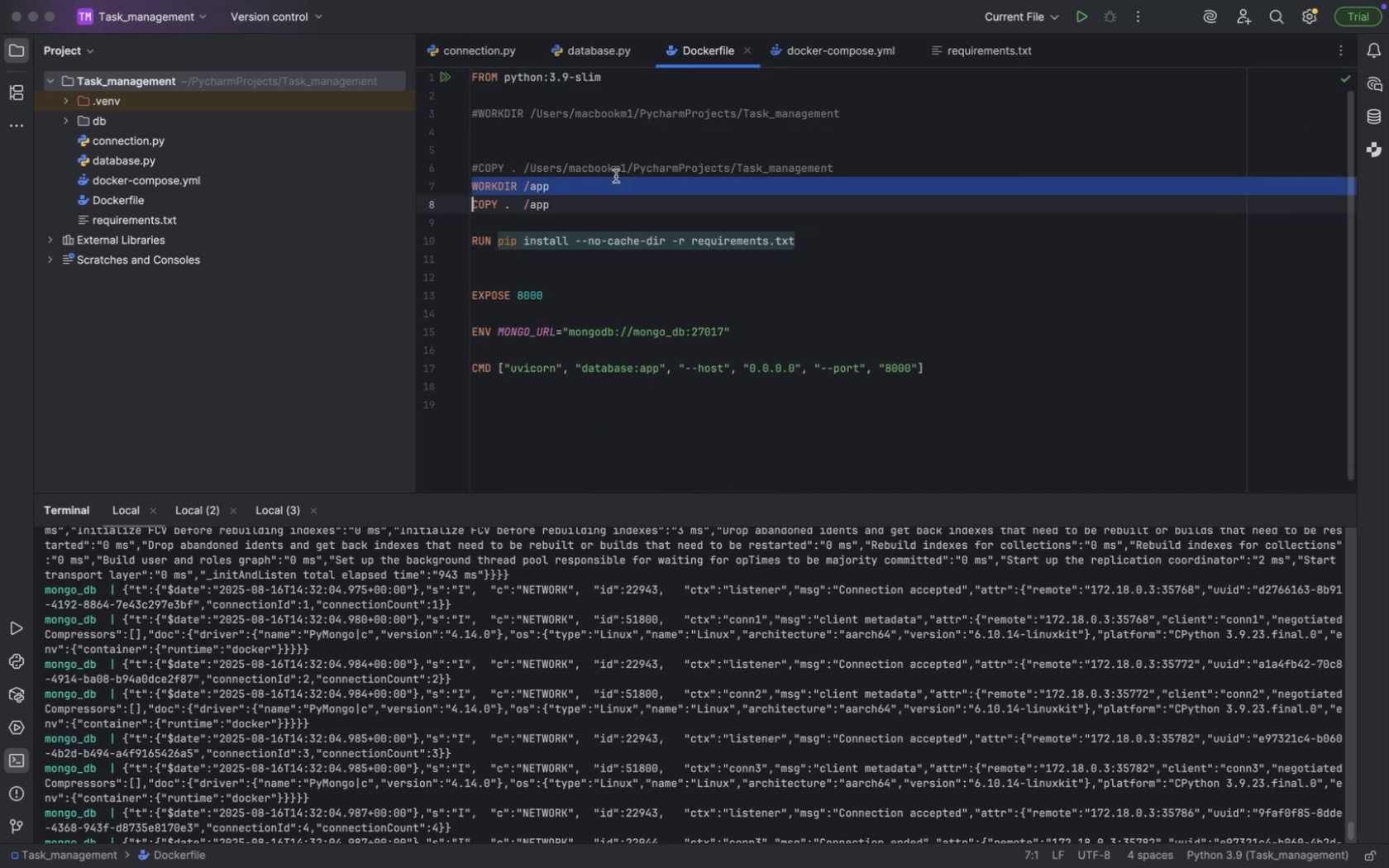 
key(Shift+ArrowDown)
 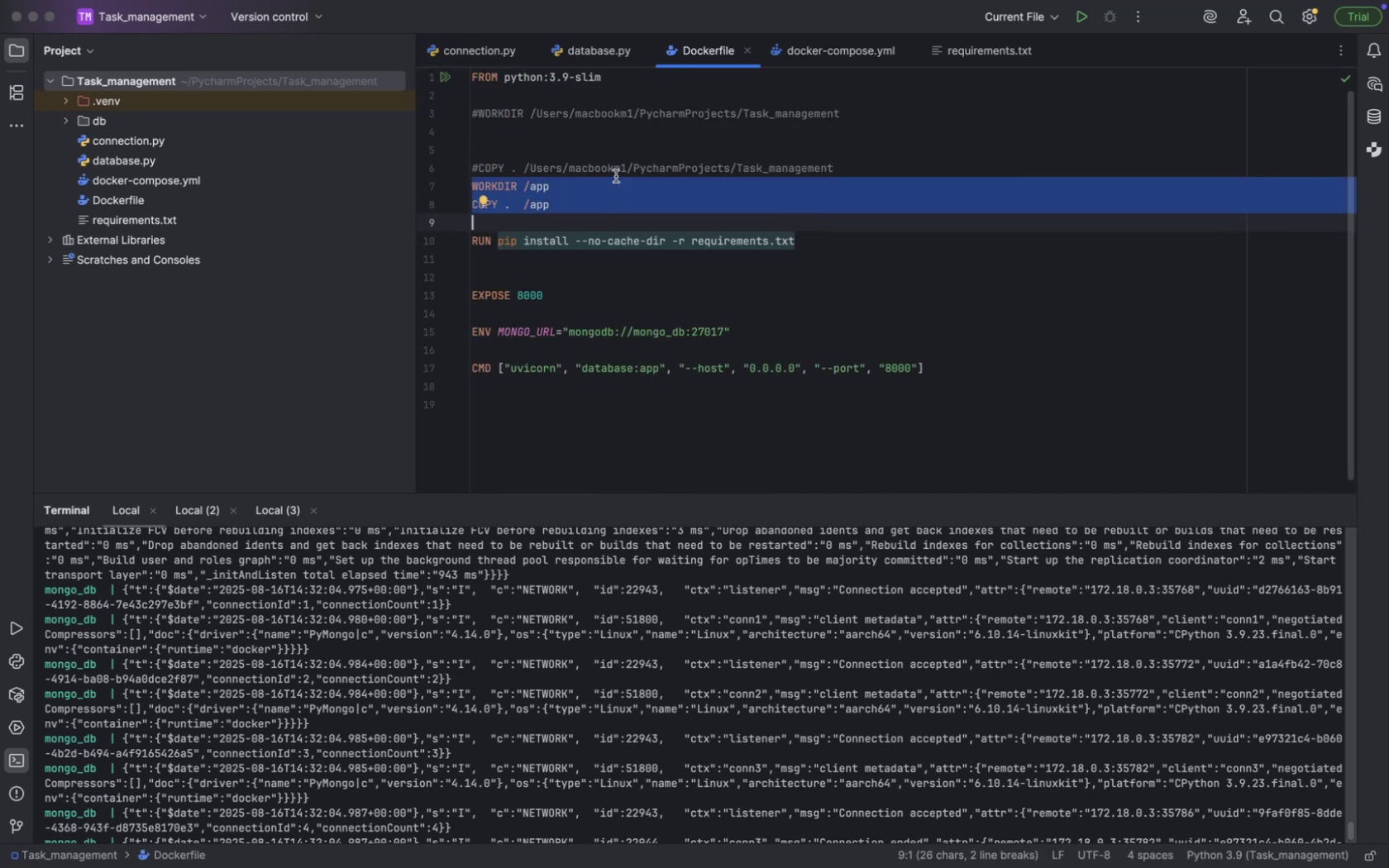 
key(Meta+MetaRight)
 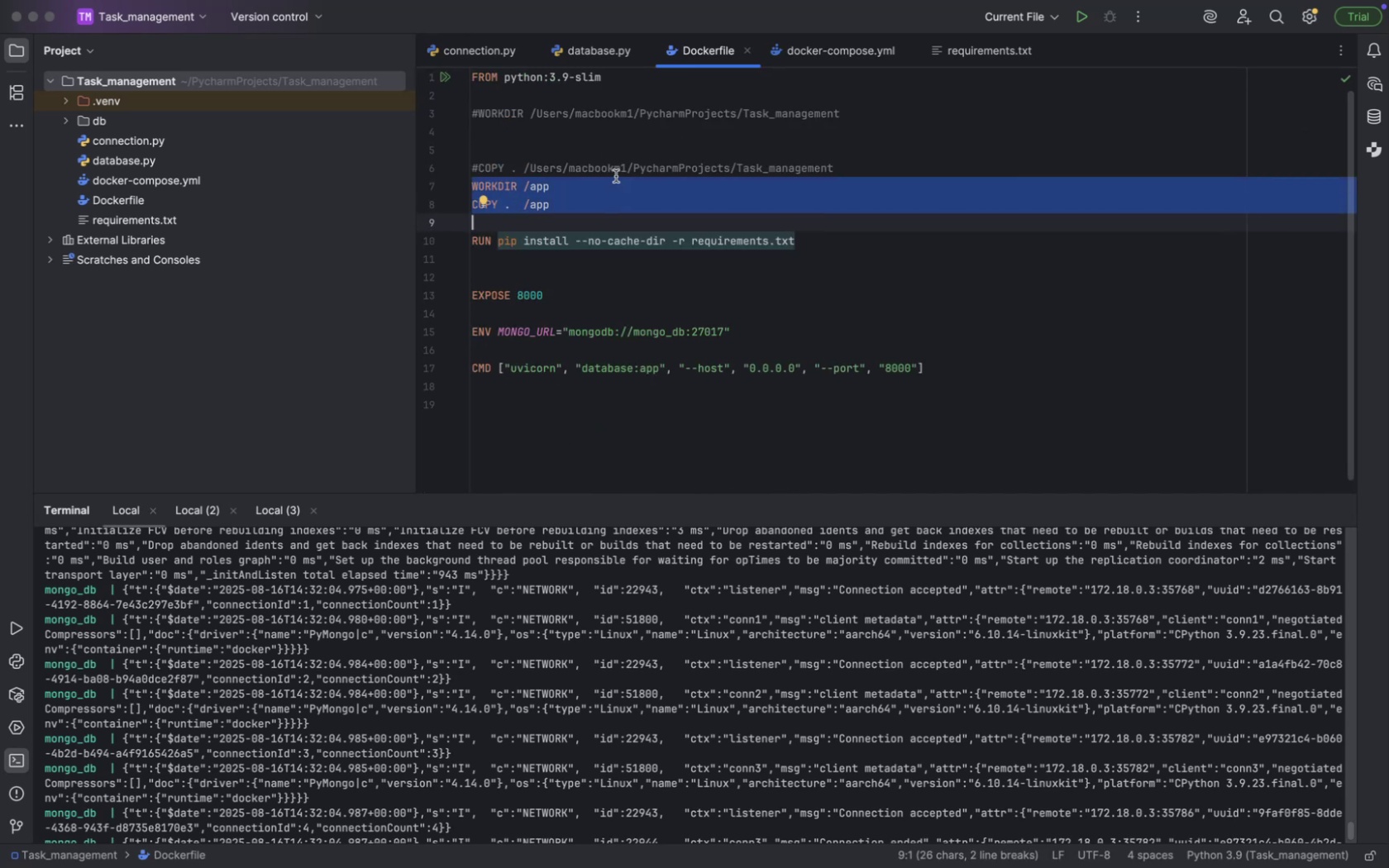 
key(Meta+Slash)
 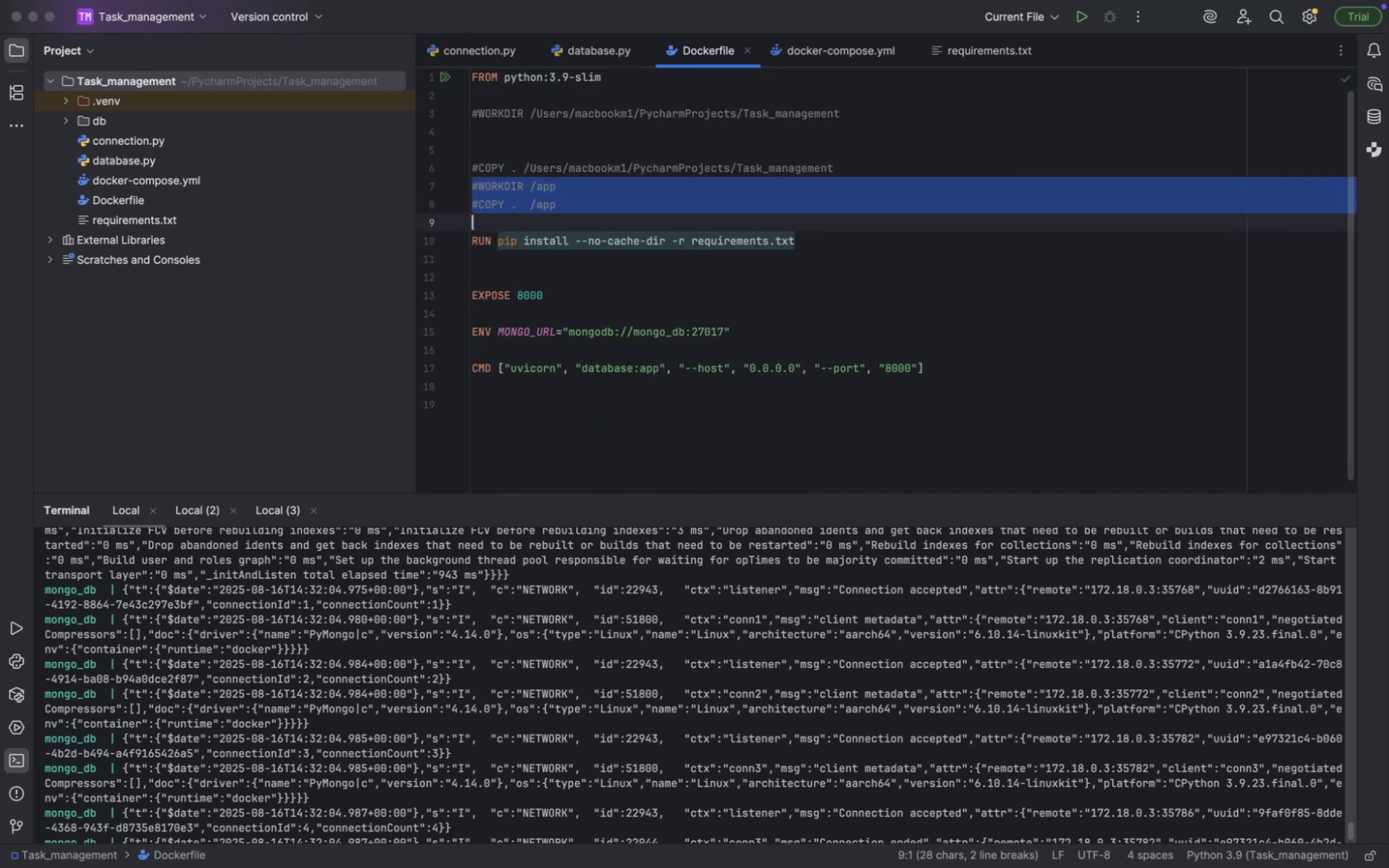 
key(ArrowDown)
 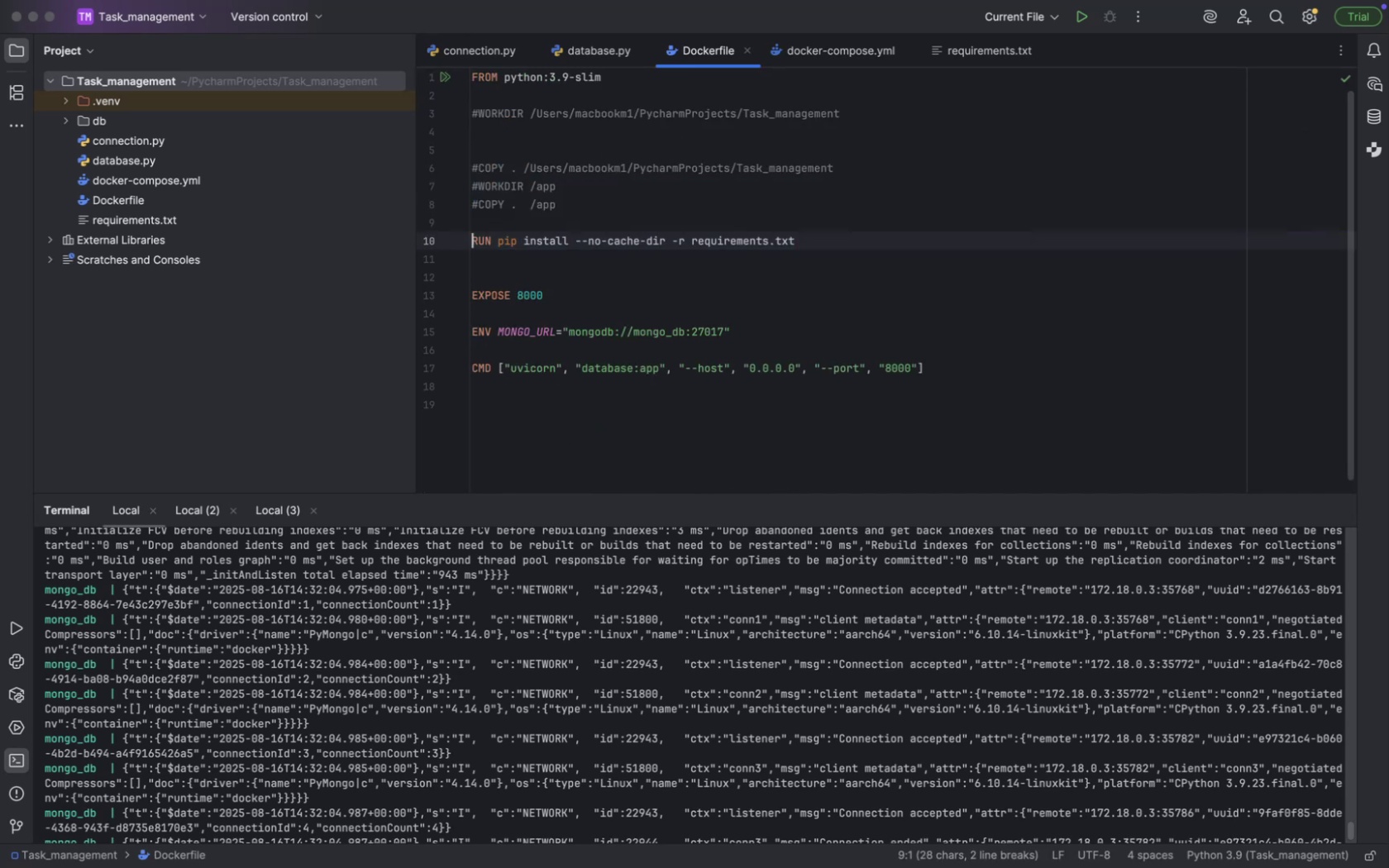 
key(ArrowDown)
 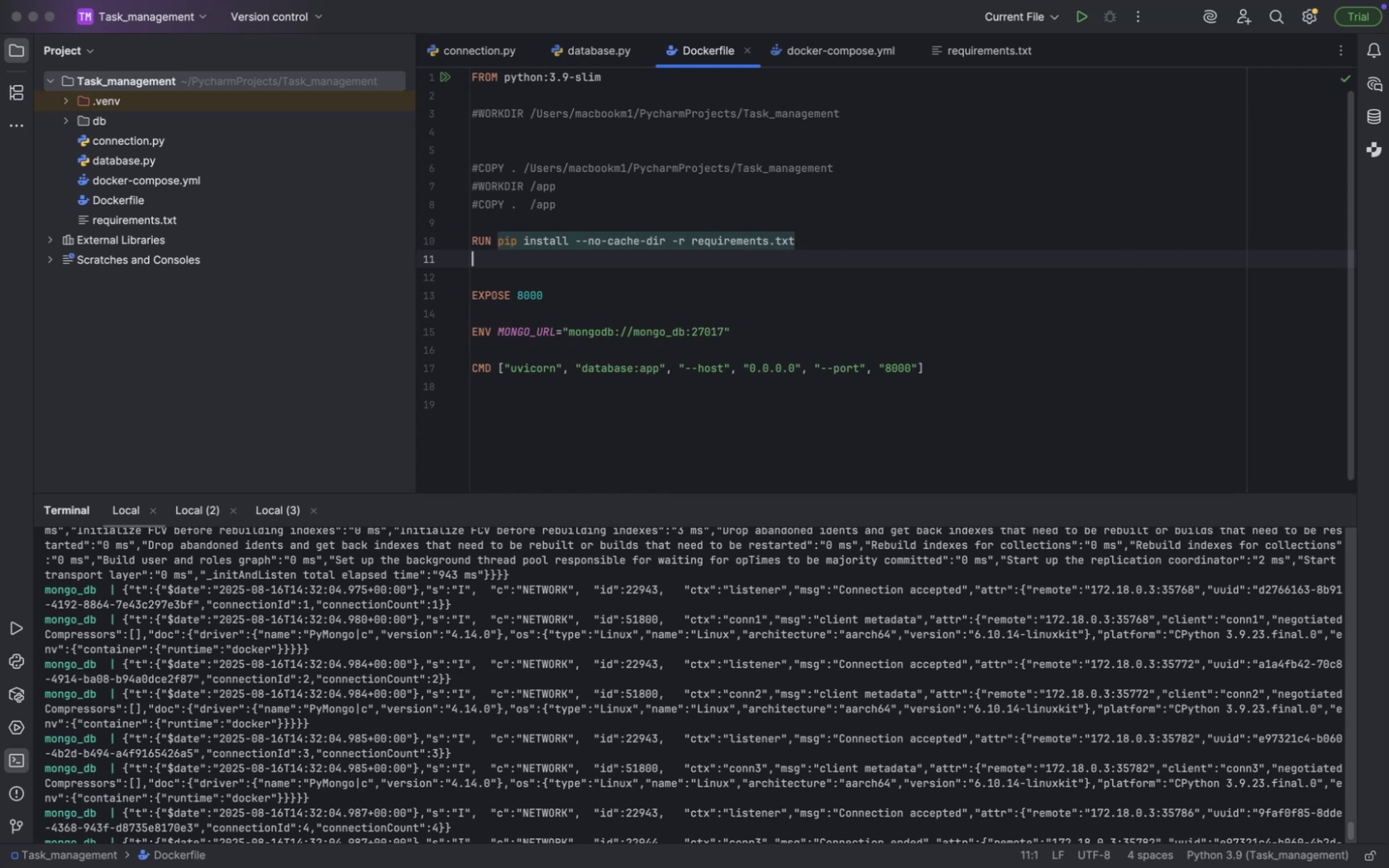 
hold_key(key=ArrowUp, duration=0.71)
 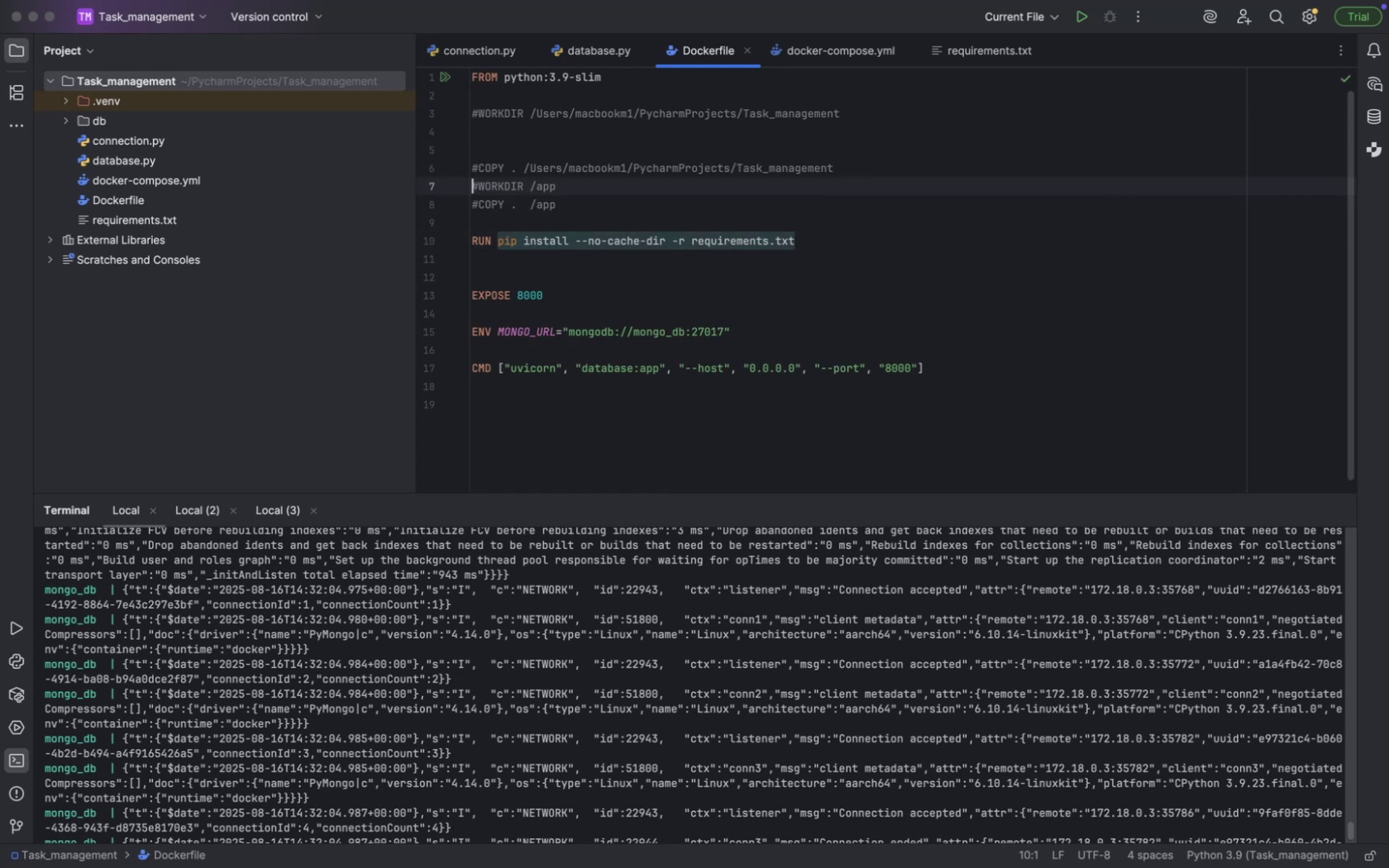 
key(ArrowUp)
 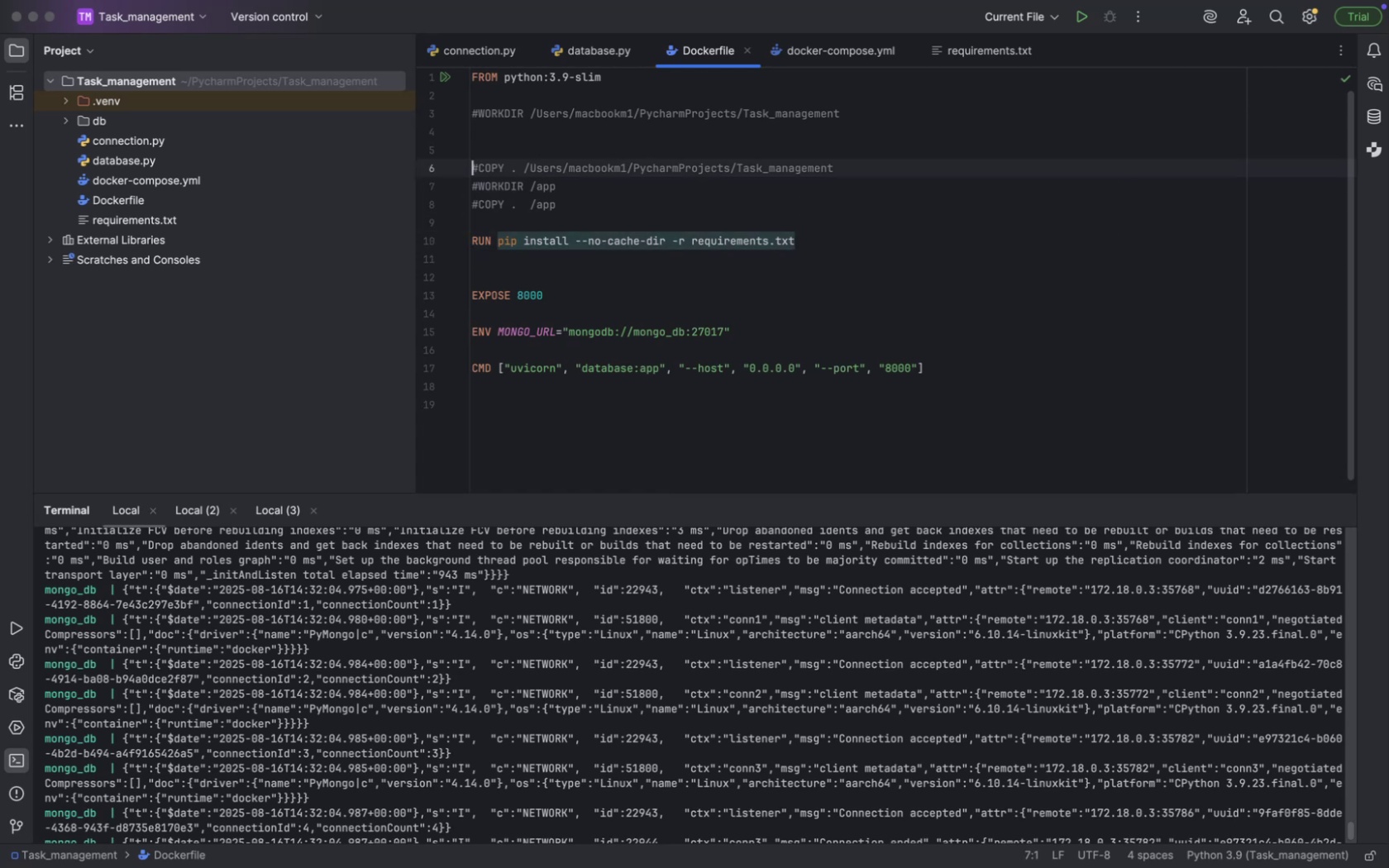 
key(ArrowUp)
 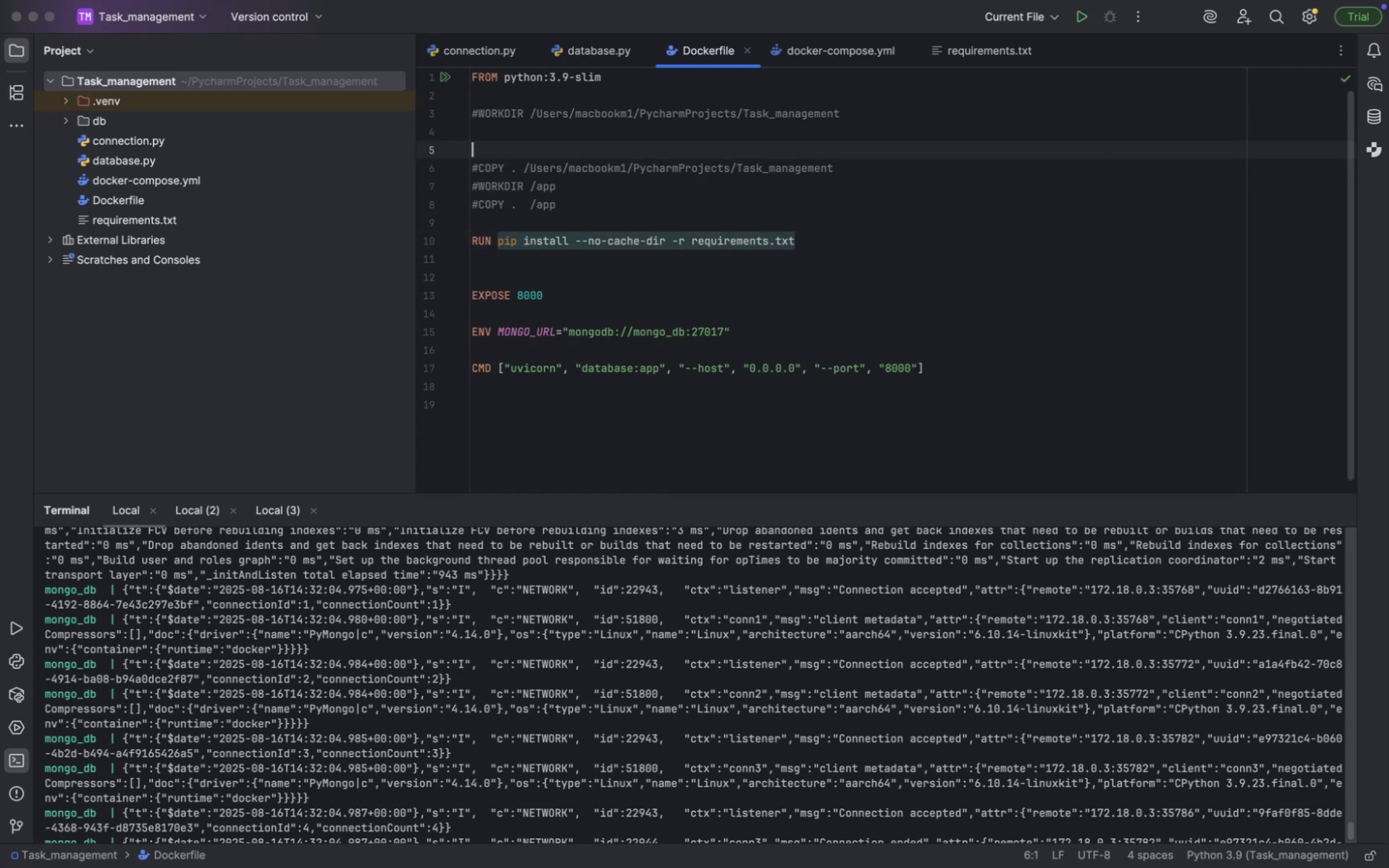 
key(ArrowUp)
 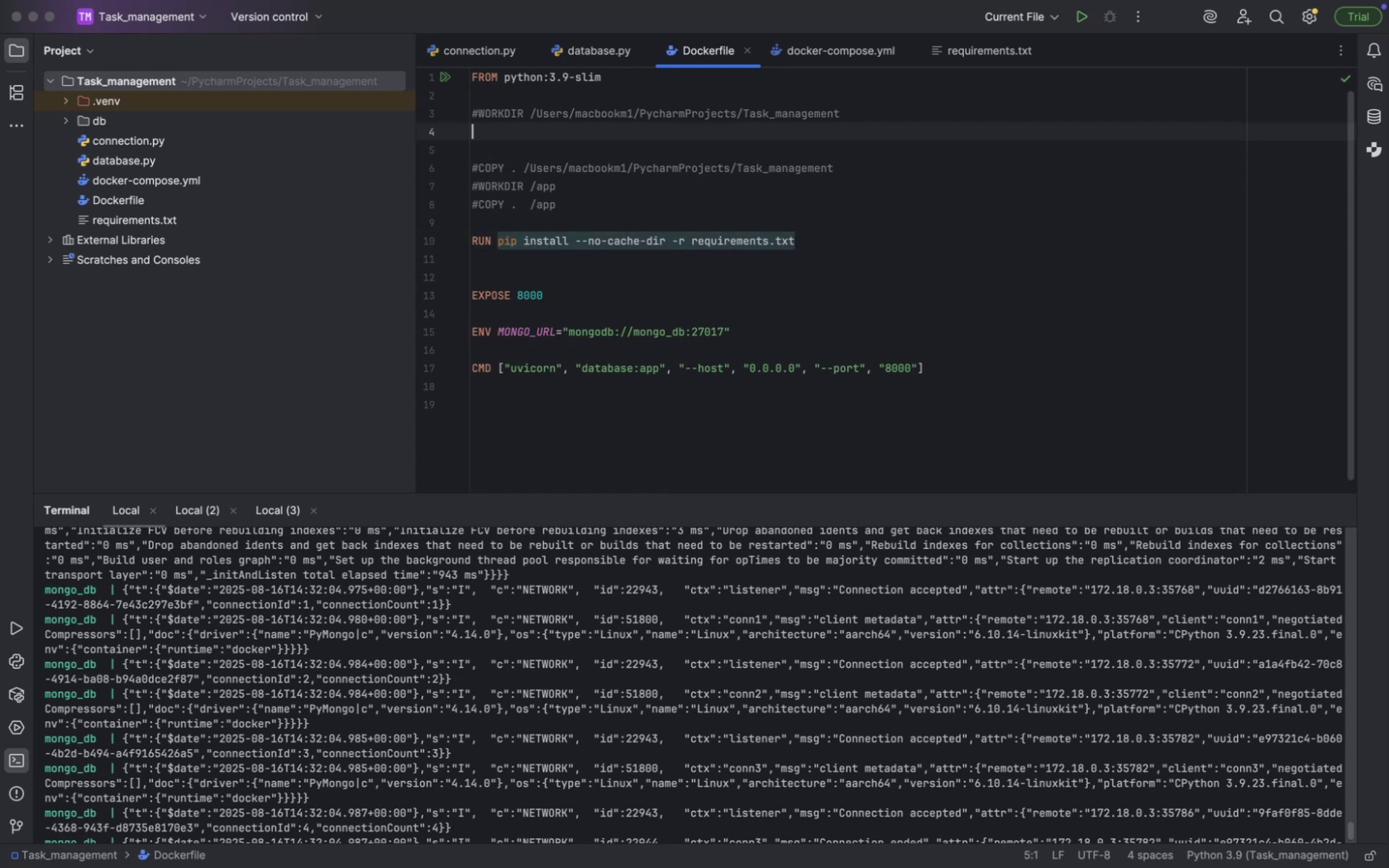 
key(ArrowUp)
 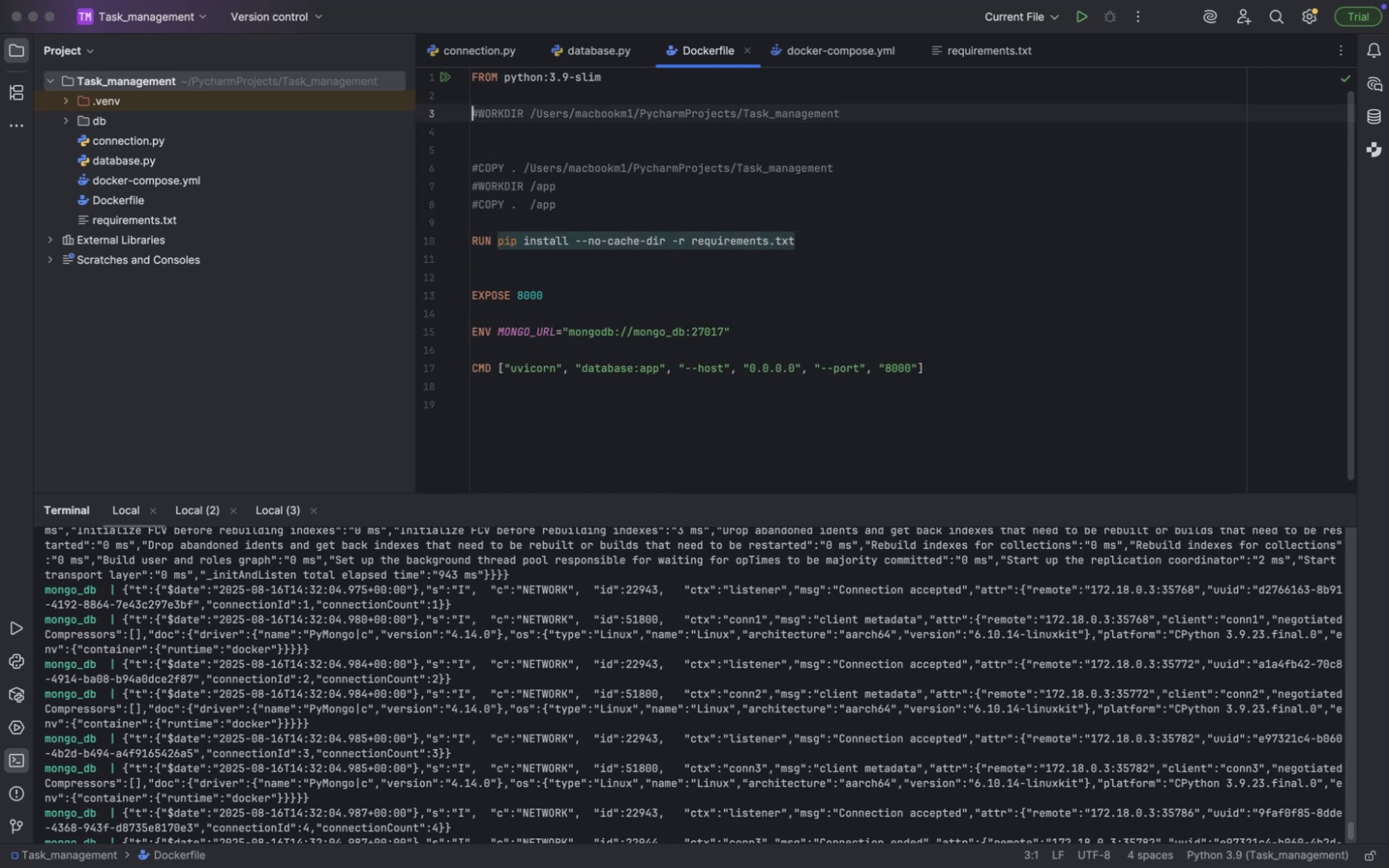 
key(Shift+ArrowDown)
 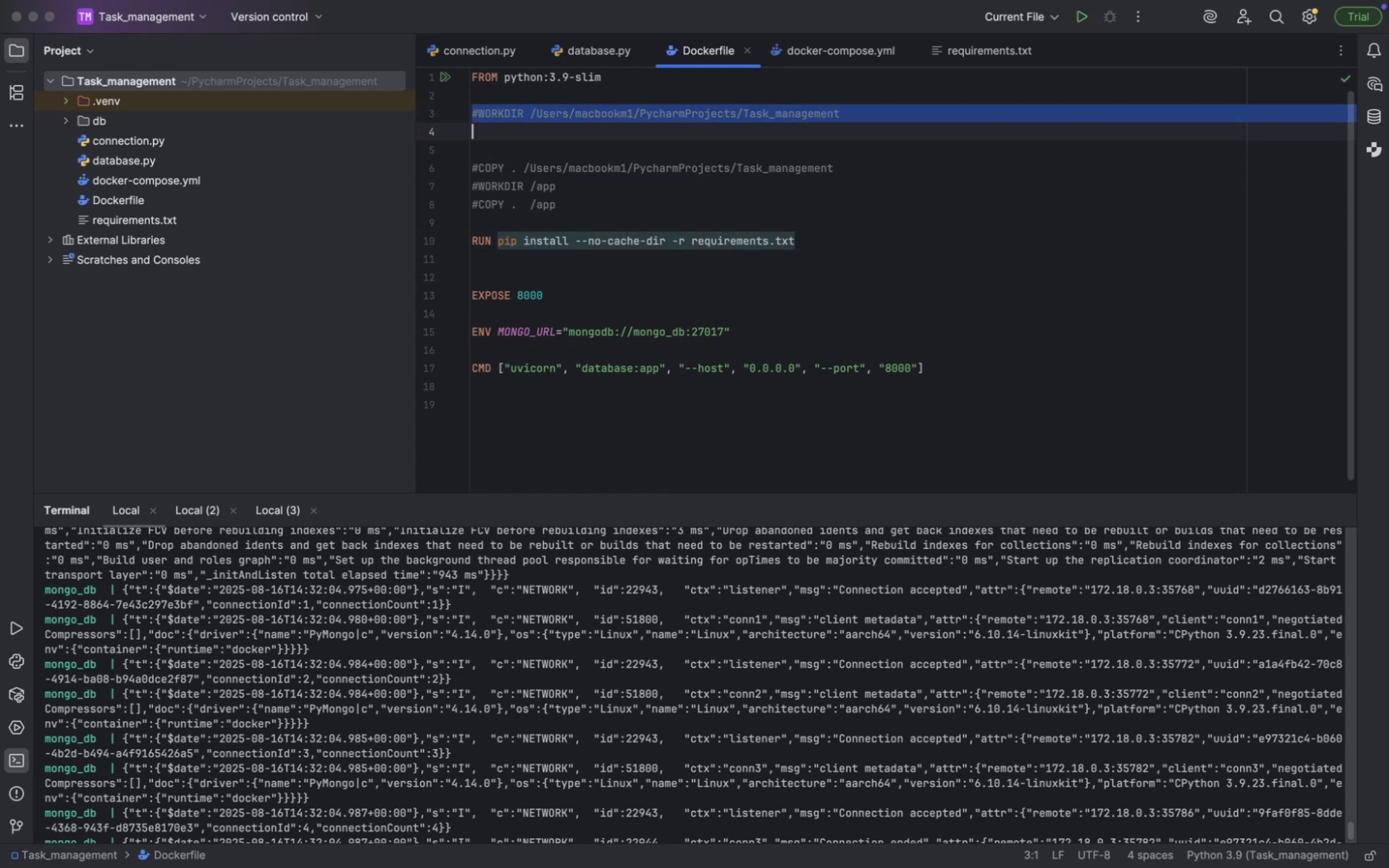 
key(Shift+ArrowDown)
 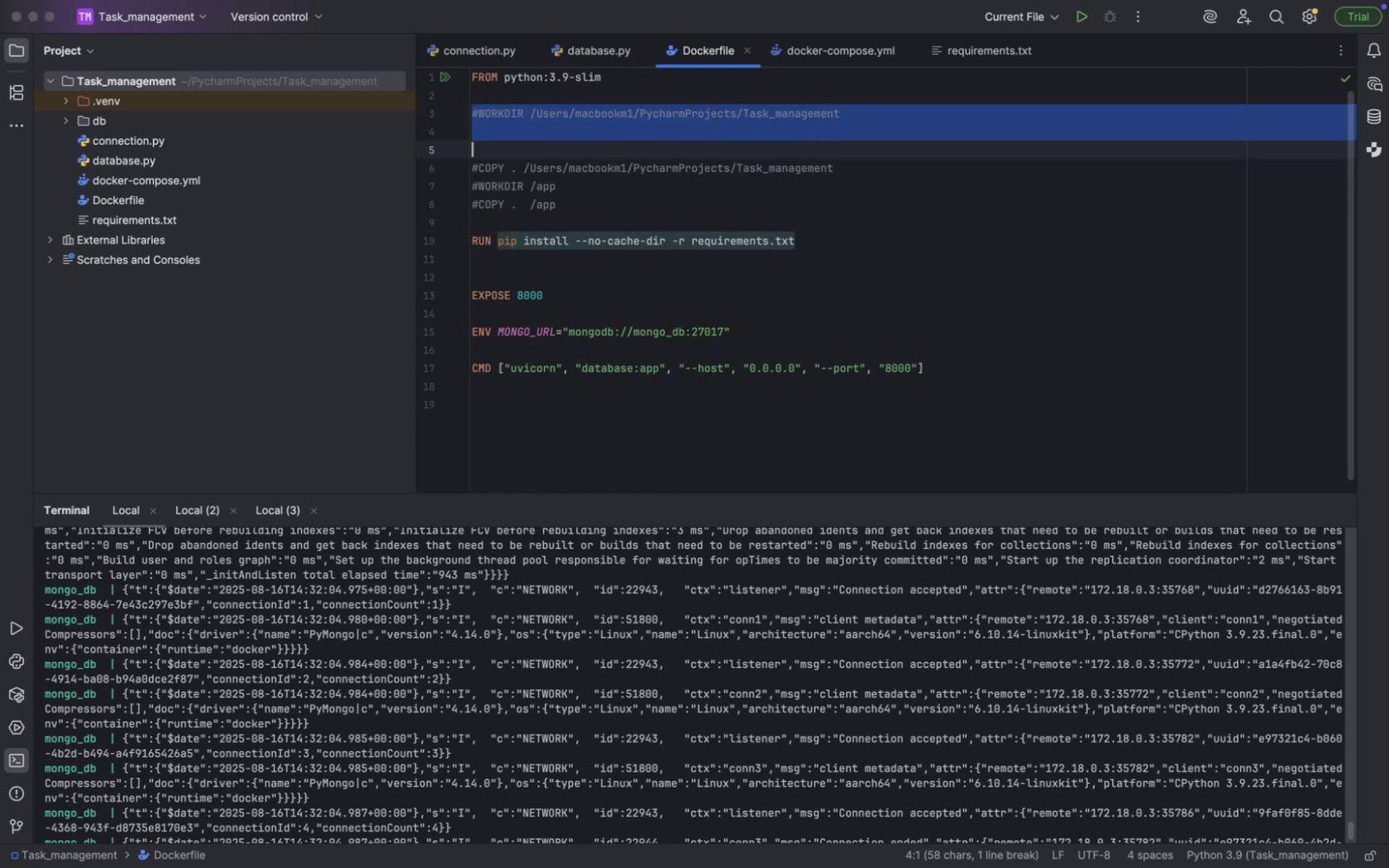 
key(Shift+ArrowDown)
 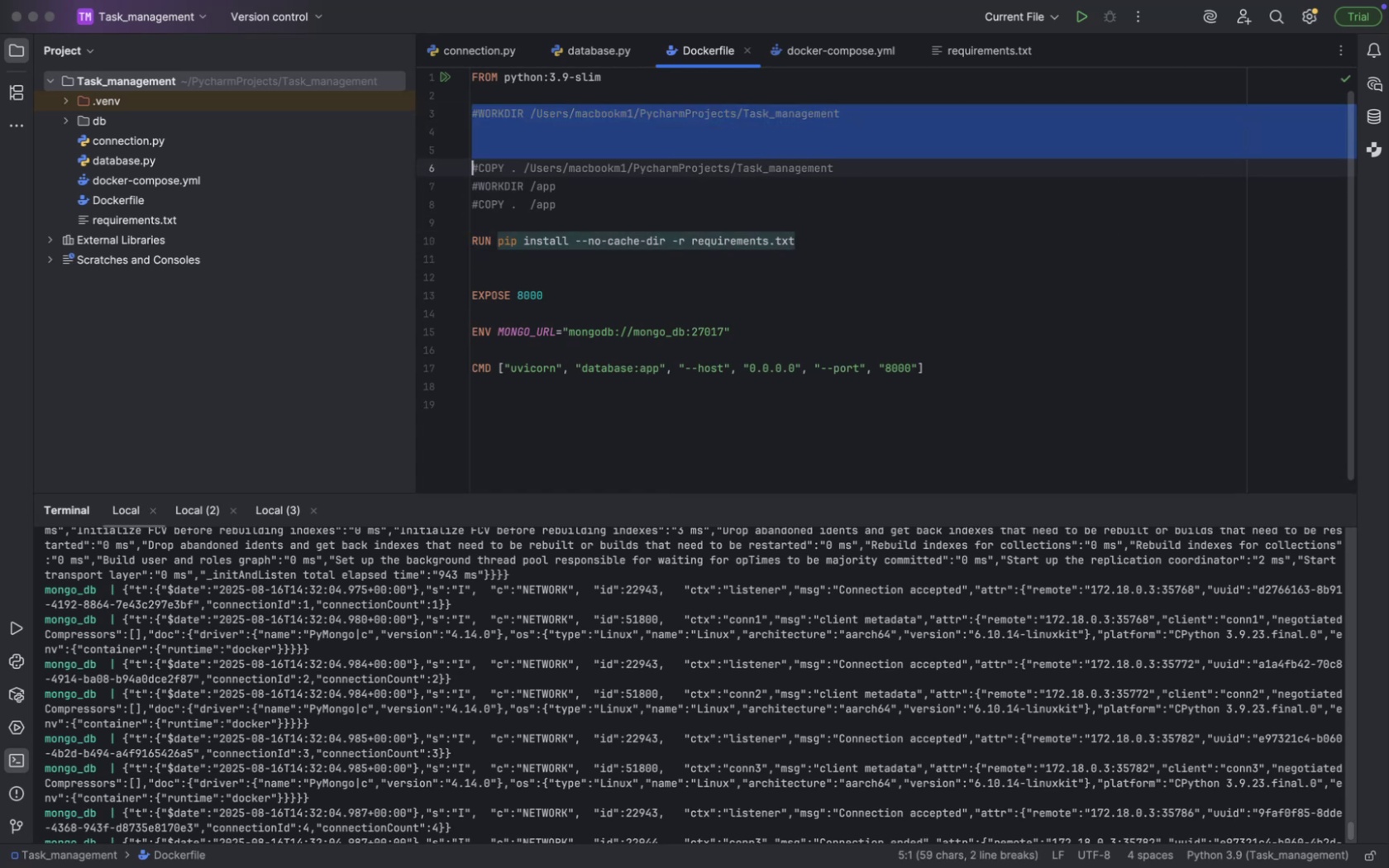 
key(Shift+ArrowDown)
 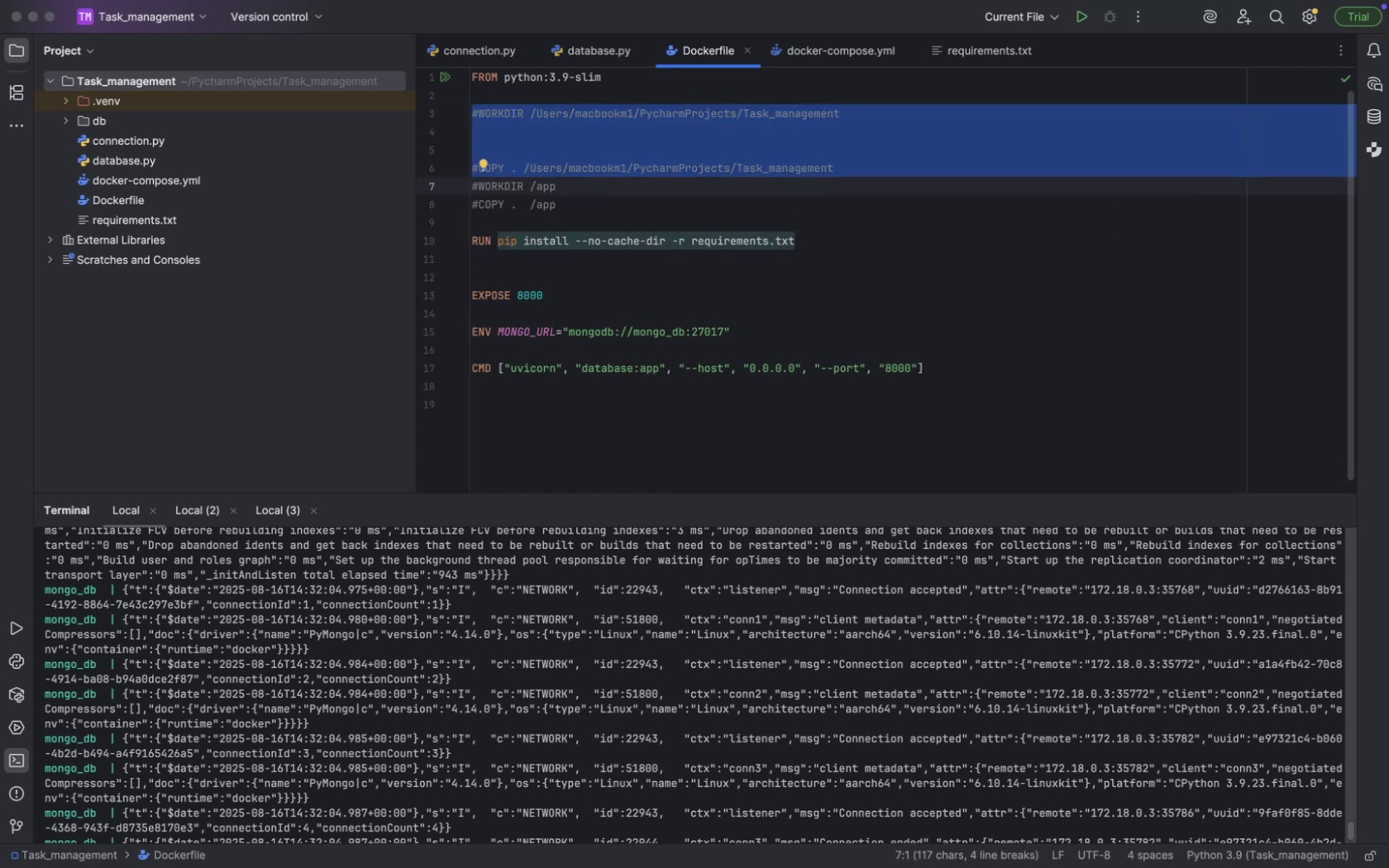 
key(Meta+Slash)
 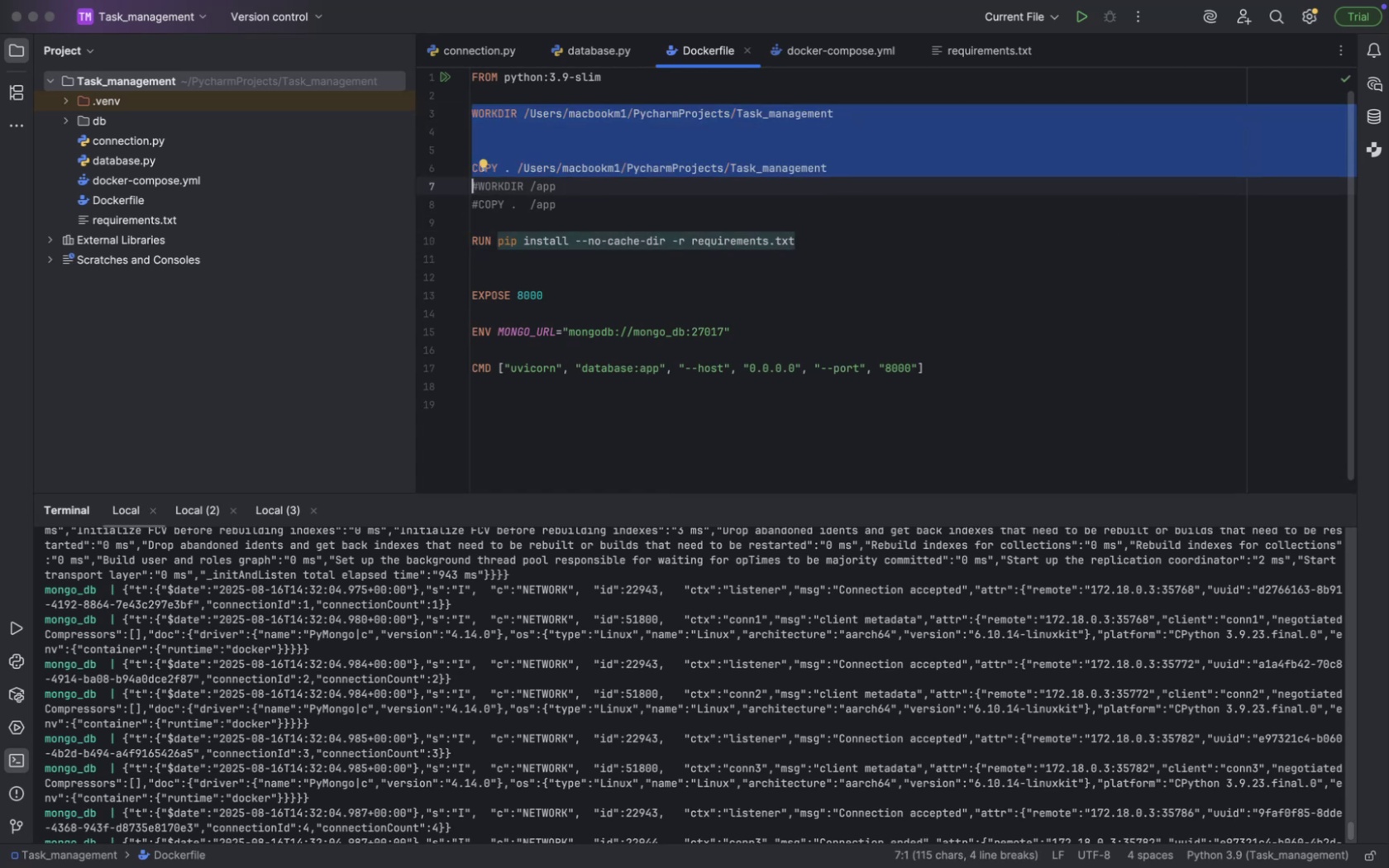 
key(ArrowDown)
 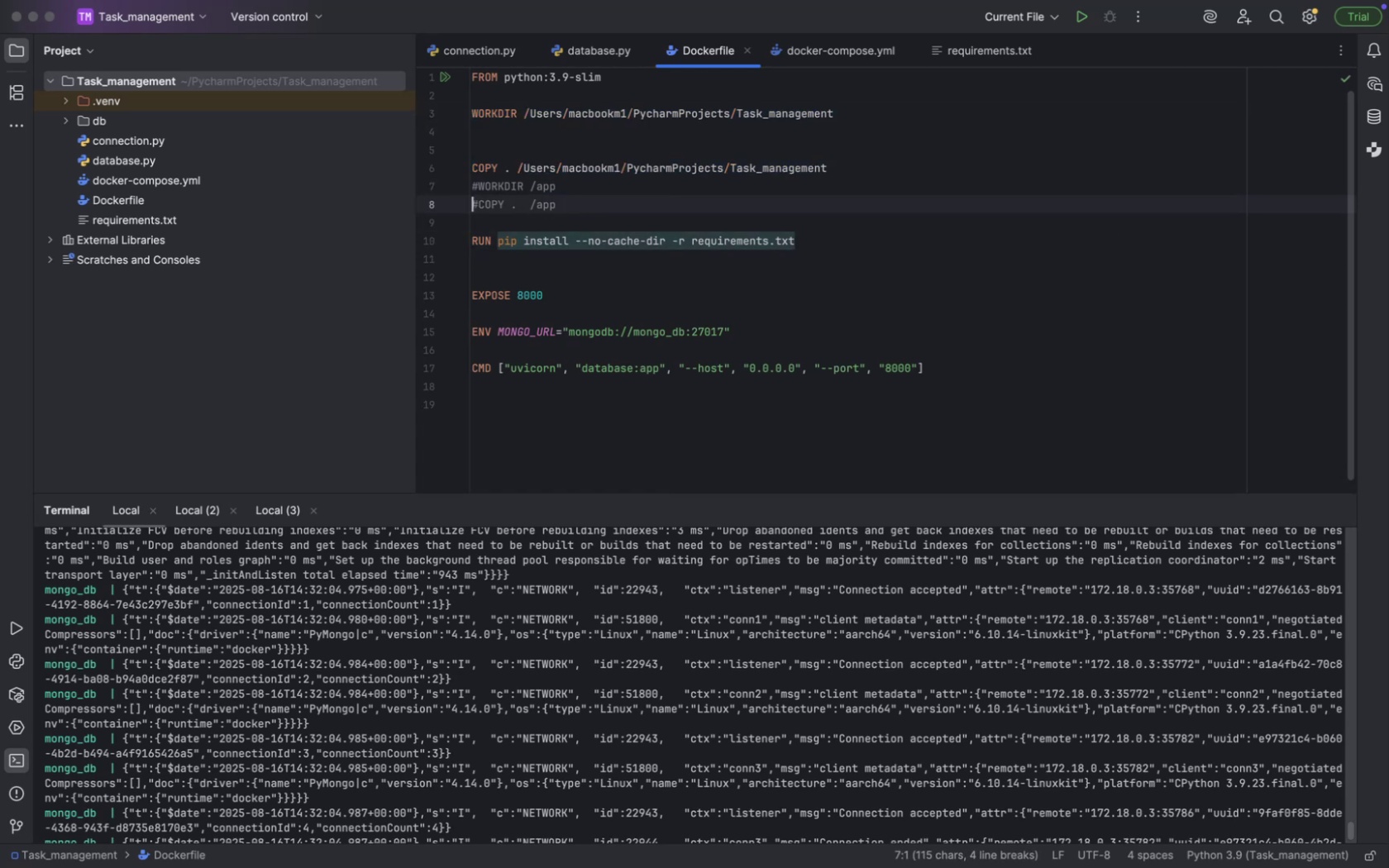 
key(ArrowDown)
 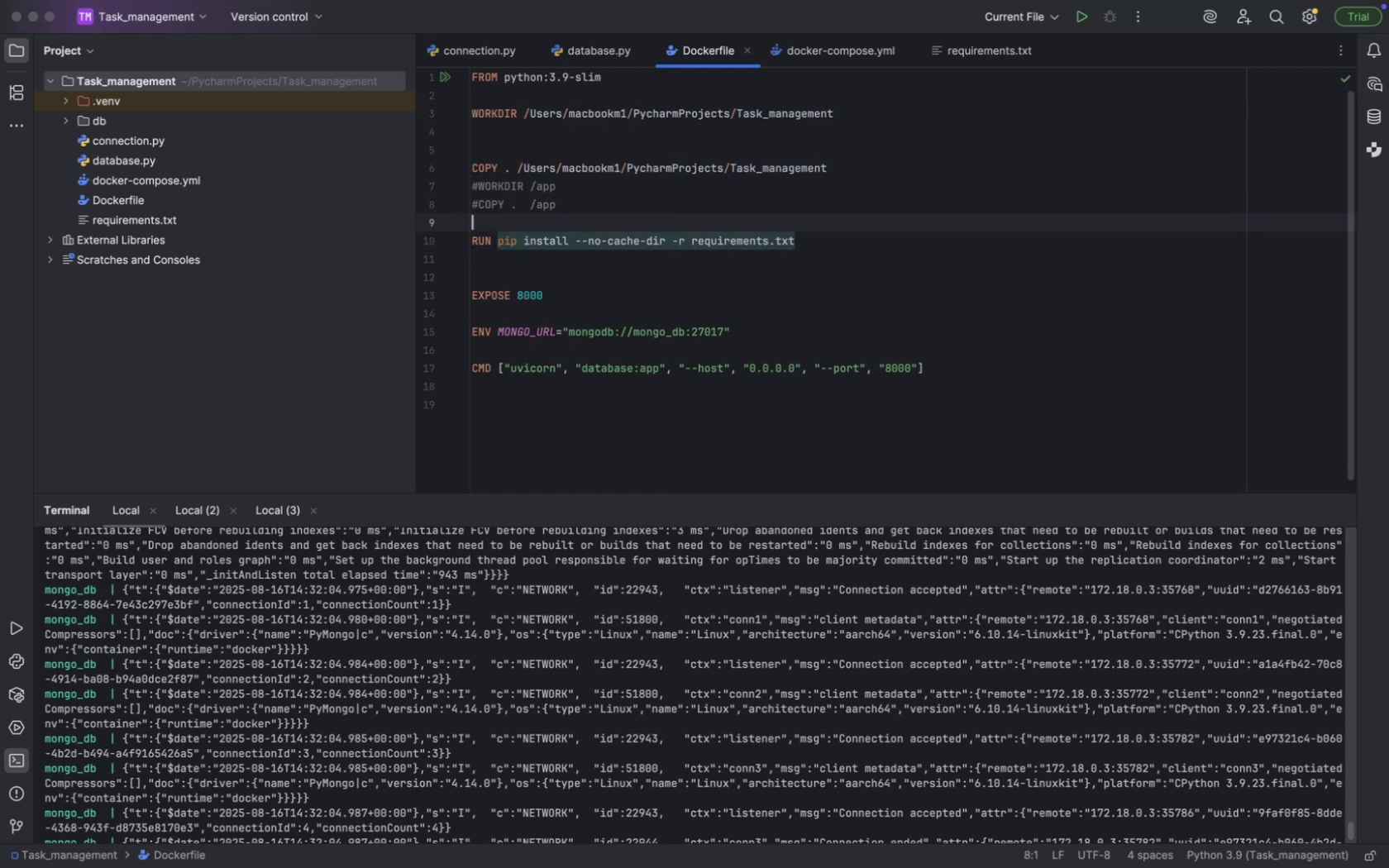 
key(ArrowDown)
 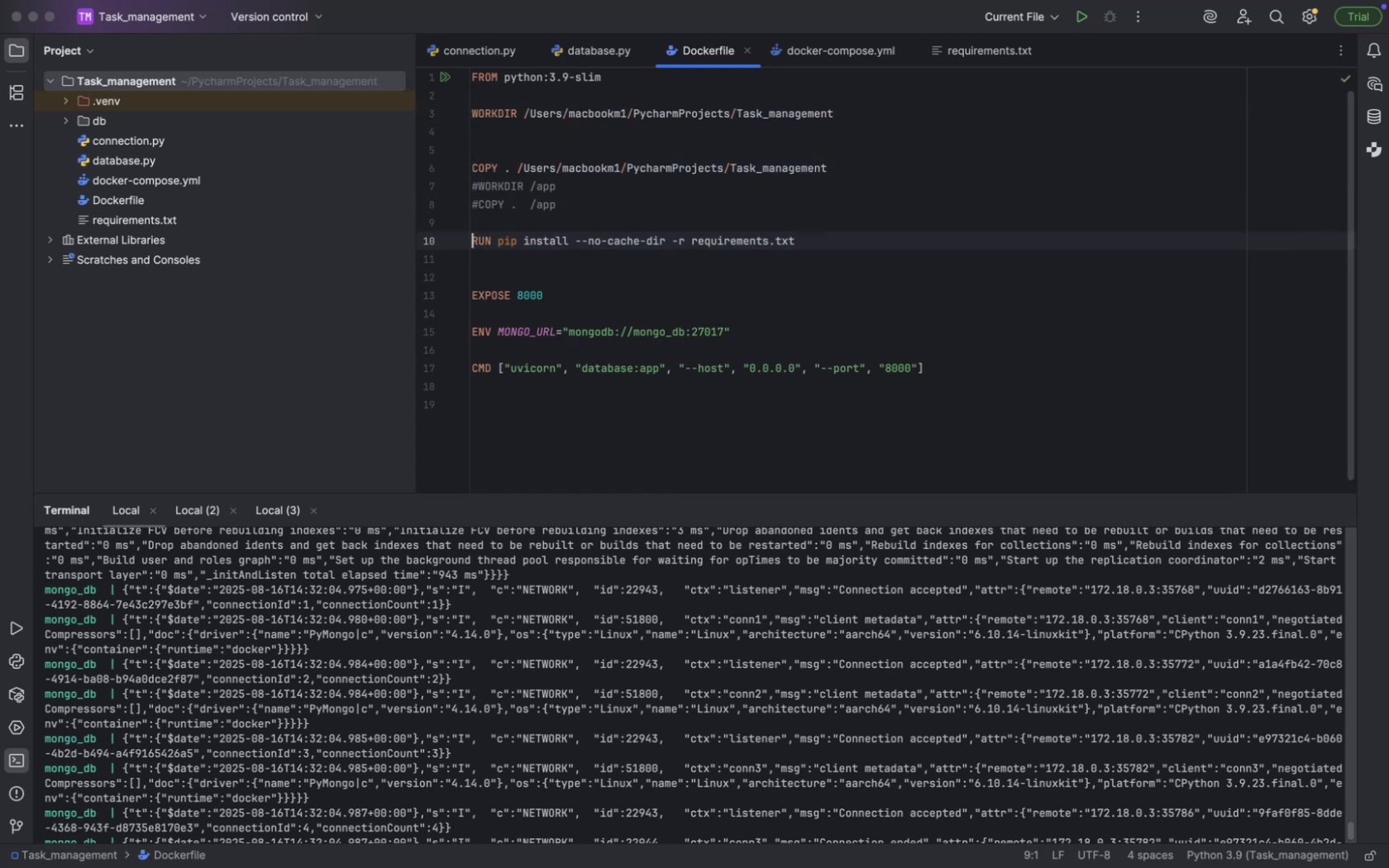 
key(ArrowDown)
 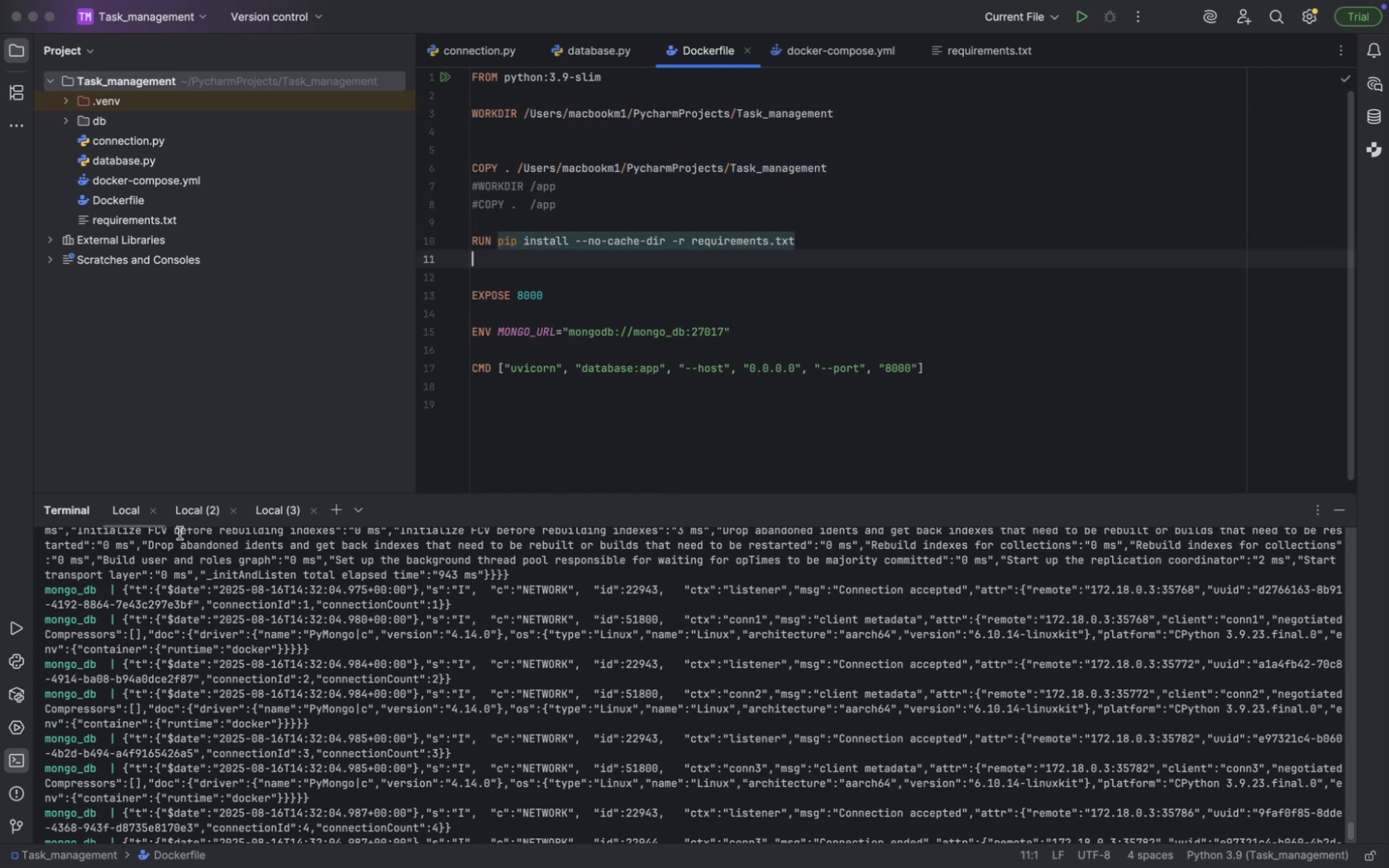 
left_click([193, 515])
 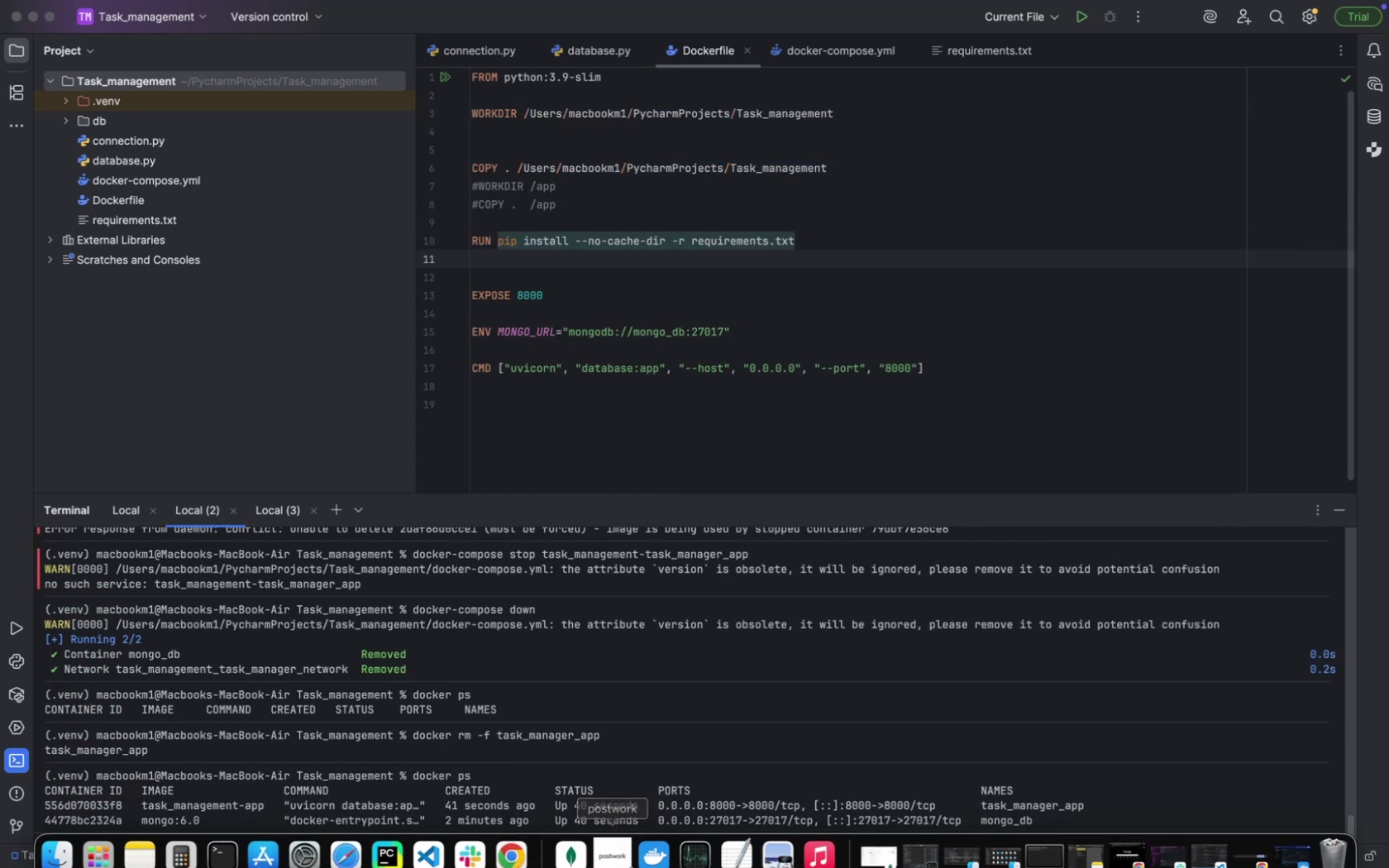 
scroll: coordinate [609, 782], scroll_direction: down, amount: 32.0
 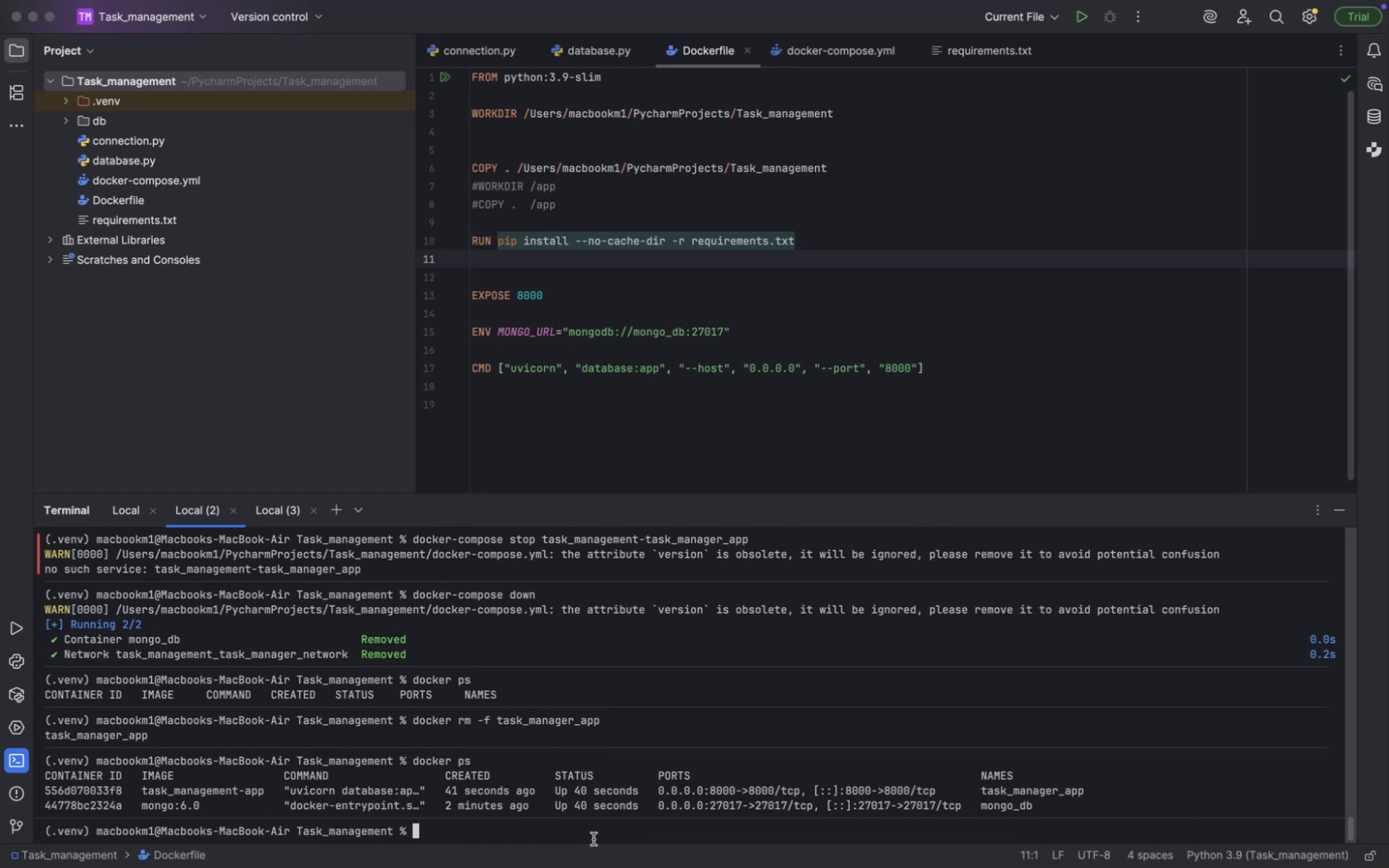 
key(ArrowUp)
 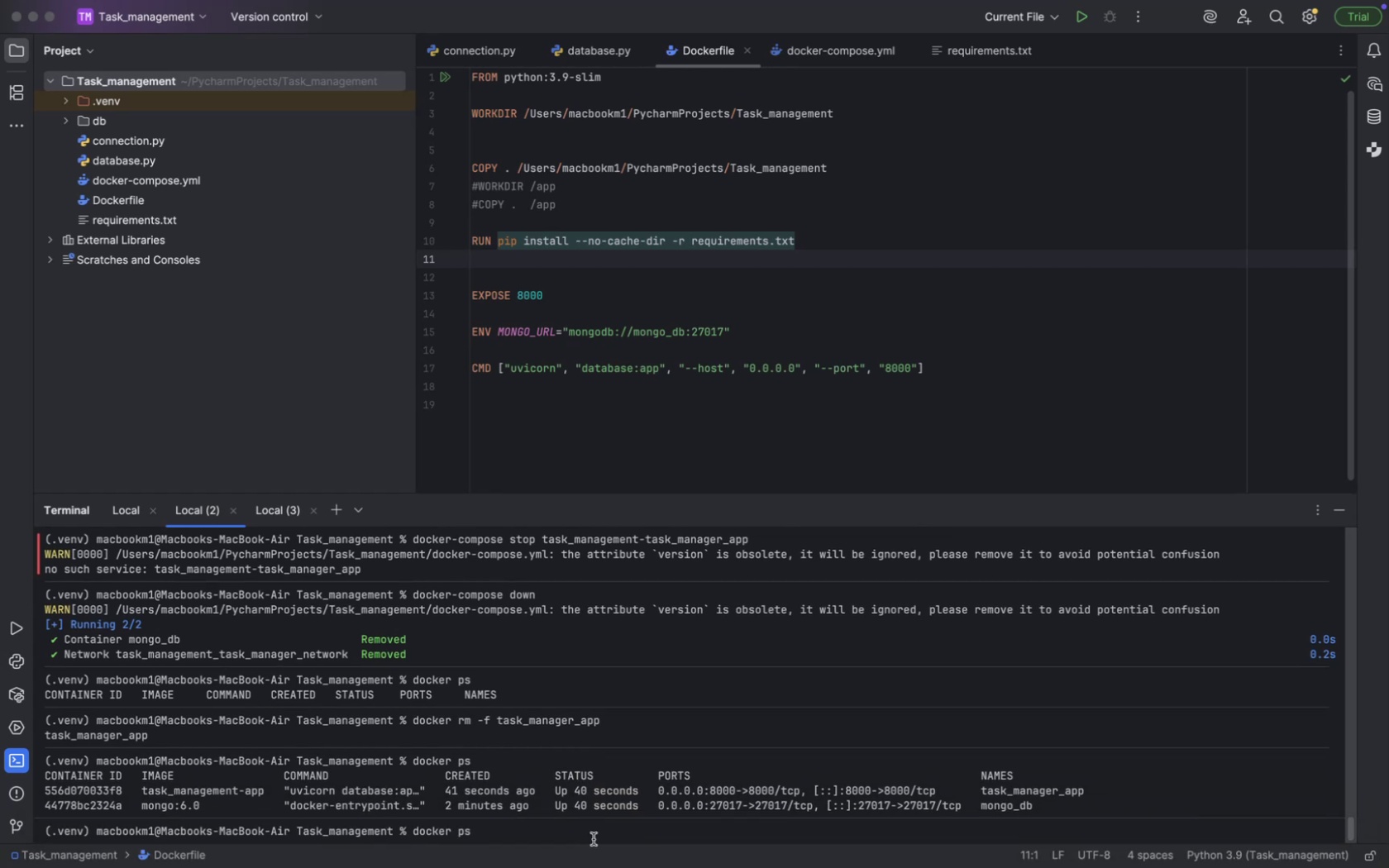 
wait(5.23)
 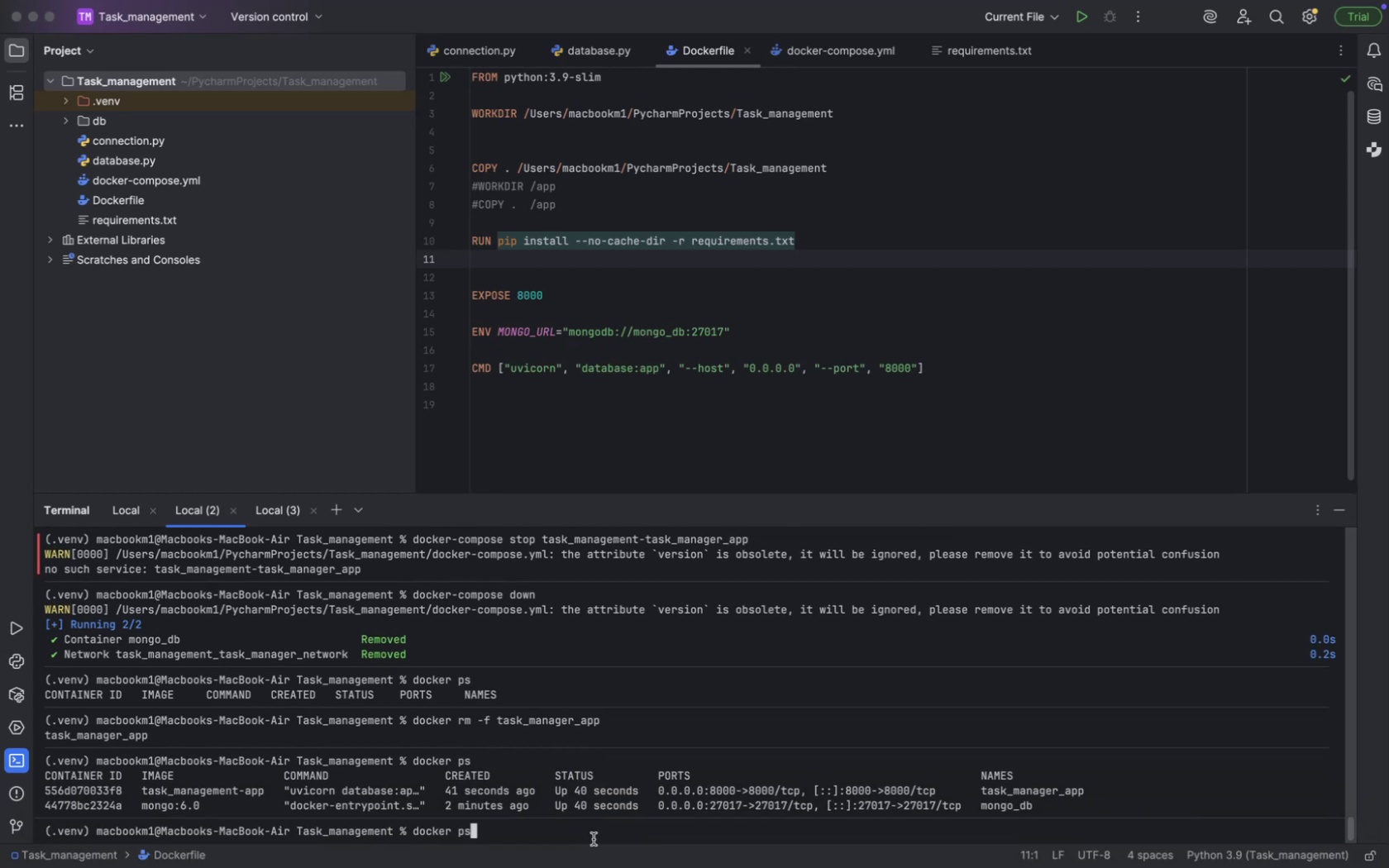 
key(Backspace)
key(Backspace)
key(Backspace)
type(-compse)
key(Backspace)
key(Backspace)
type(ose down)
 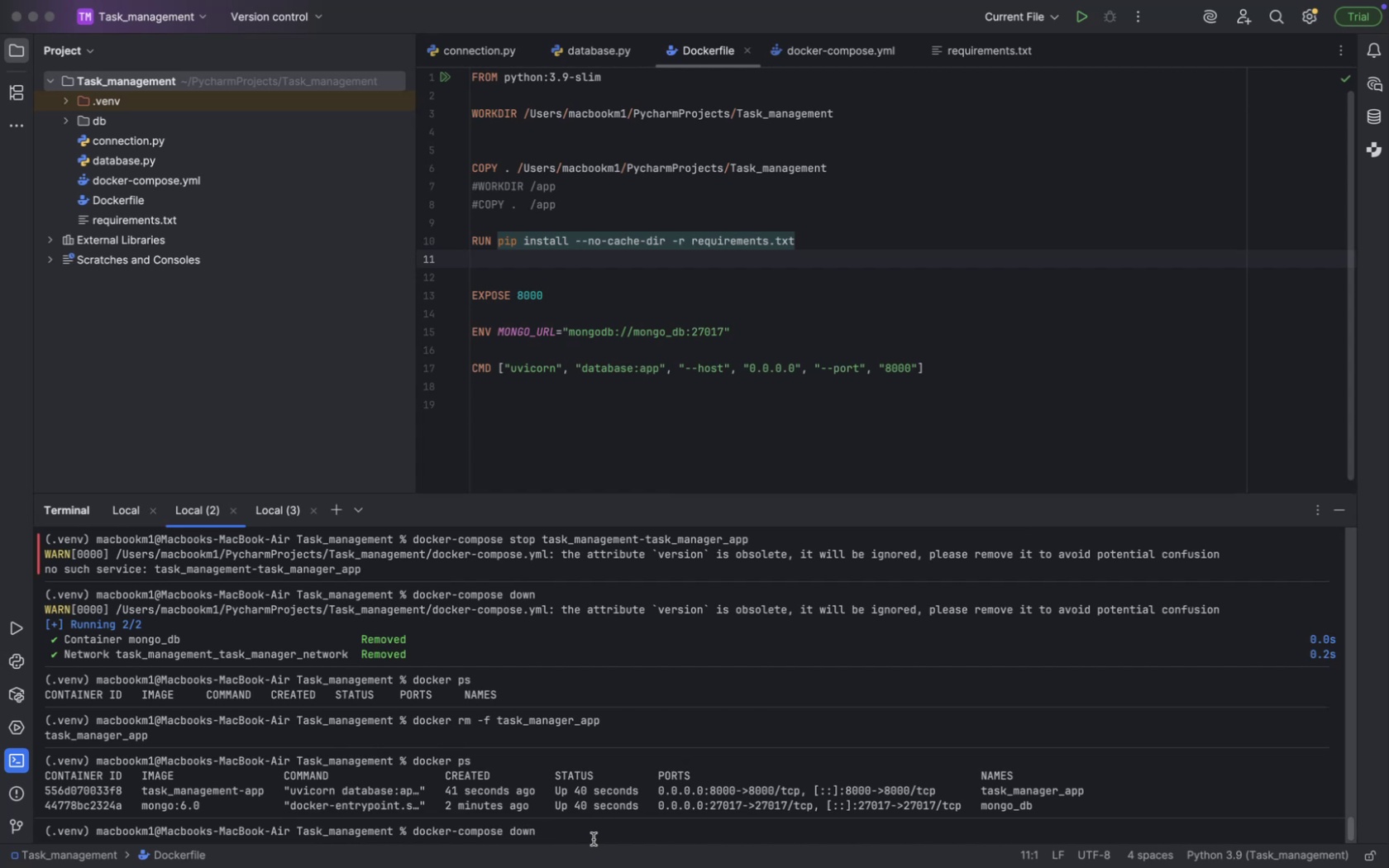 
key(Enter)
 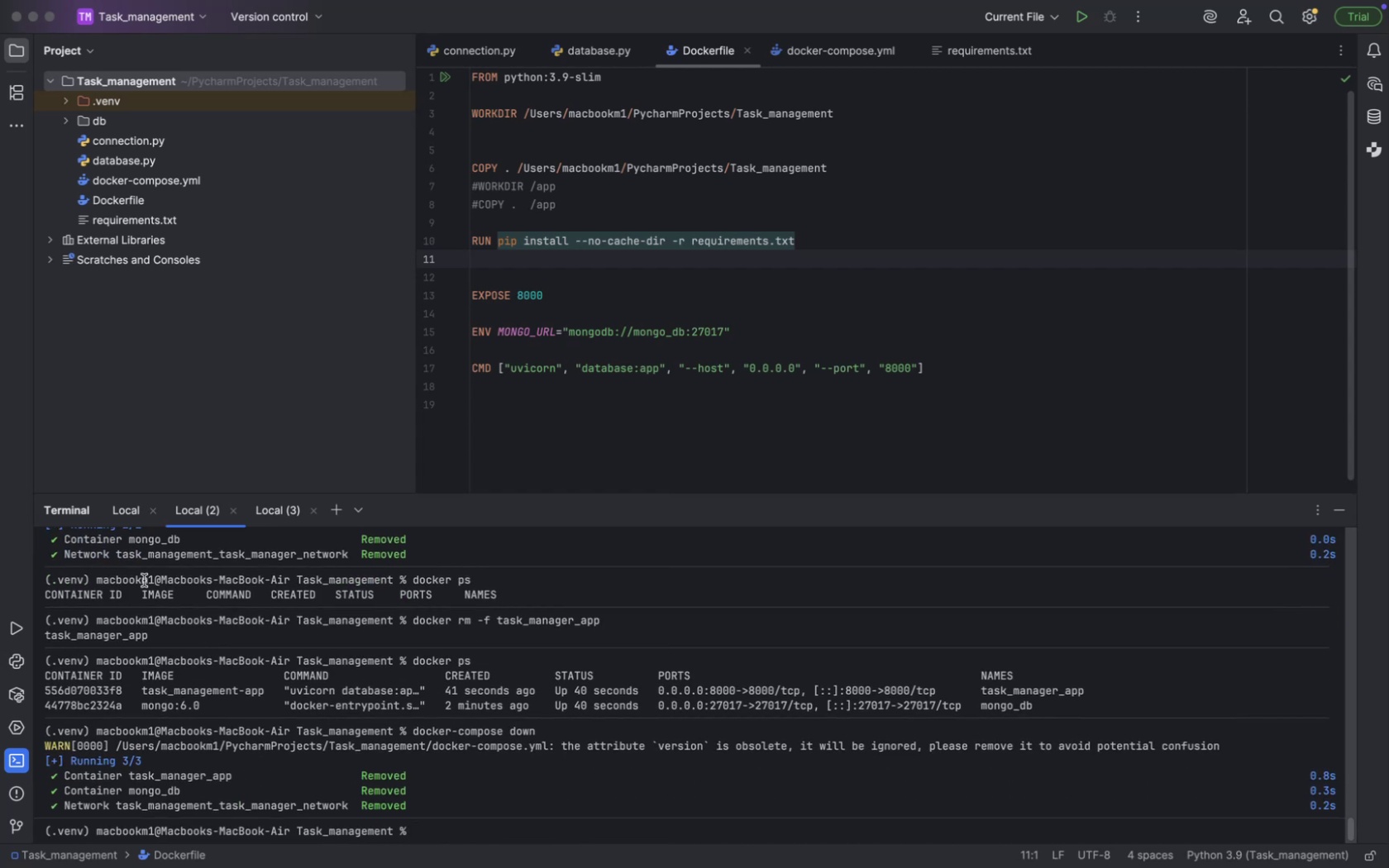 
left_click([105, 501])
 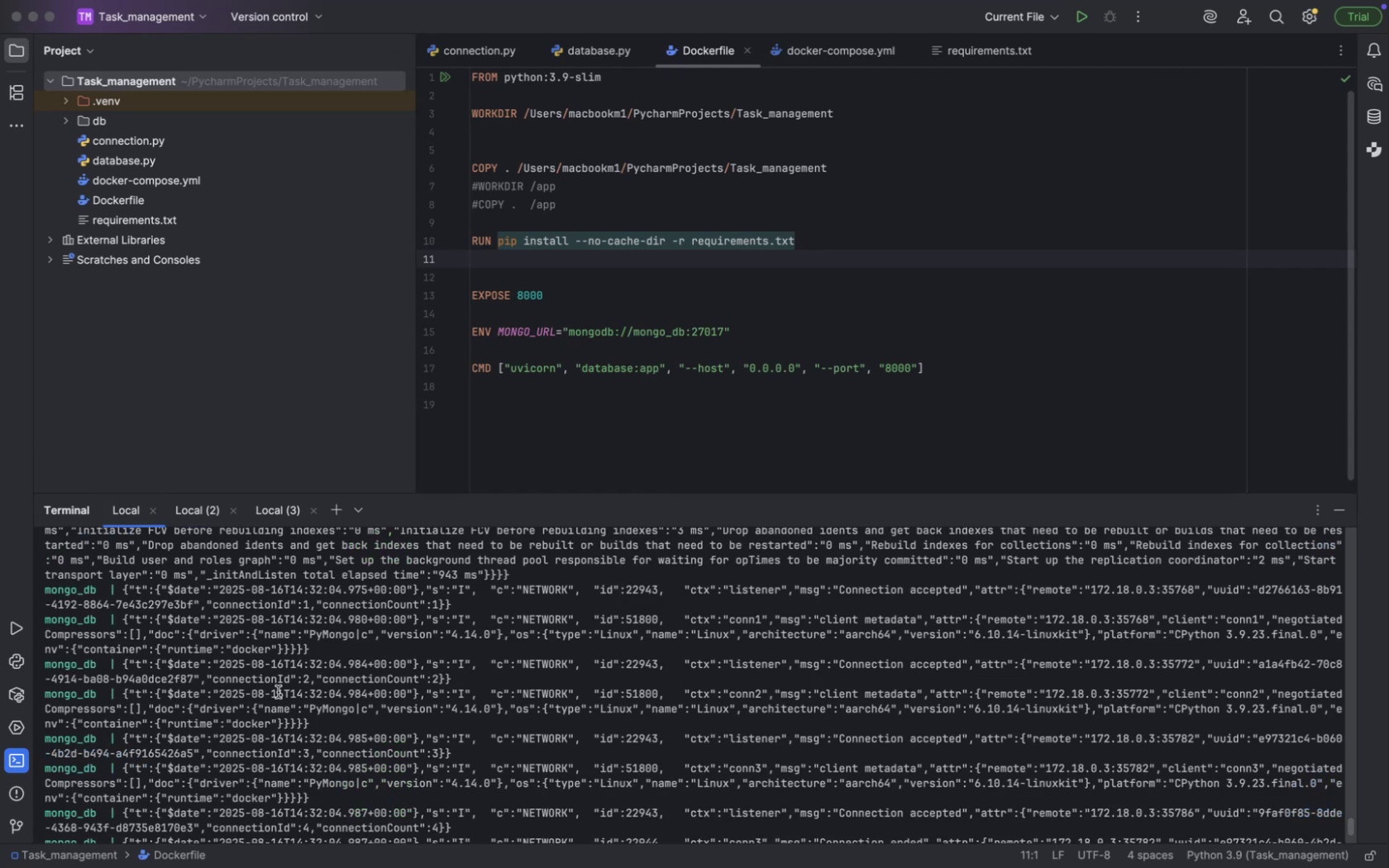 
scroll: coordinate [427, 812], scroll_direction: down, amount: 725.0
 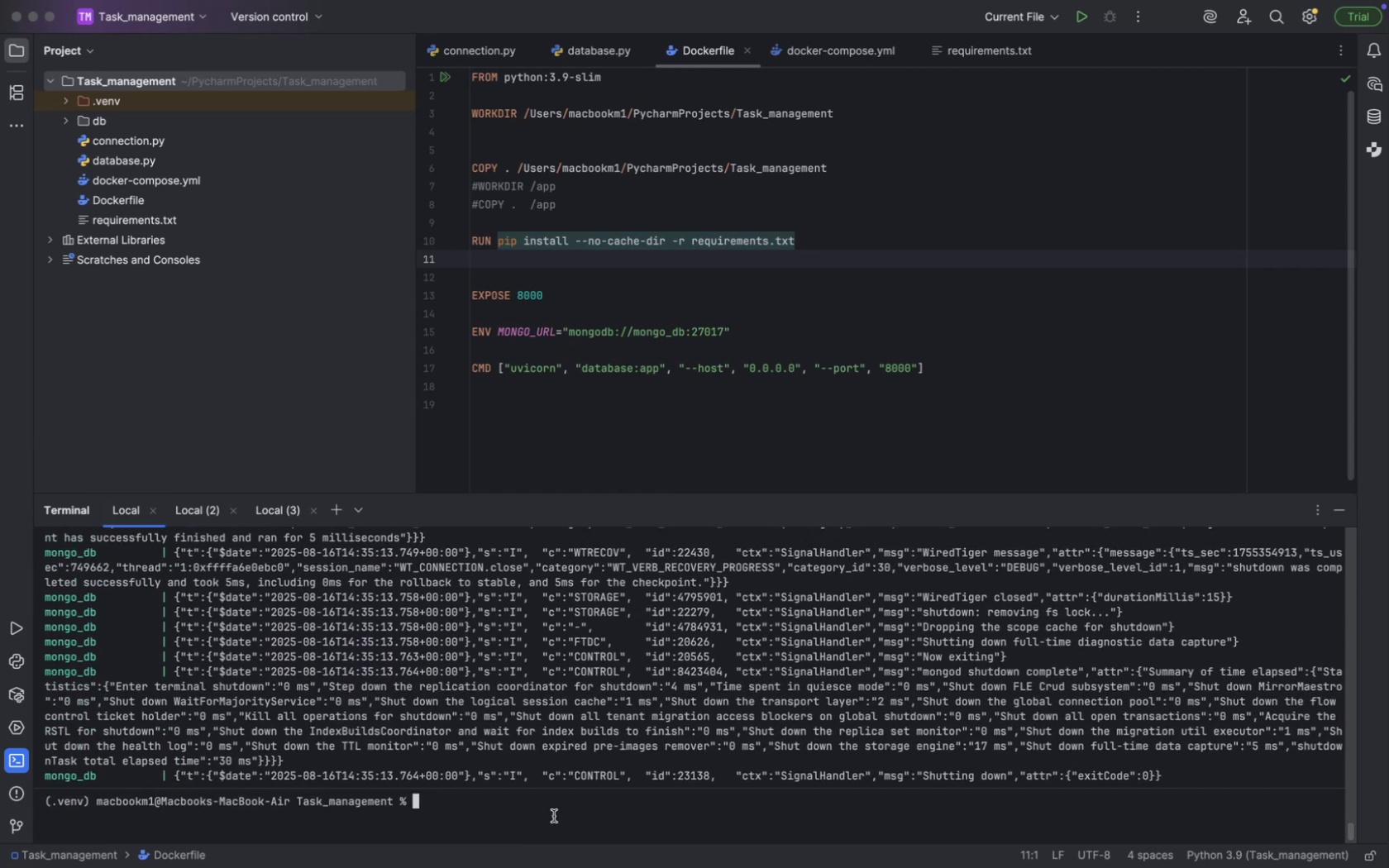 
key(ArrowUp)
 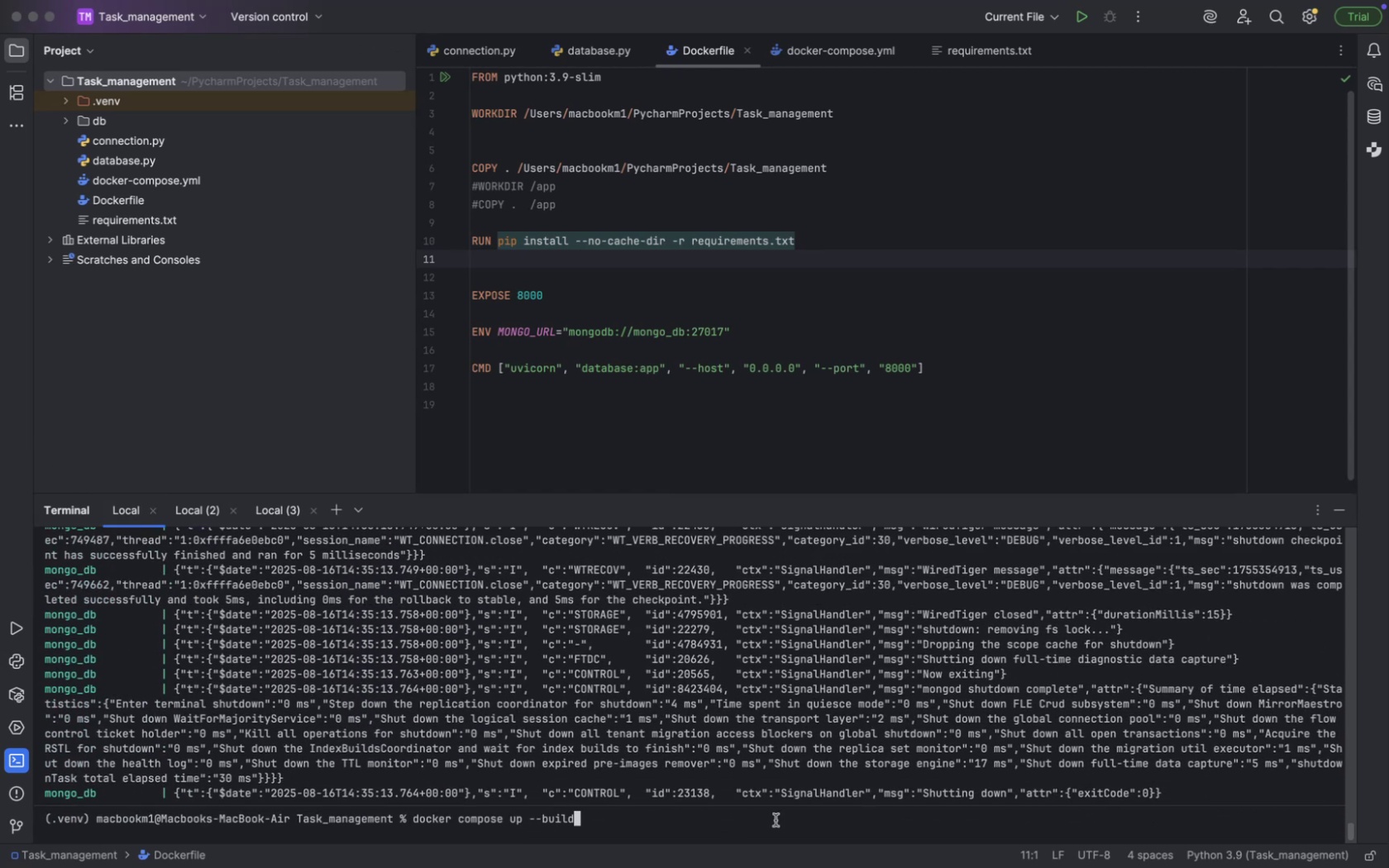 
hold_key(key=ArrowLeft, duration=1.51)
 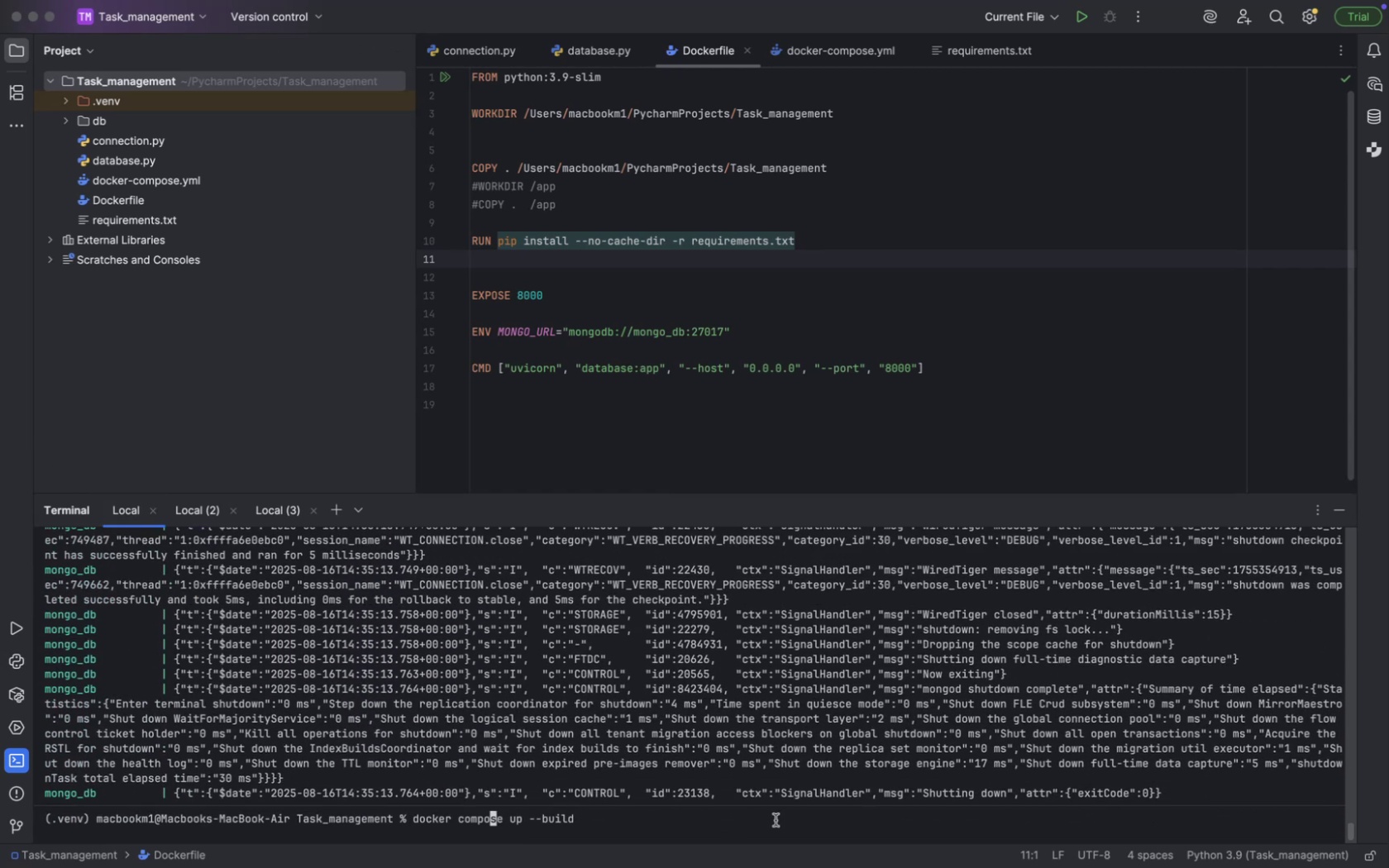 
key(ArrowLeft)
 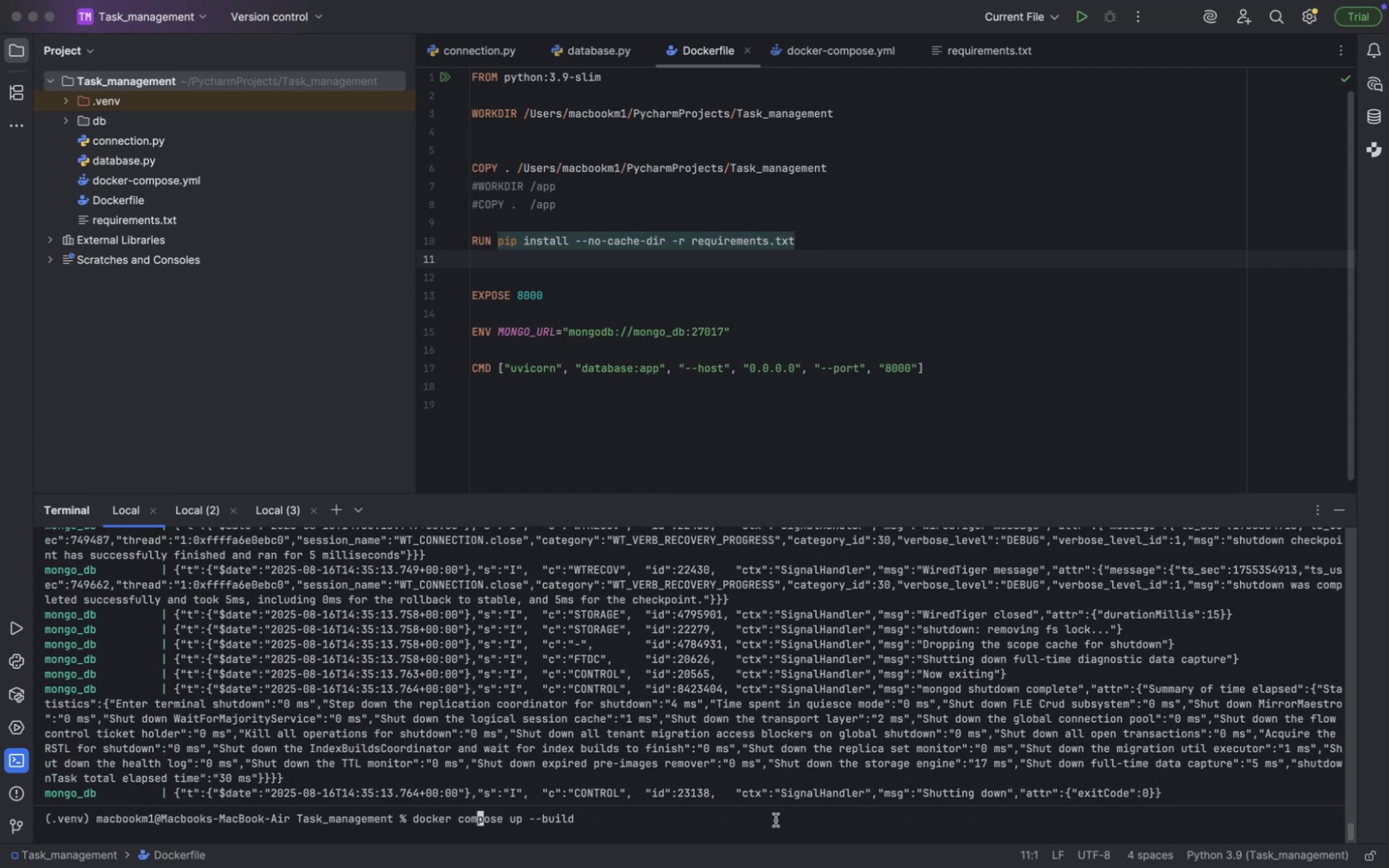 
key(ArrowLeft)
 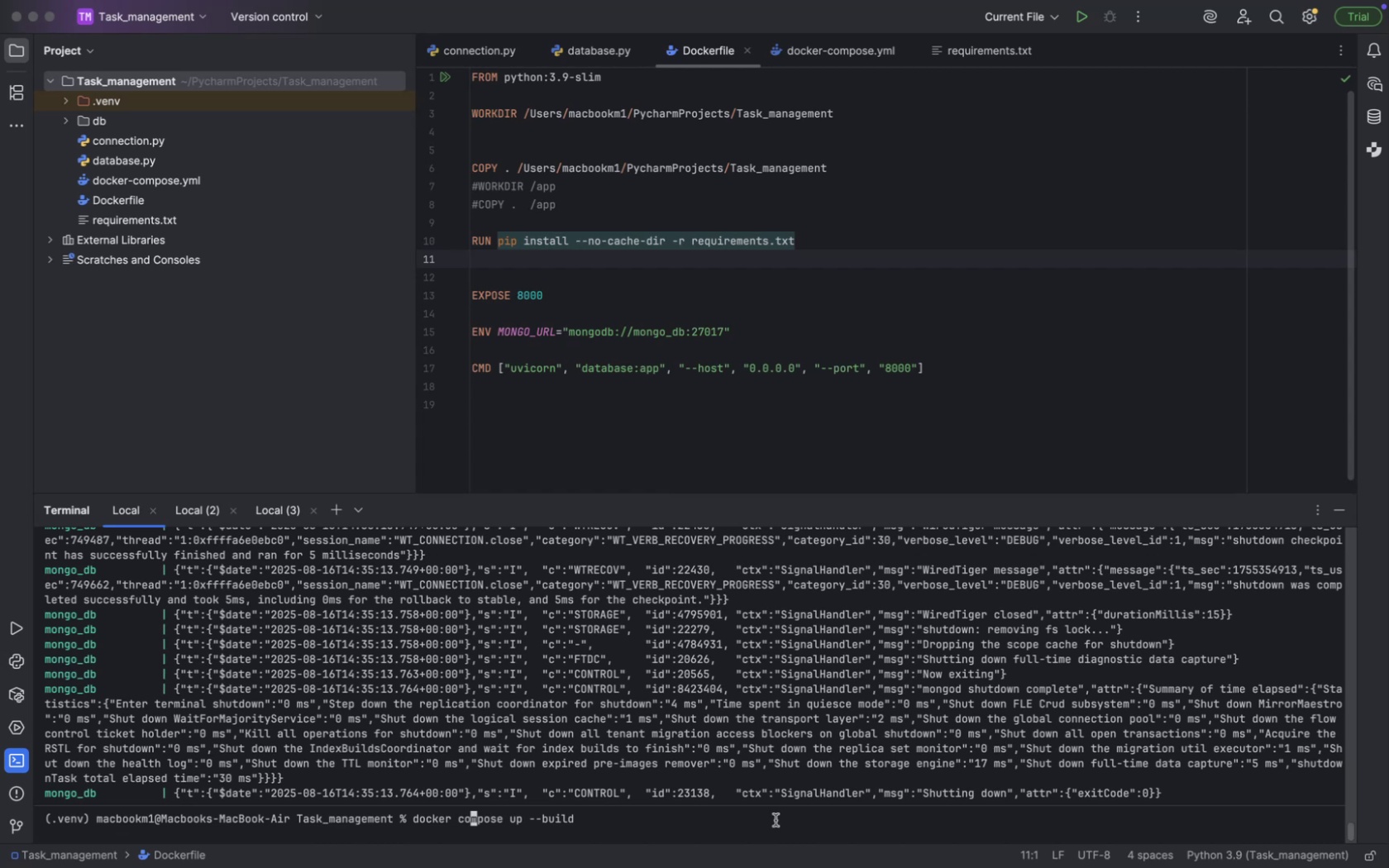 
key(ArrowLeft)
 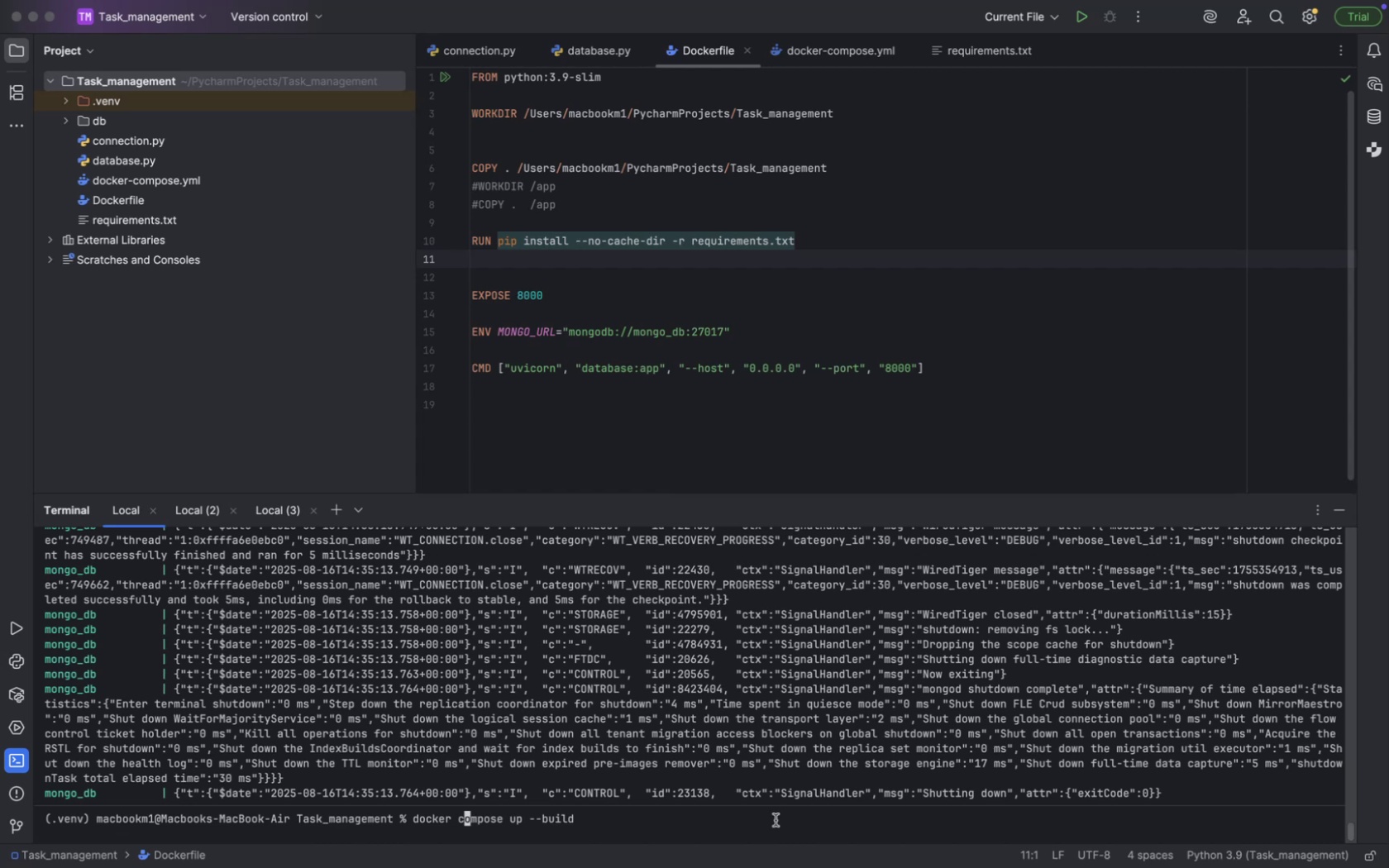 
key(ArrowLeft)
 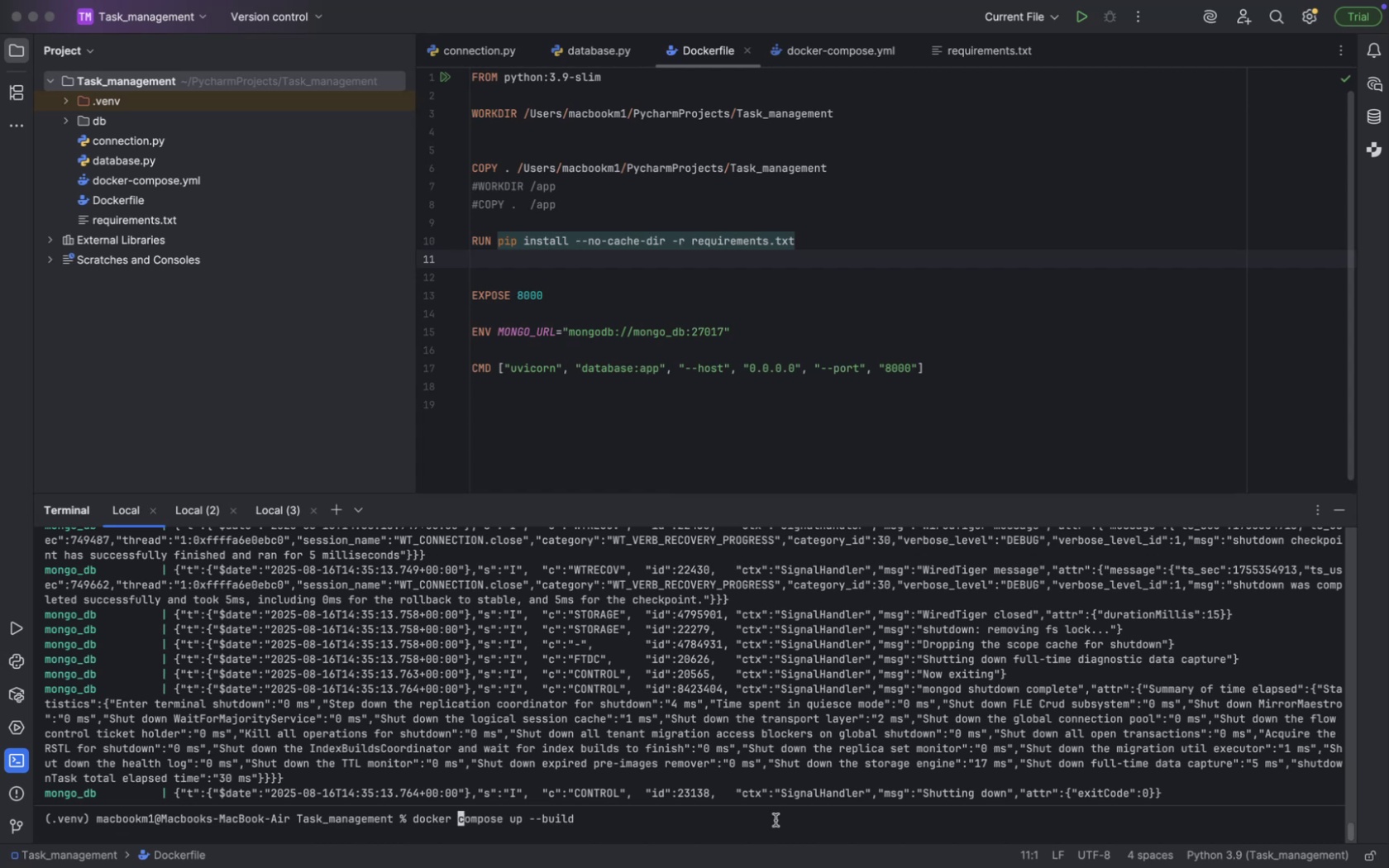 
key(Backspace)
 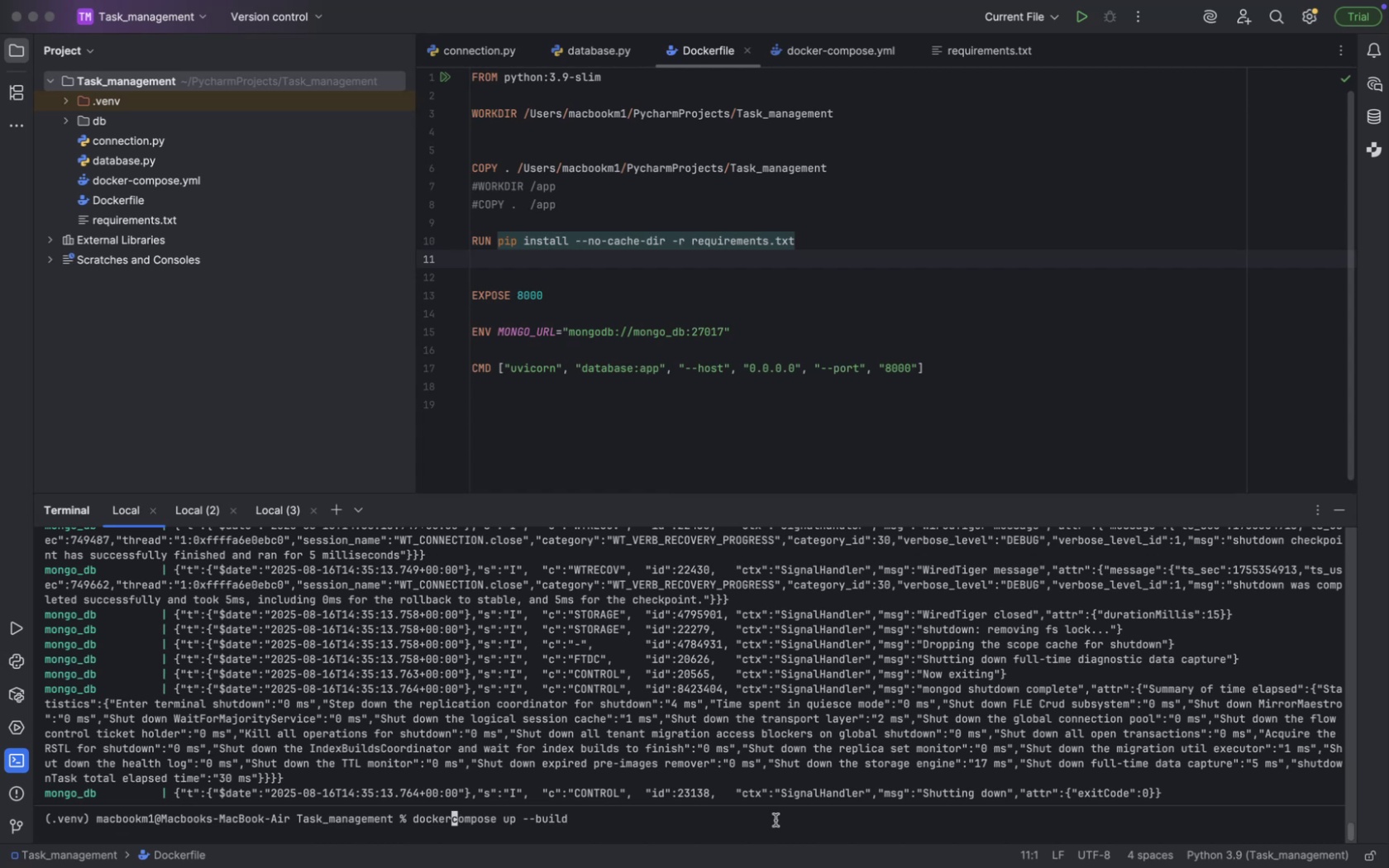 
key(Minus)
 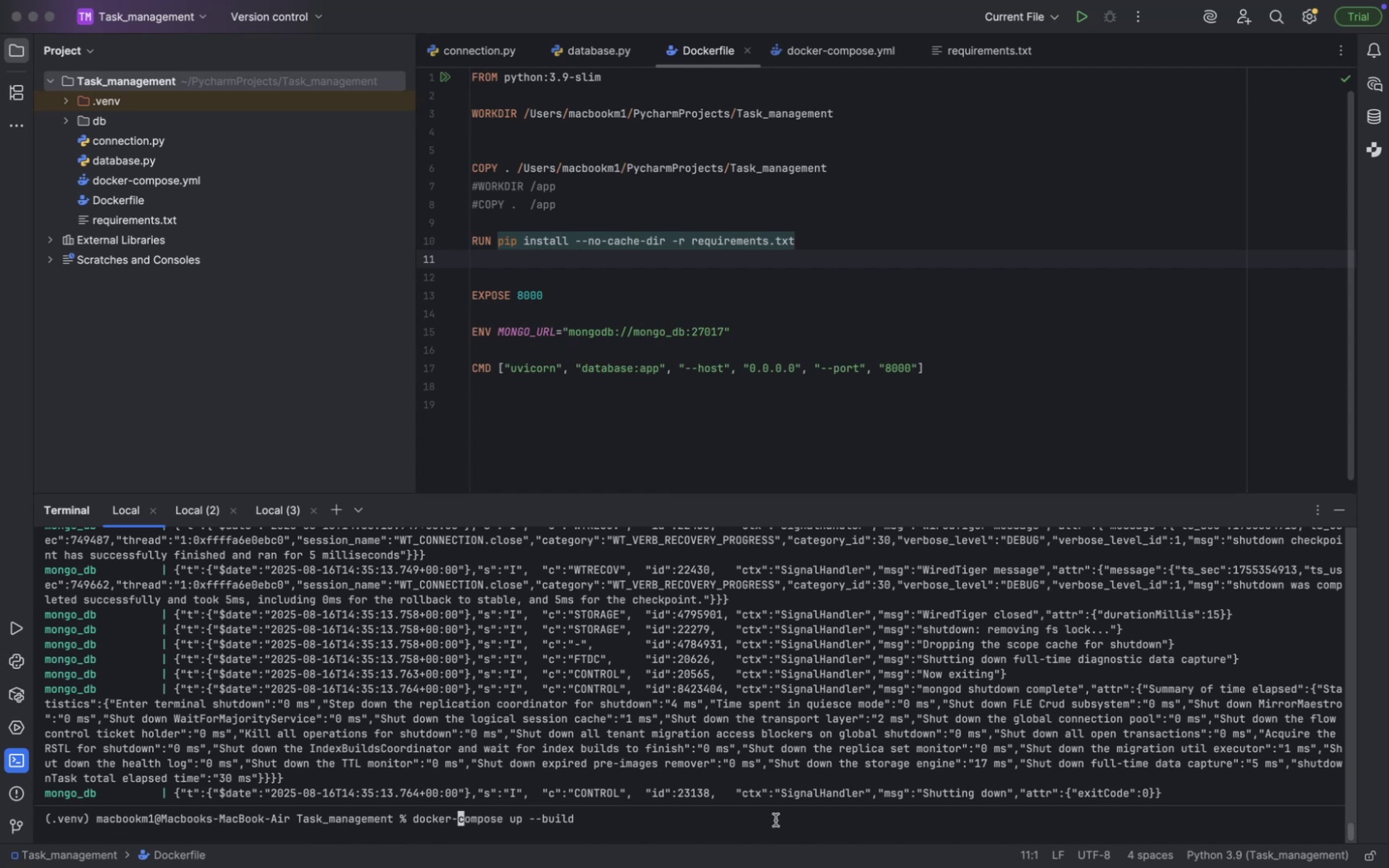 
key(Enter)
 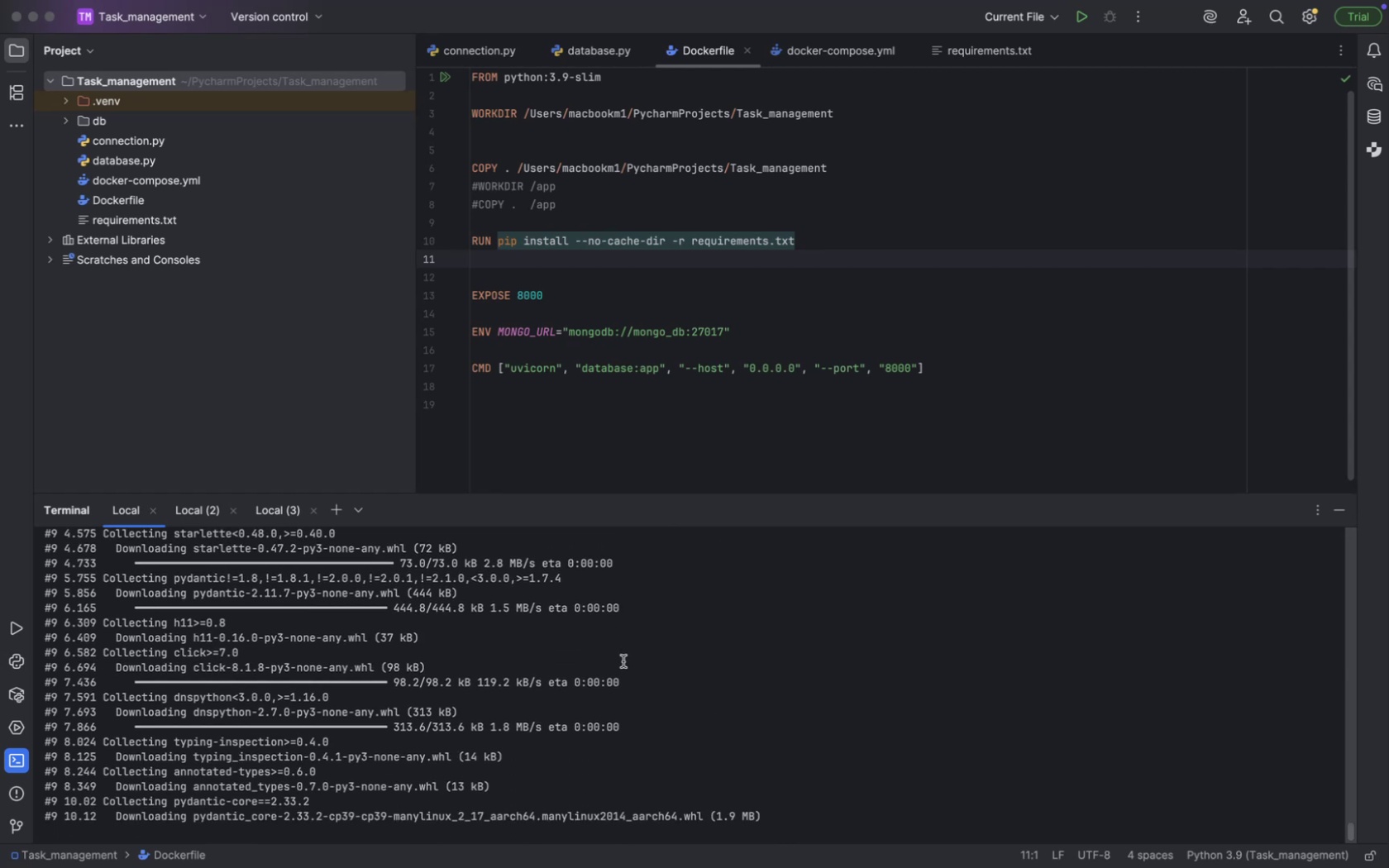 
wait(18.29)
 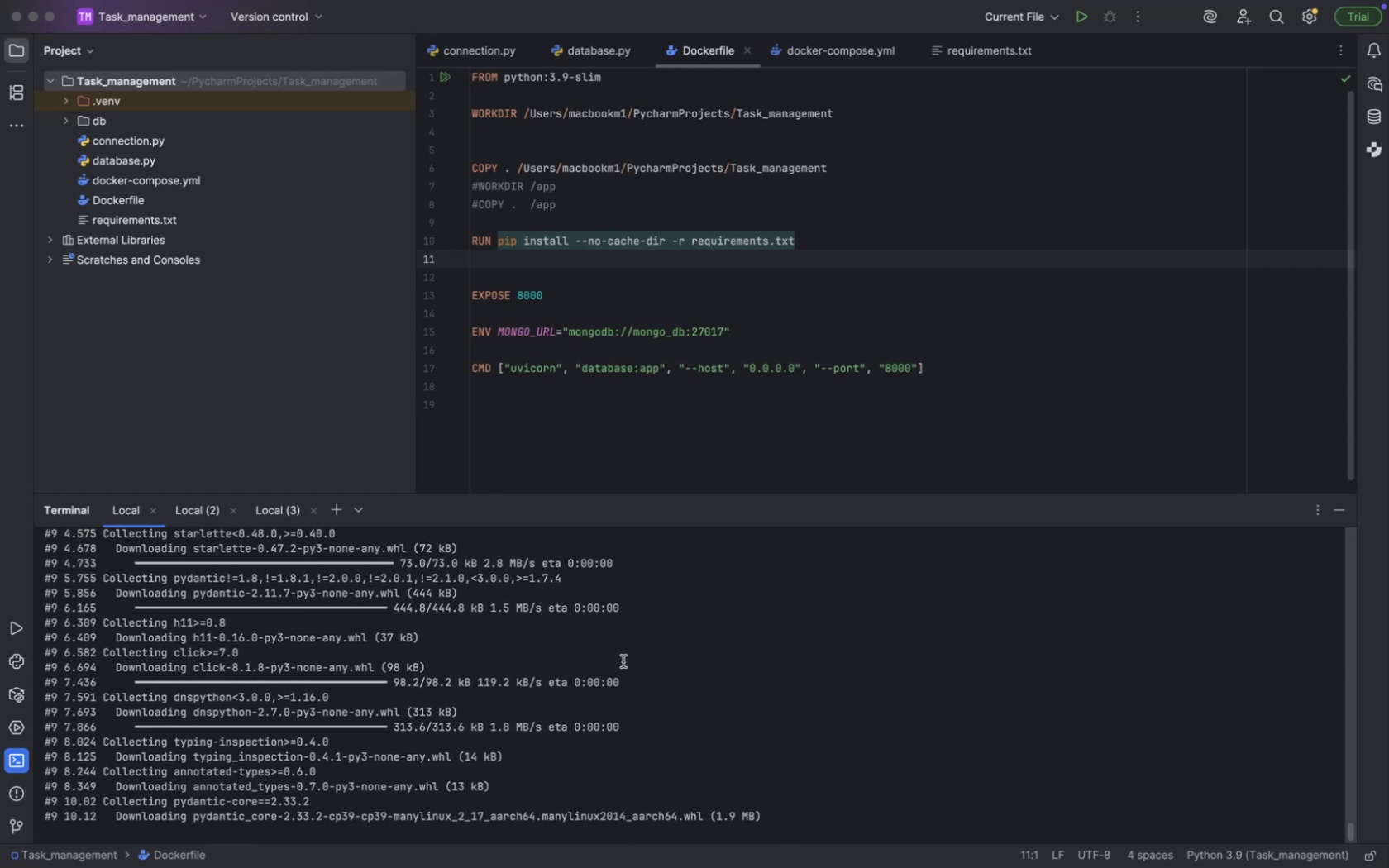 
key(Meta+CommandLeft)
 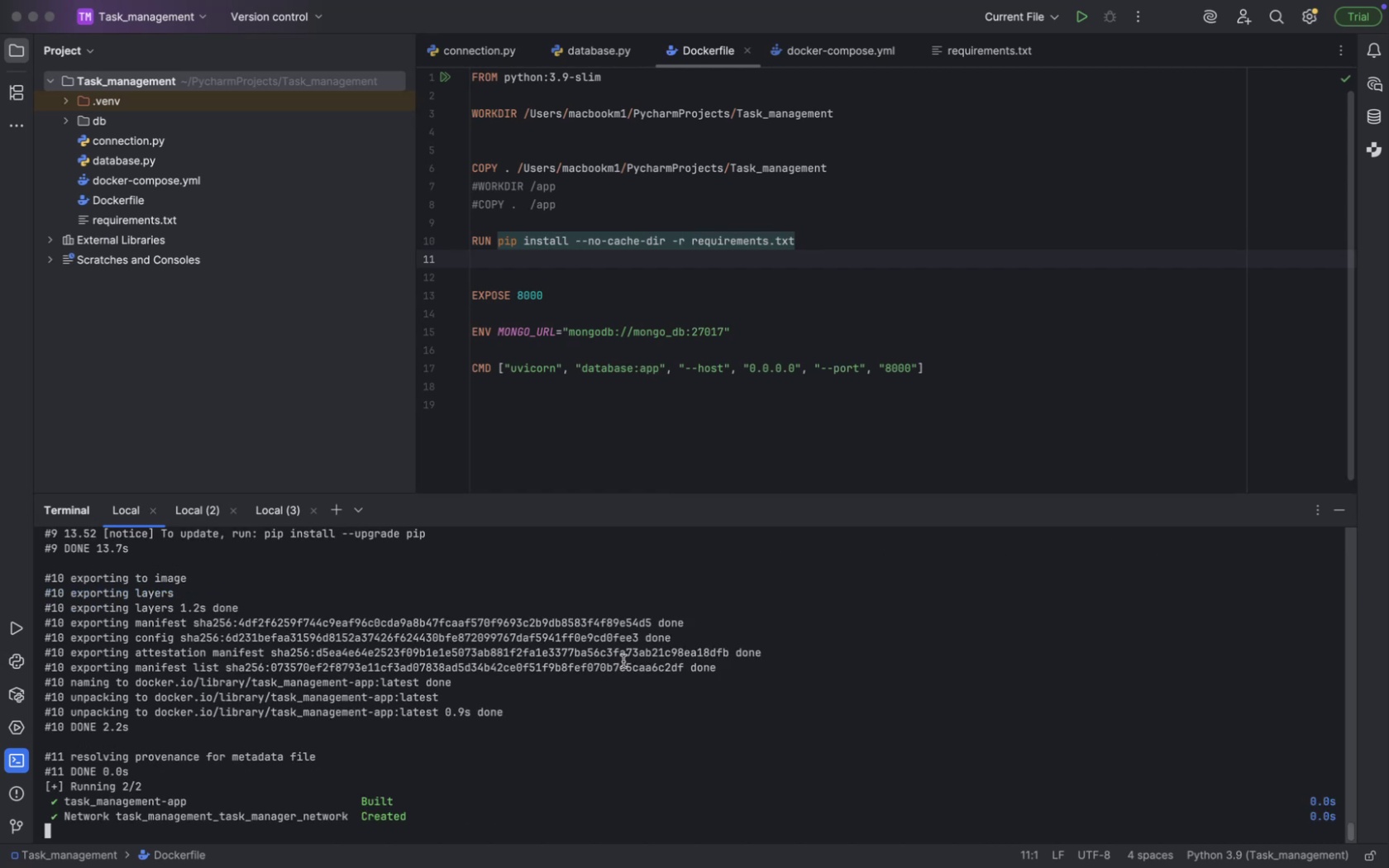 
key(Meta+Tab)
 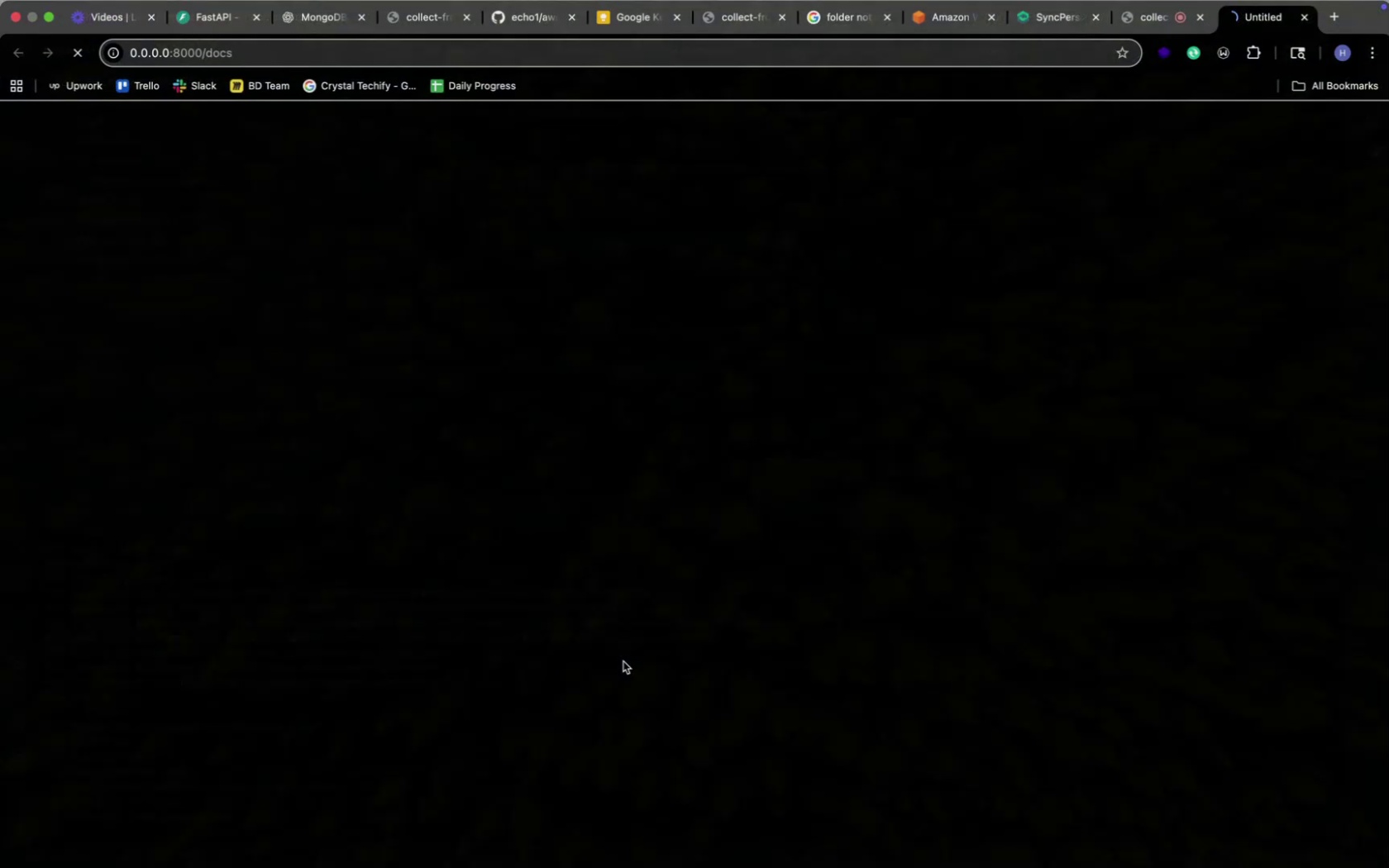 
key(Meta+CommandLeft)
 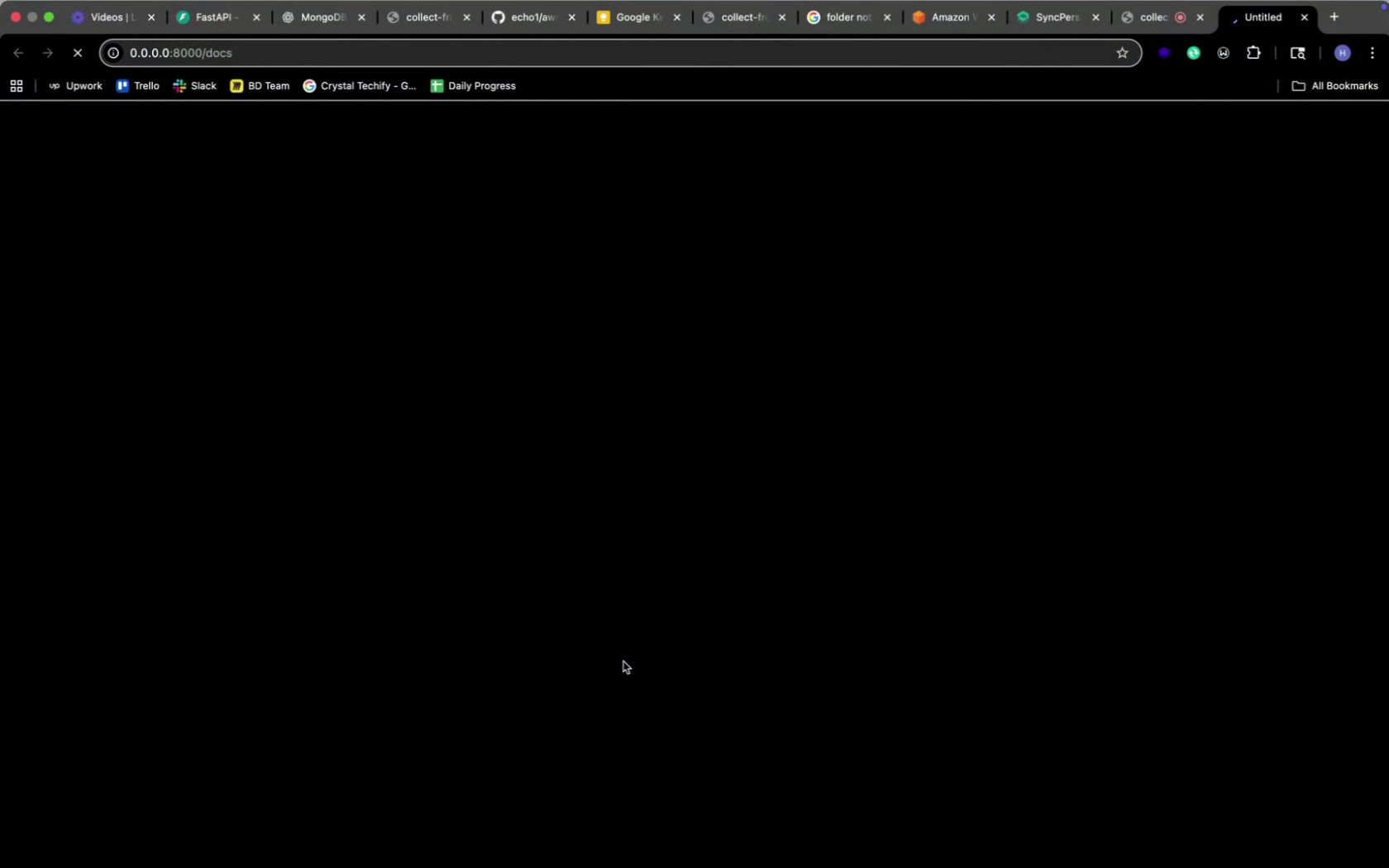 
key(Meta+Tab)
 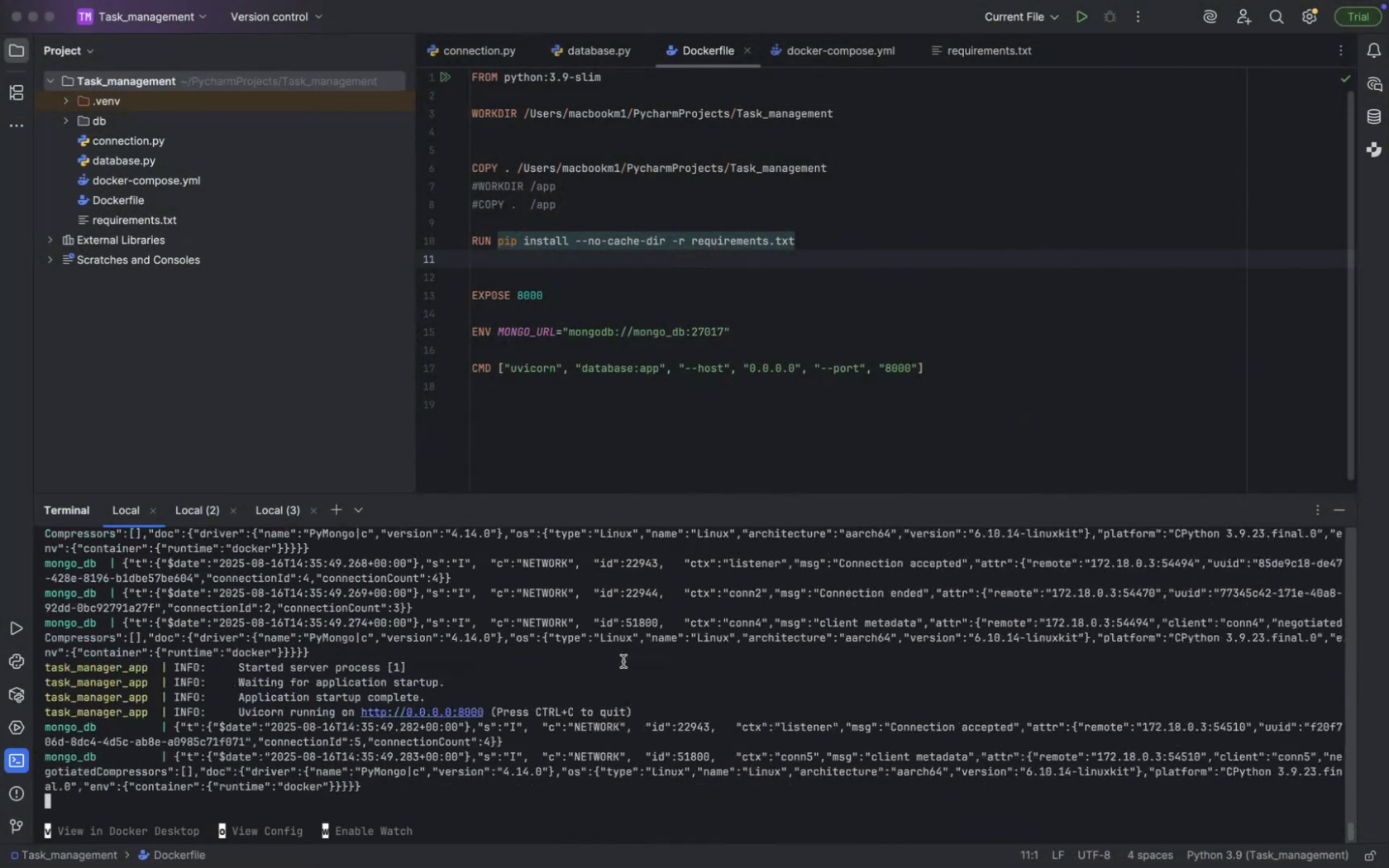 
key(Meta+CommandLeft)
 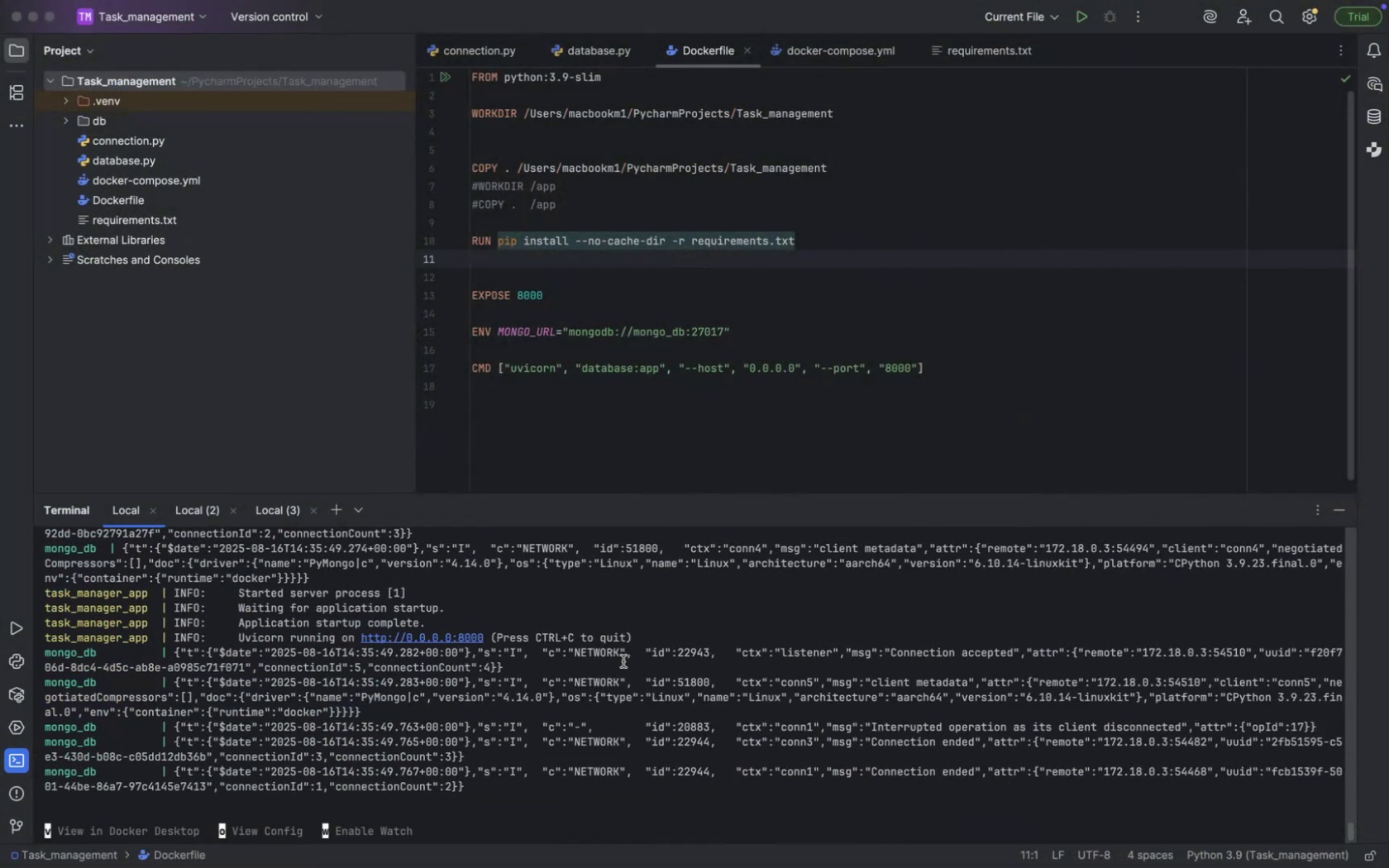 
key(Meta+Tab)
 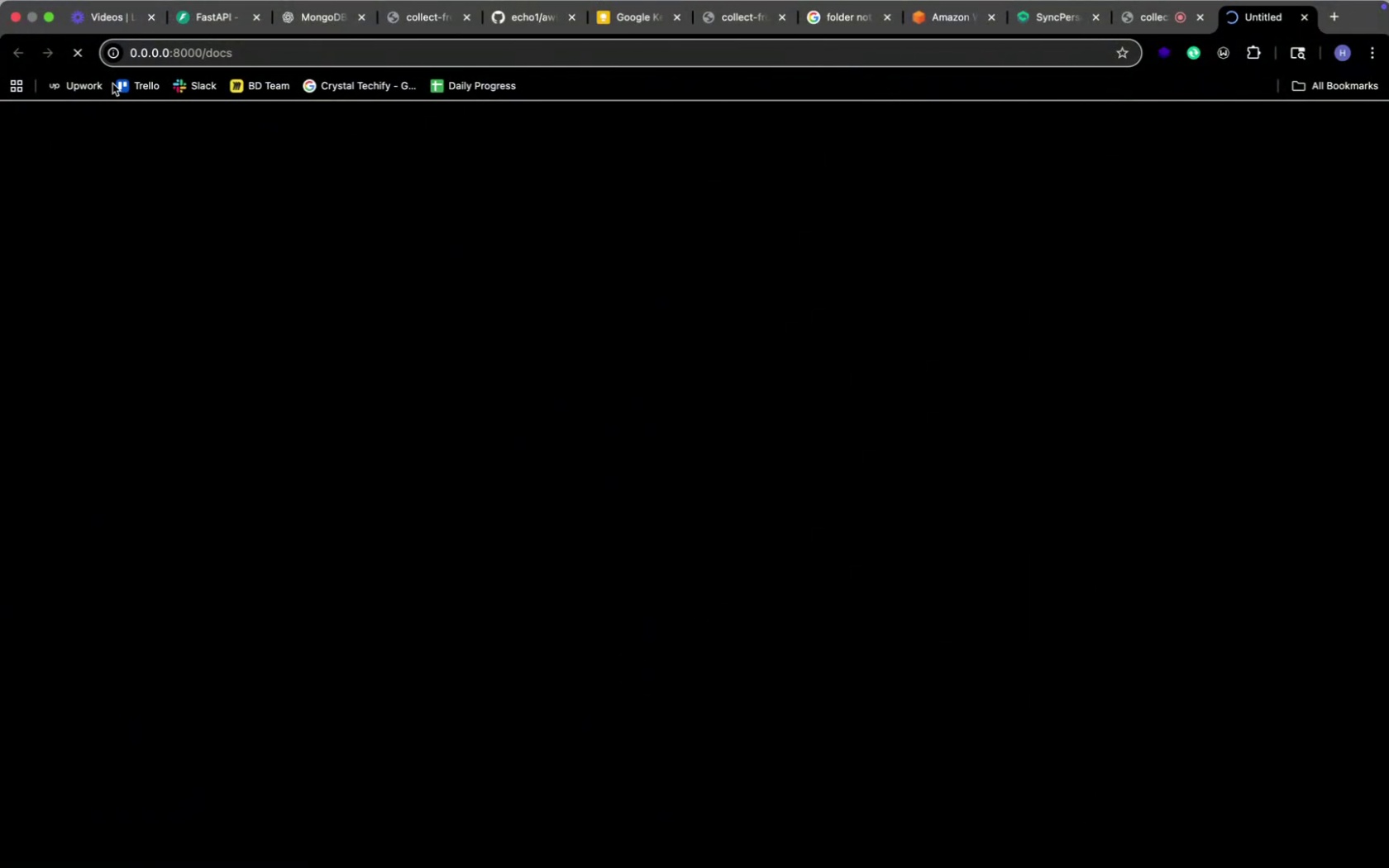 
left_click([163, 57])
 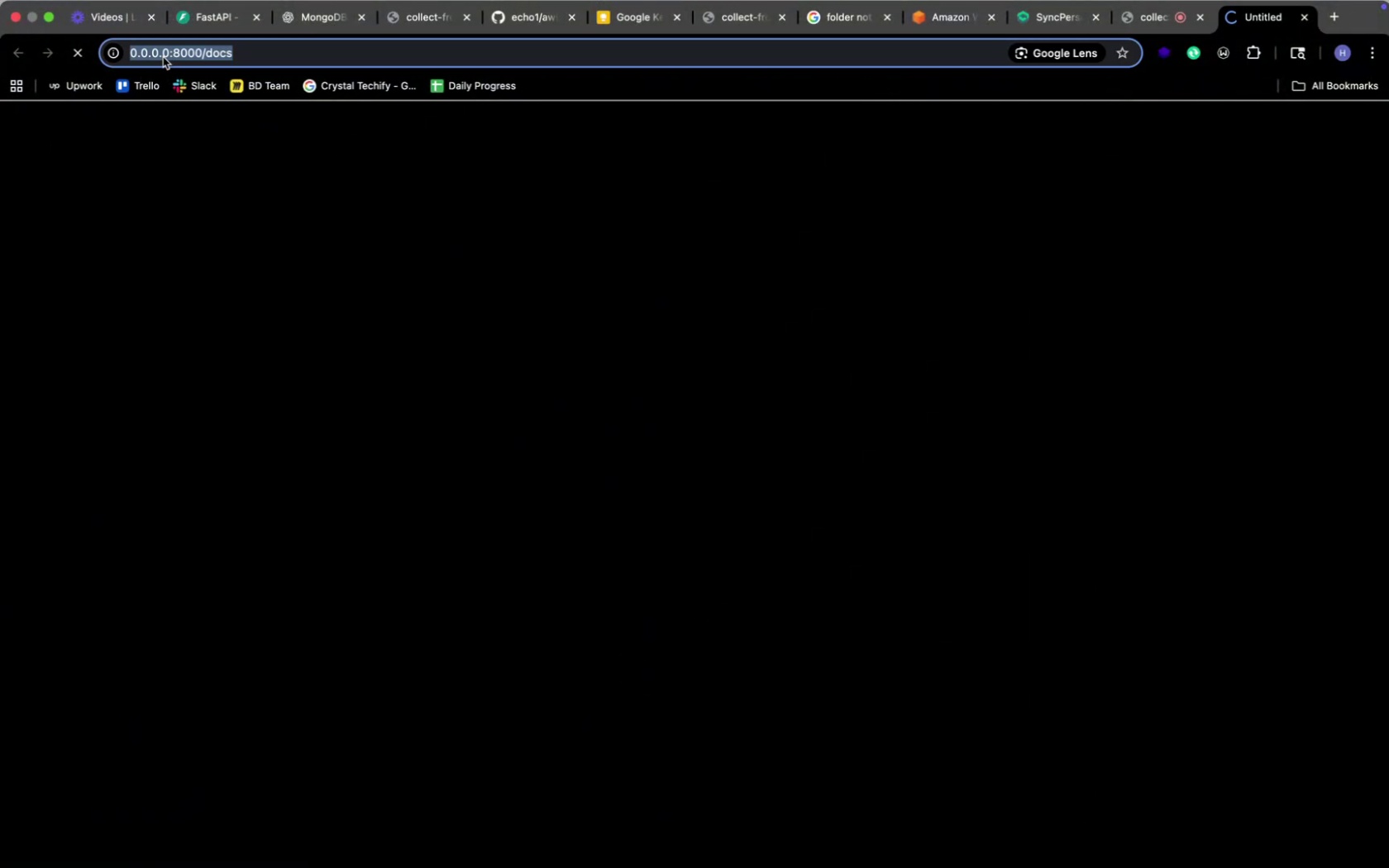 
left_click([200, 207])
 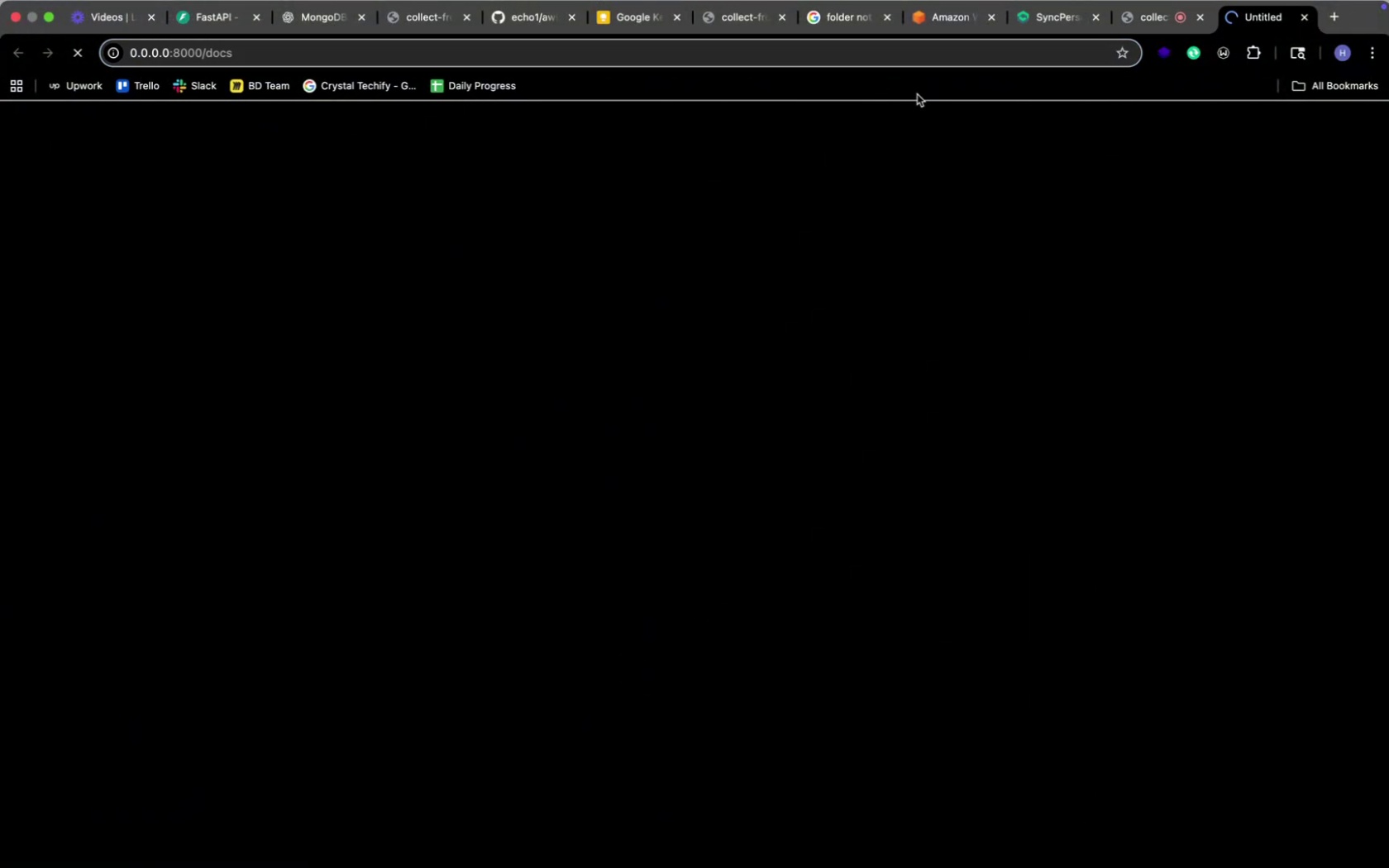 
left_click([1169, 2])
 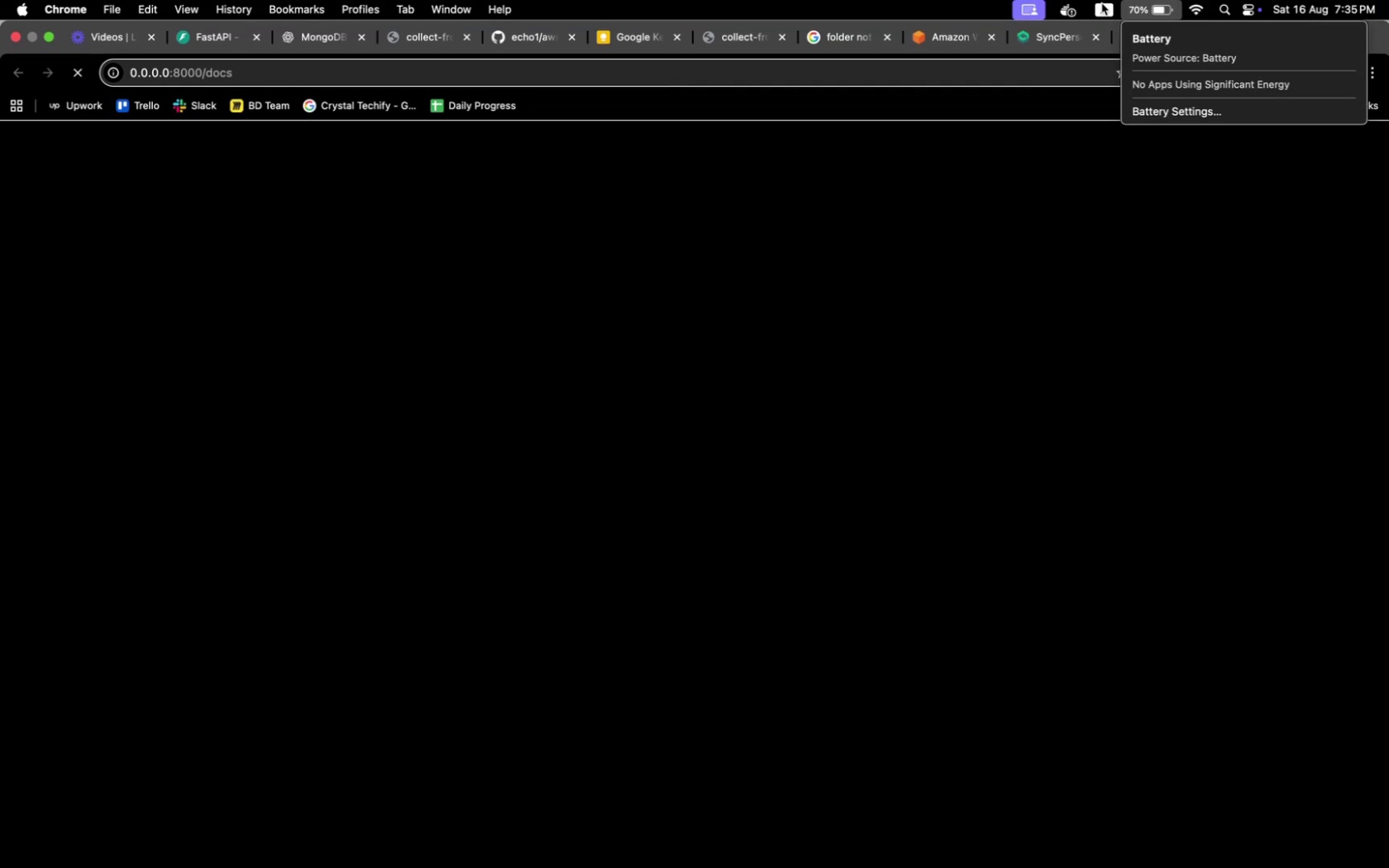 
left_click([1148, 0])
 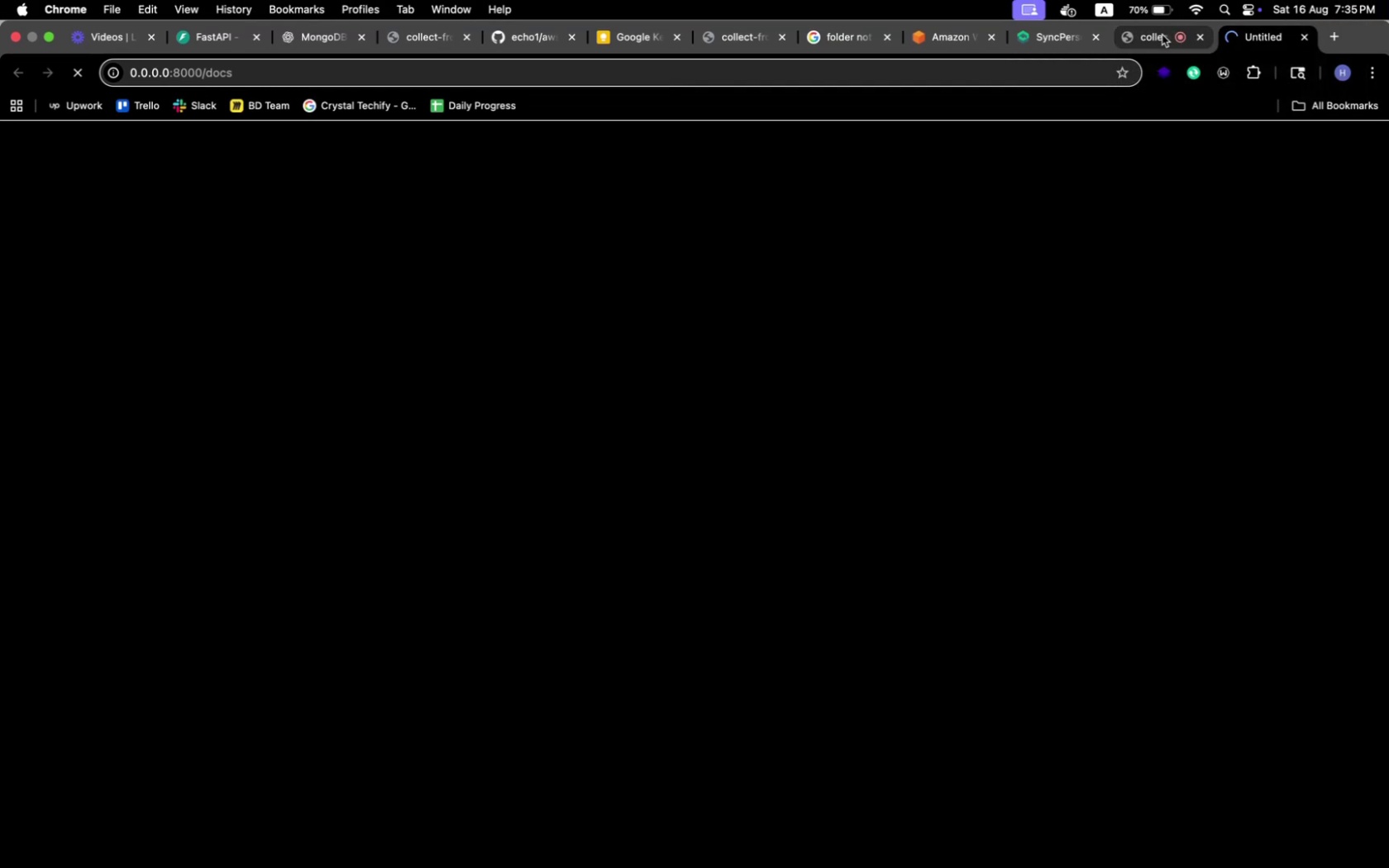 
left_click([1162, 38])
 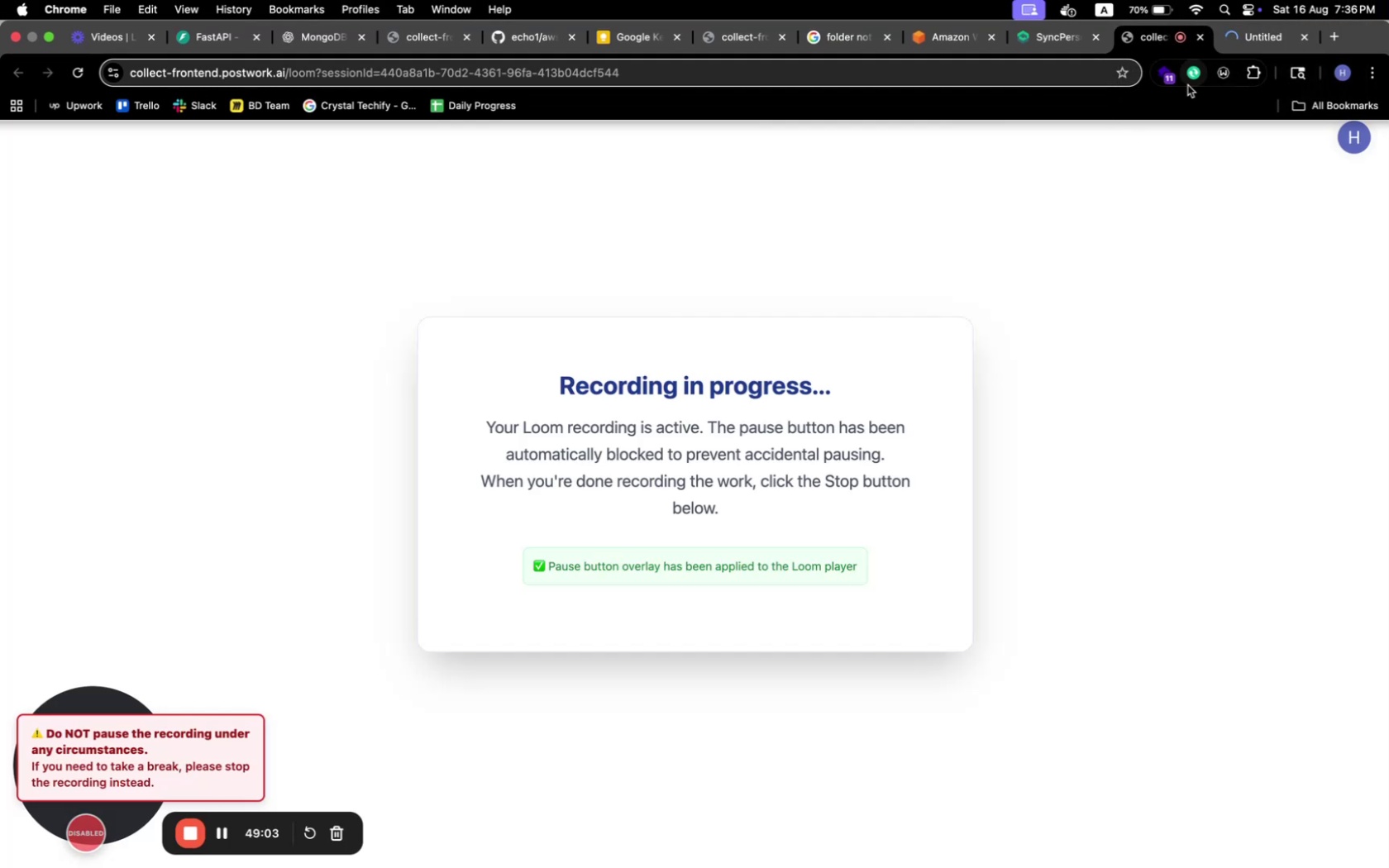 
left_click([1229, 43])
 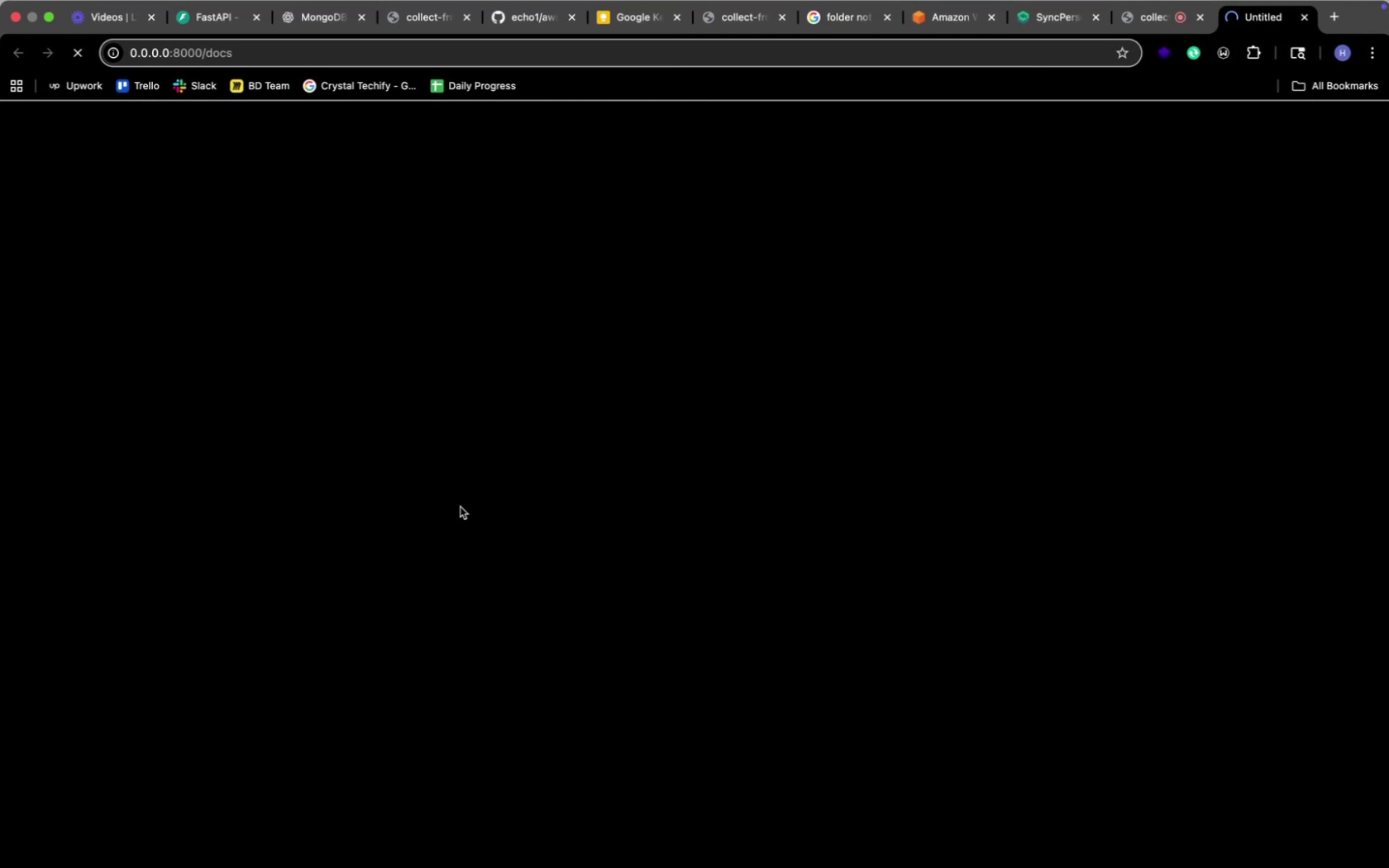 
wait(9.28)
 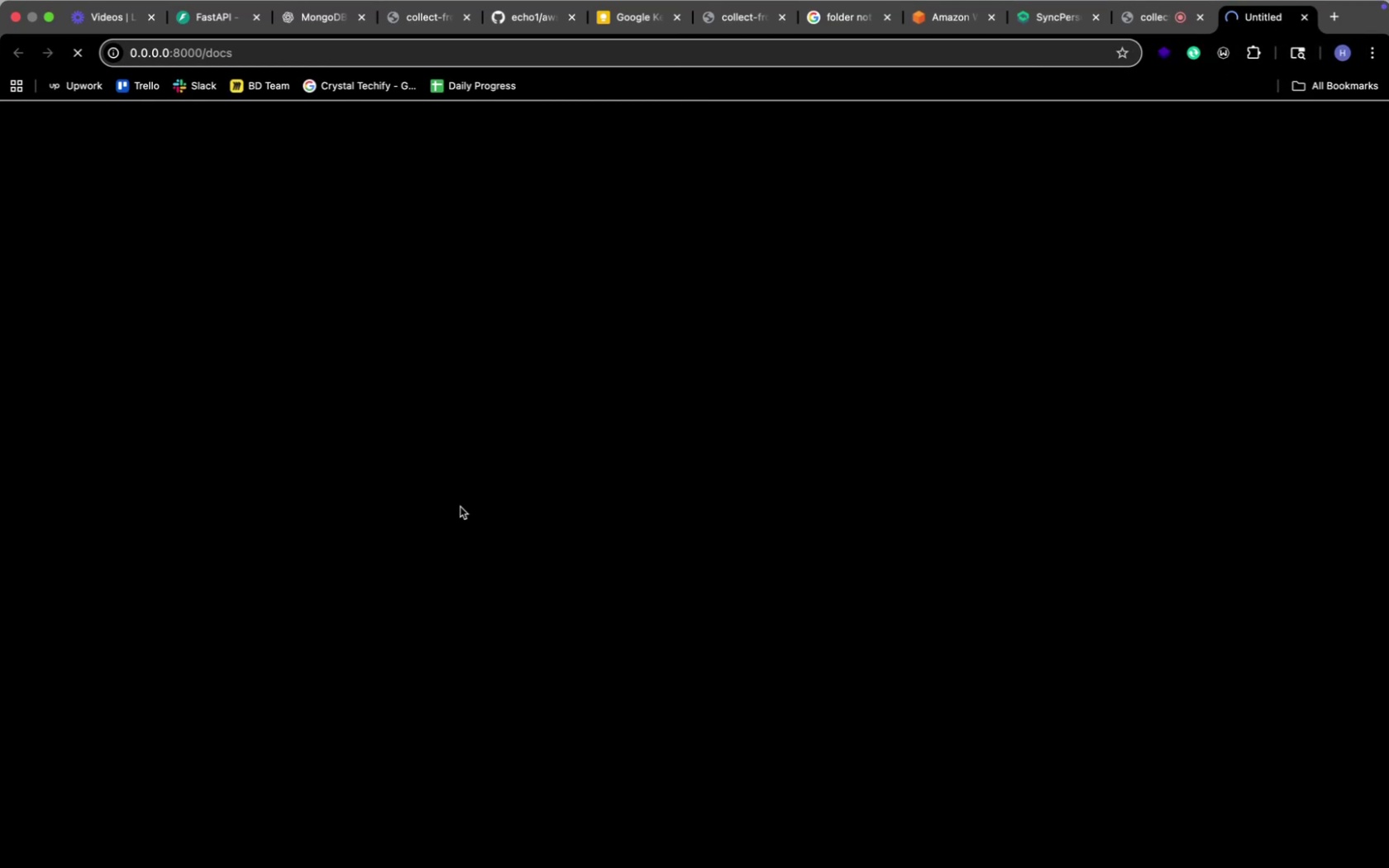 
key(Meta+CommandLeft)
 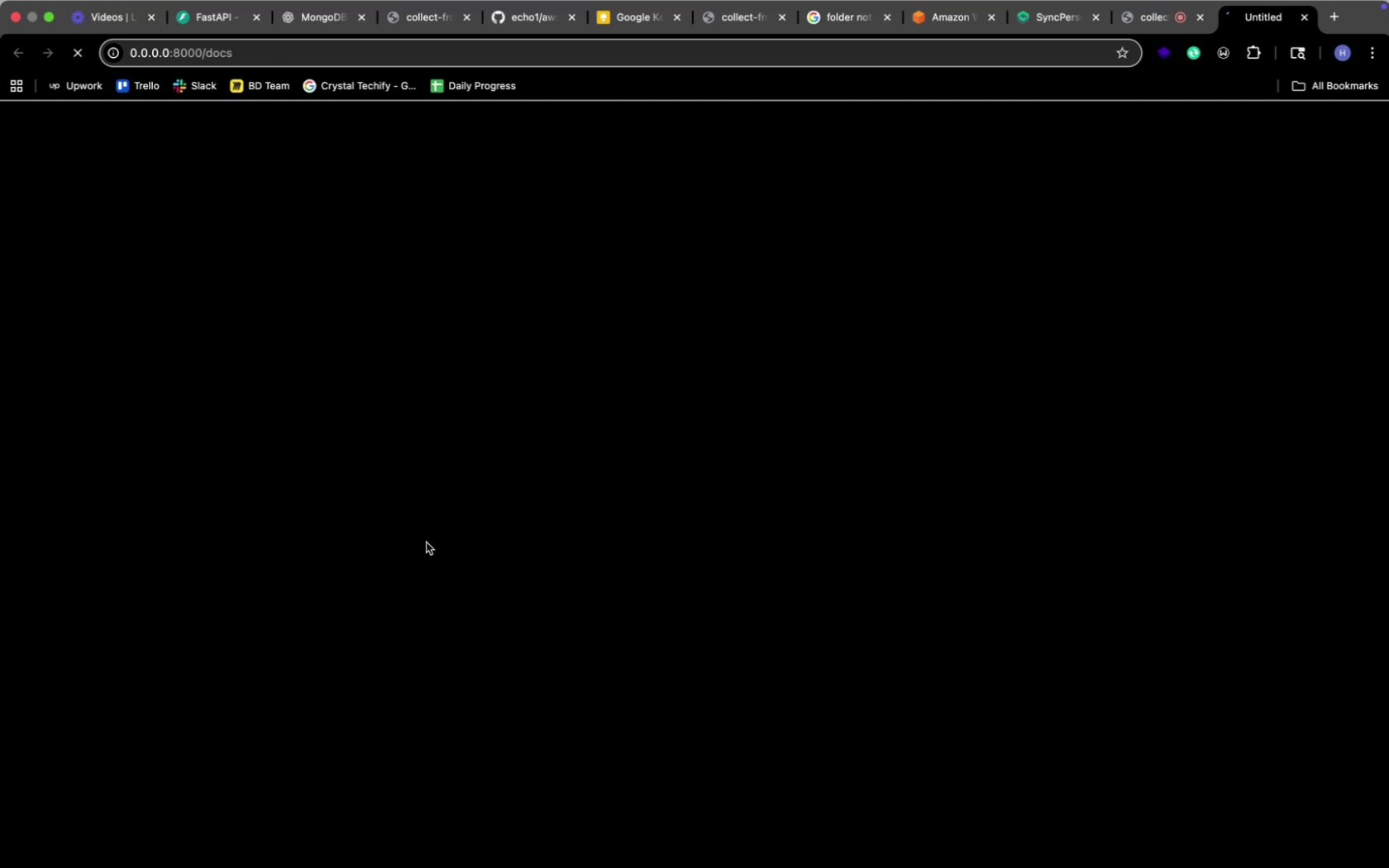 
key(Meta+Tab)
 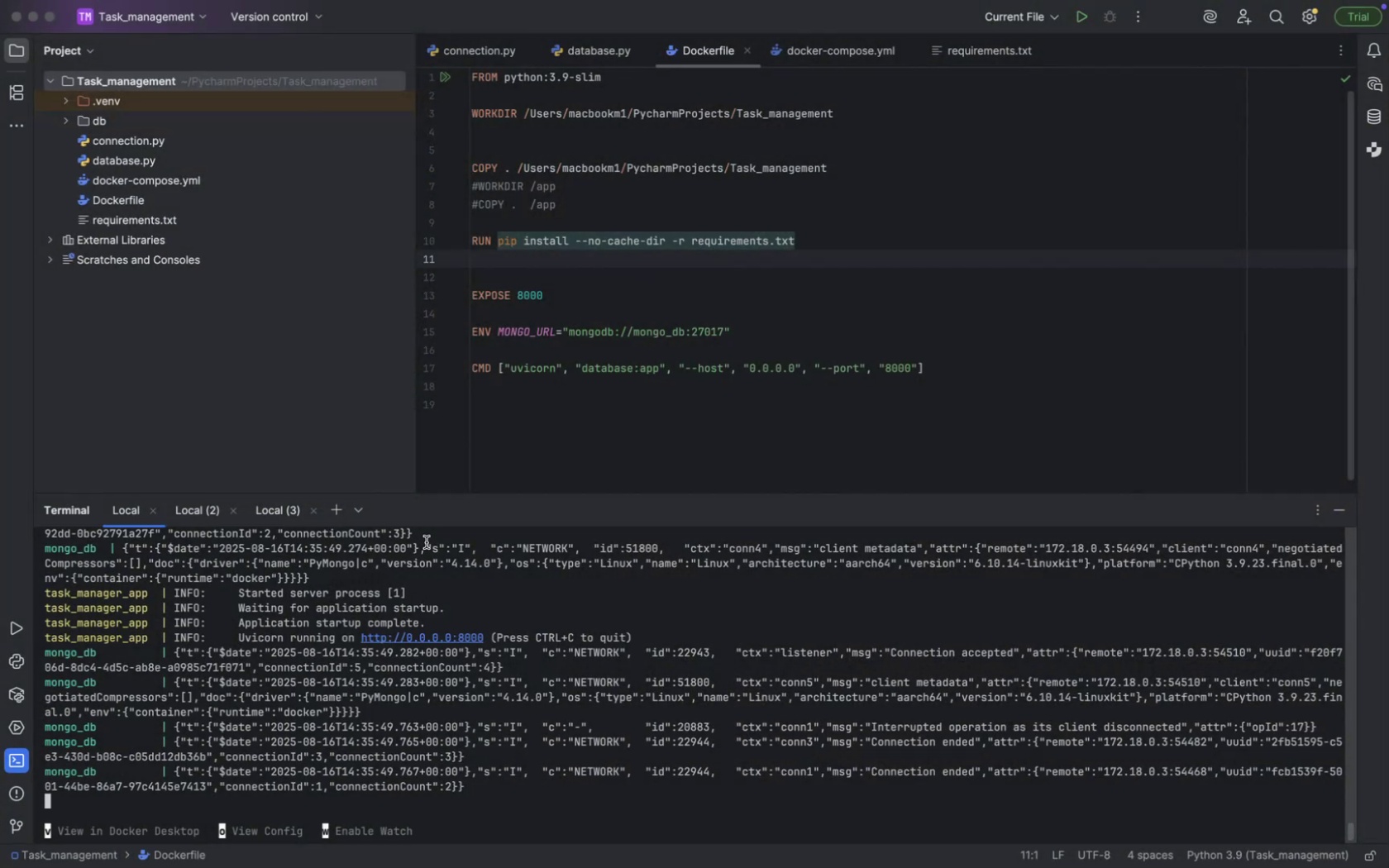 
key(Meta+CommandLeft)
 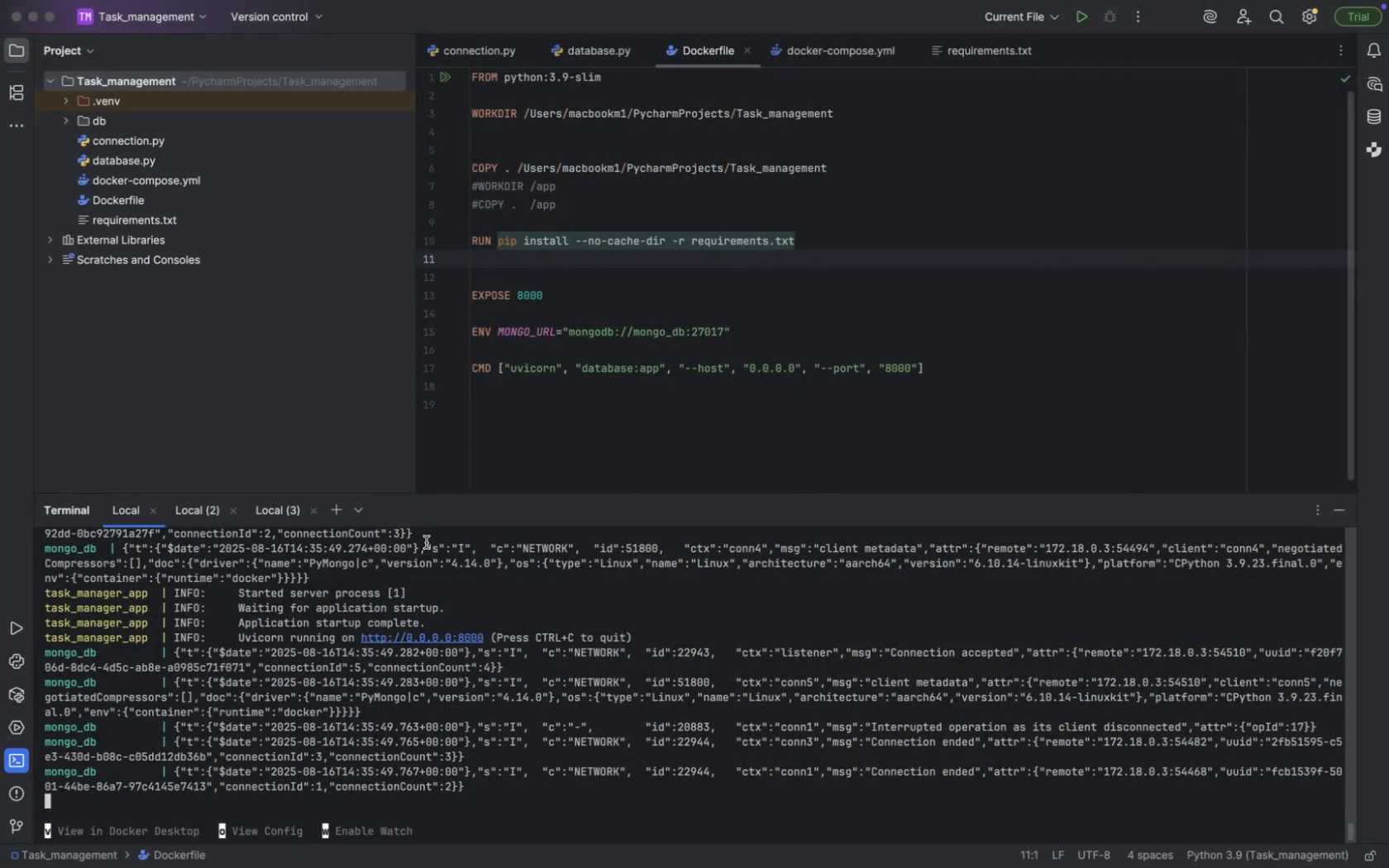 
key(Meta+Tab)
 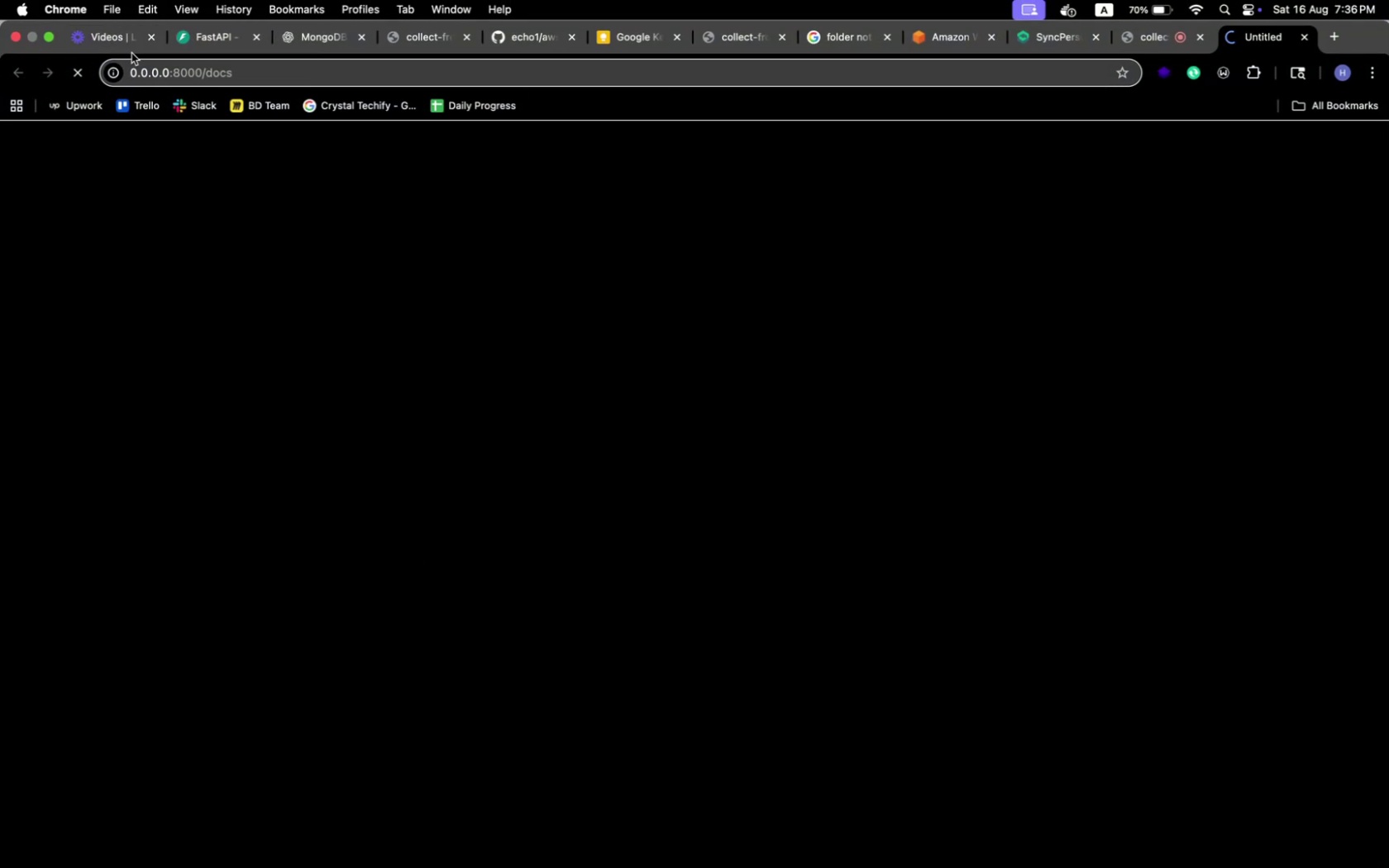 
left_click([153, 64])
 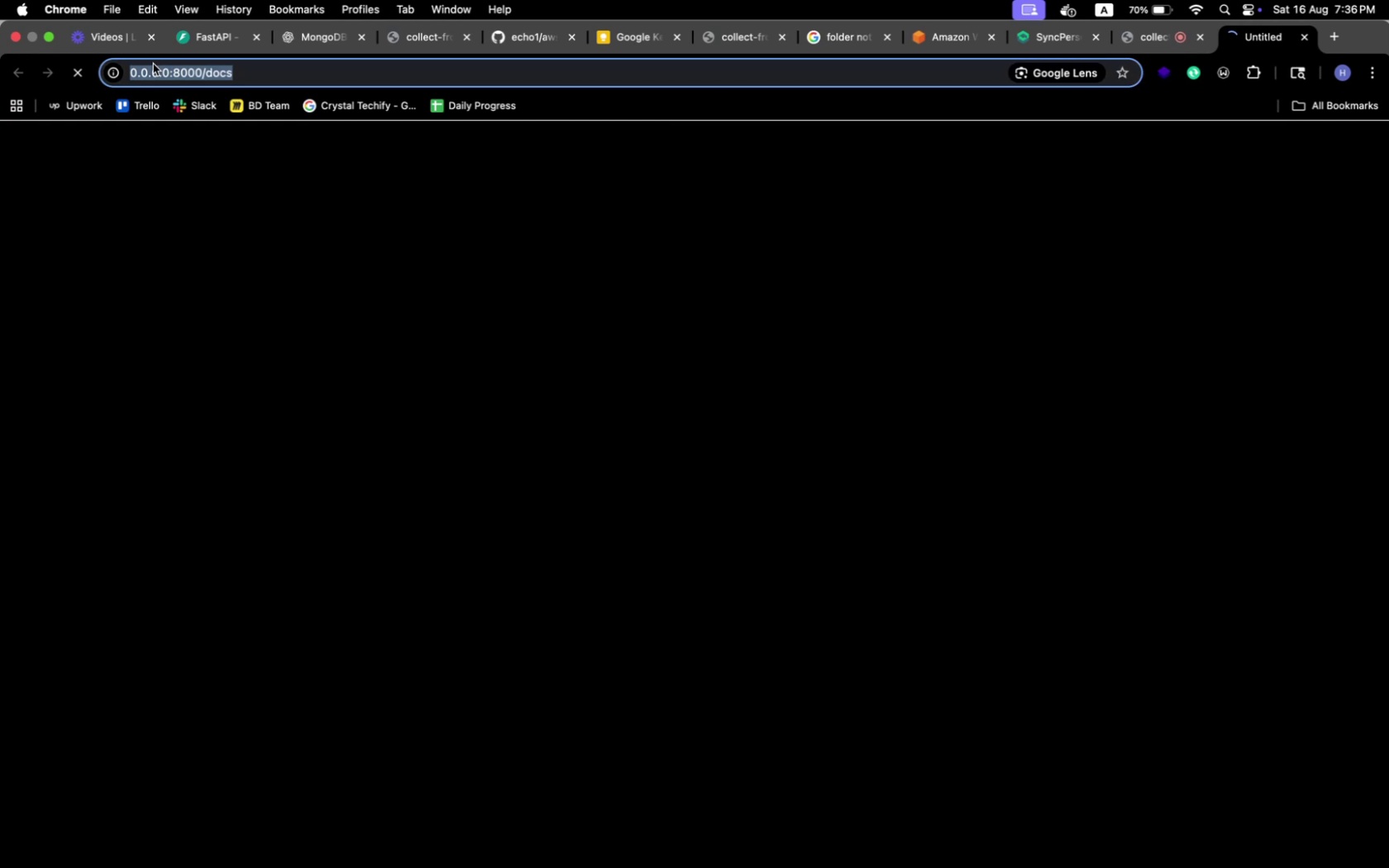 
left_click([153, 64])
 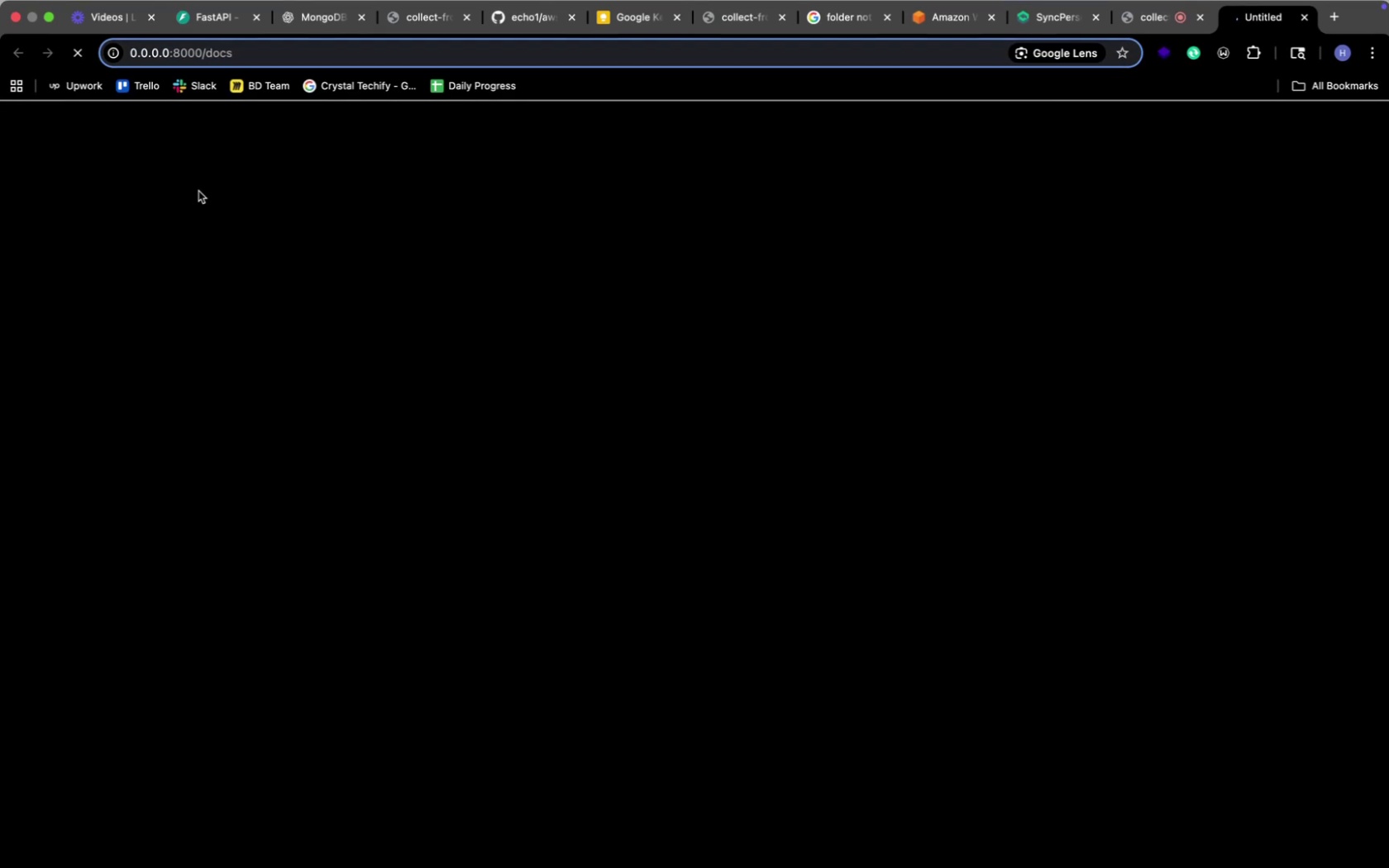 
left_click([198, 191])
 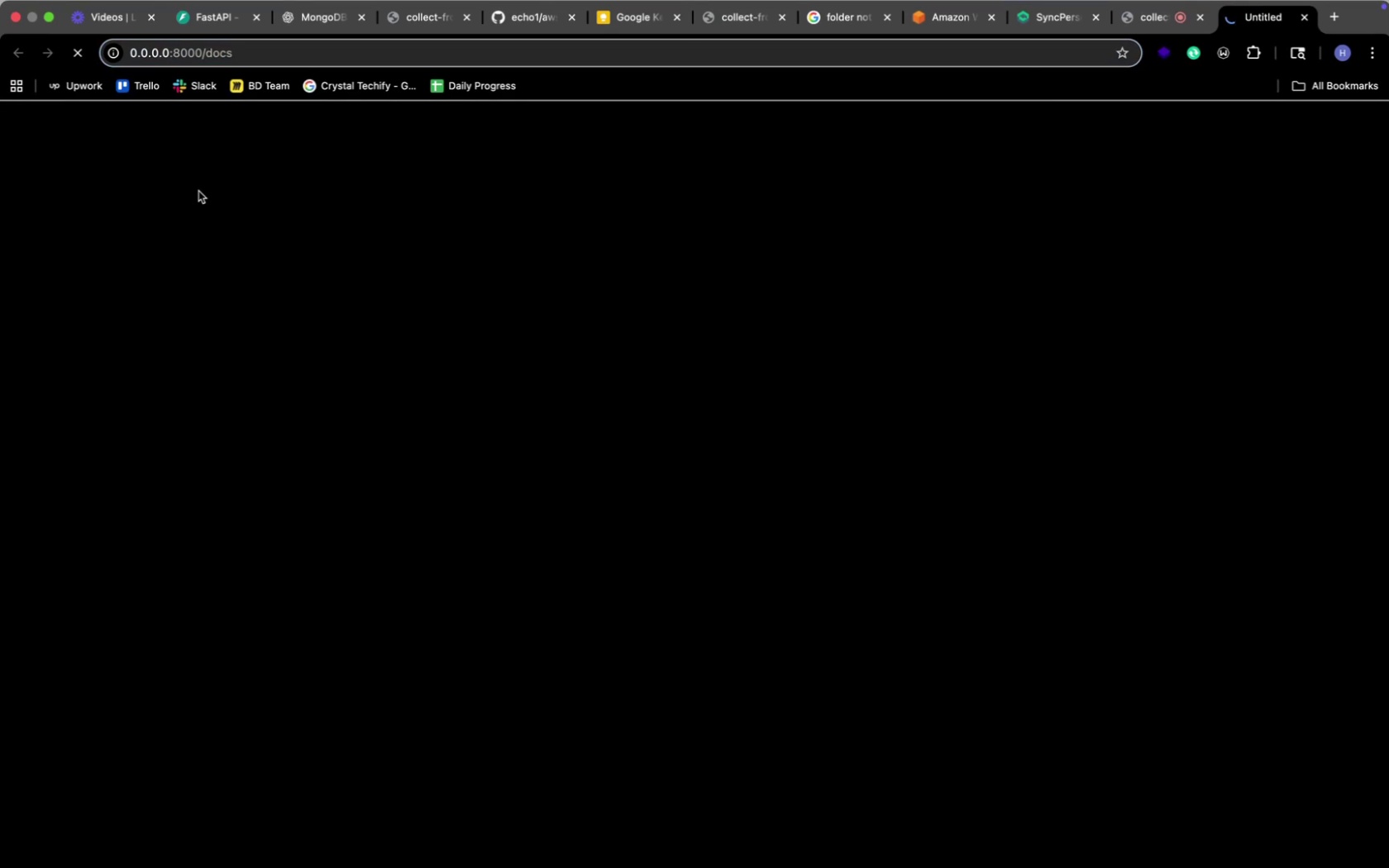 
key(Meta+CommandLeft)
 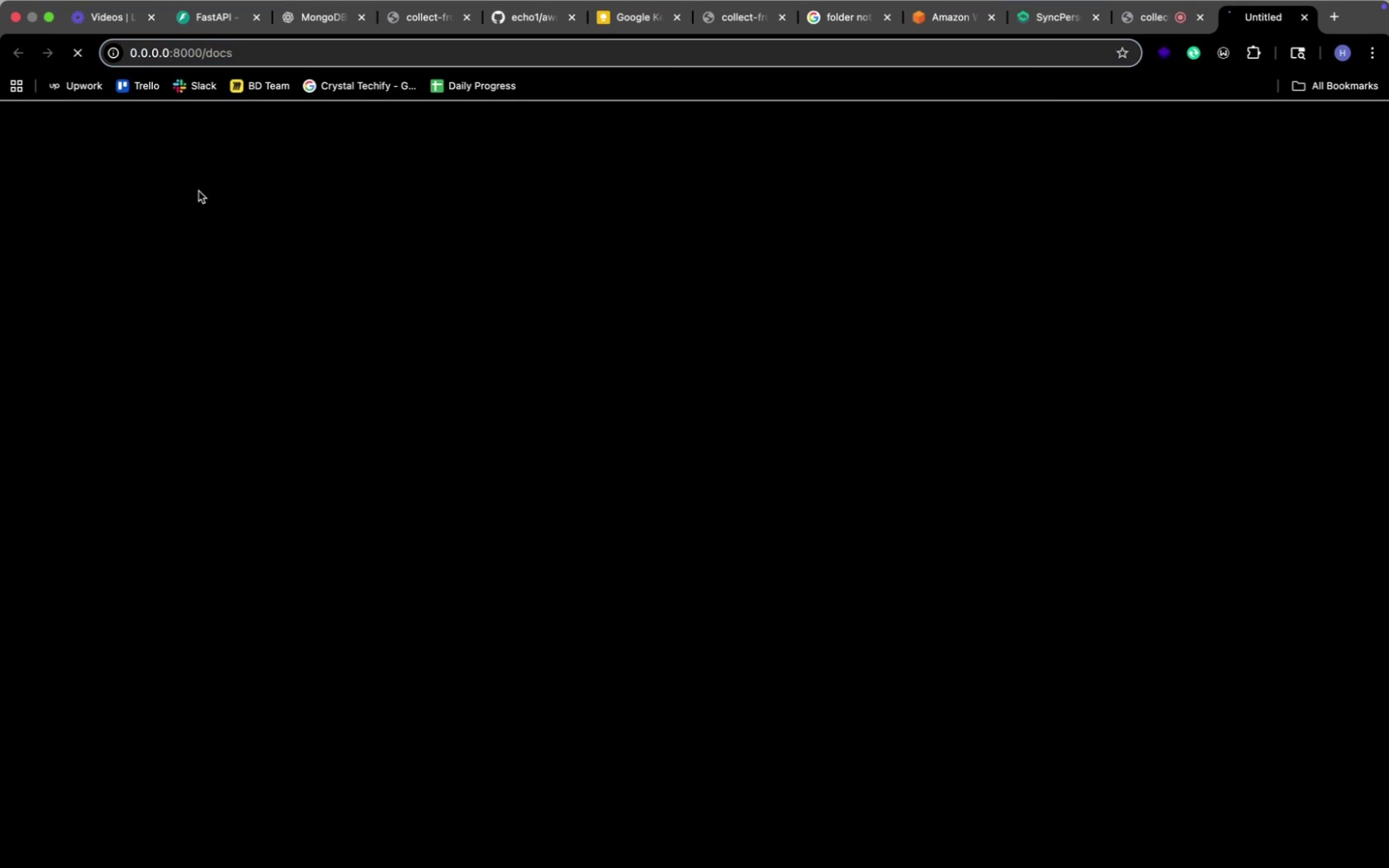 
key(Meta+Tab)
 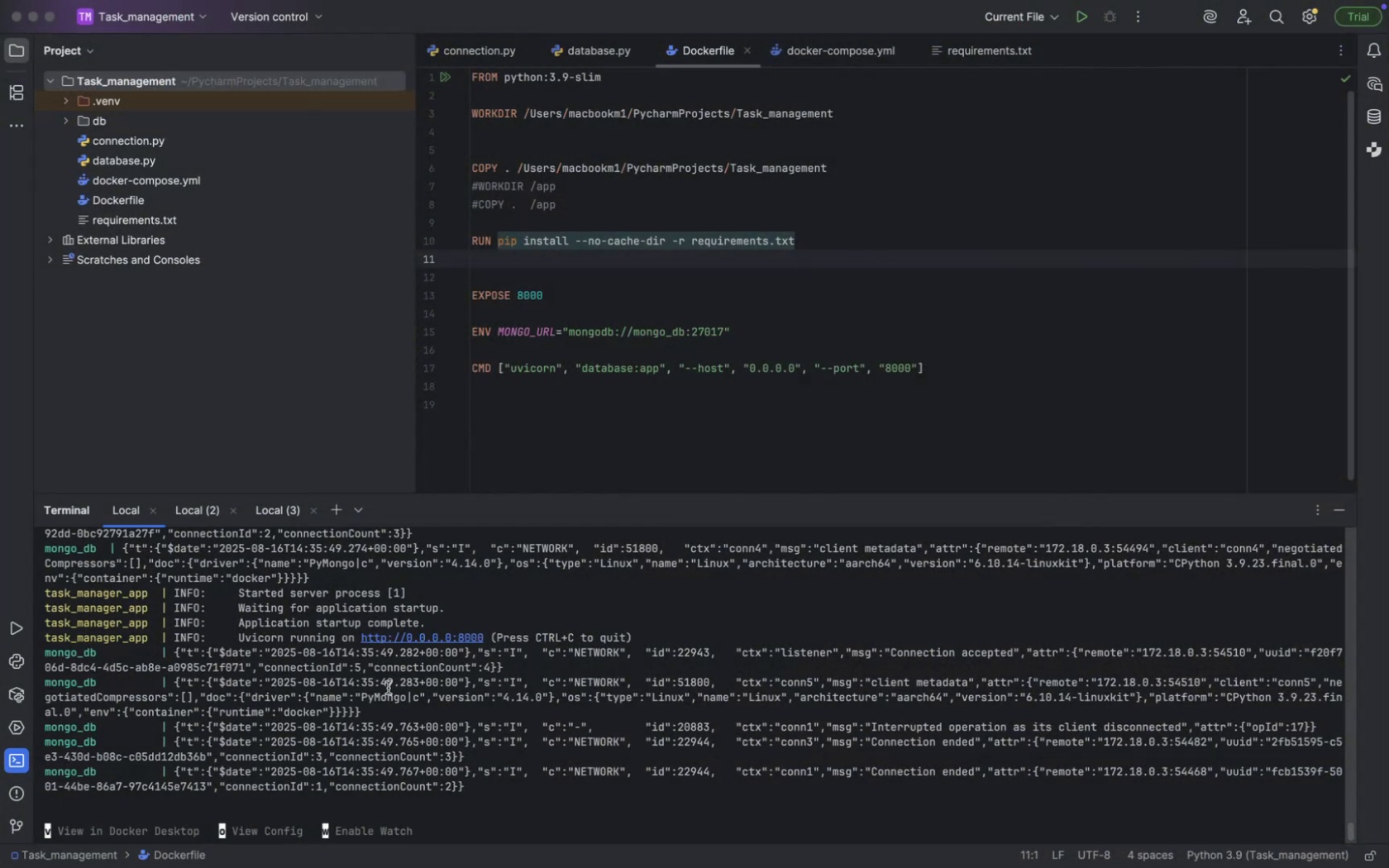 
left_click([415, 652])
 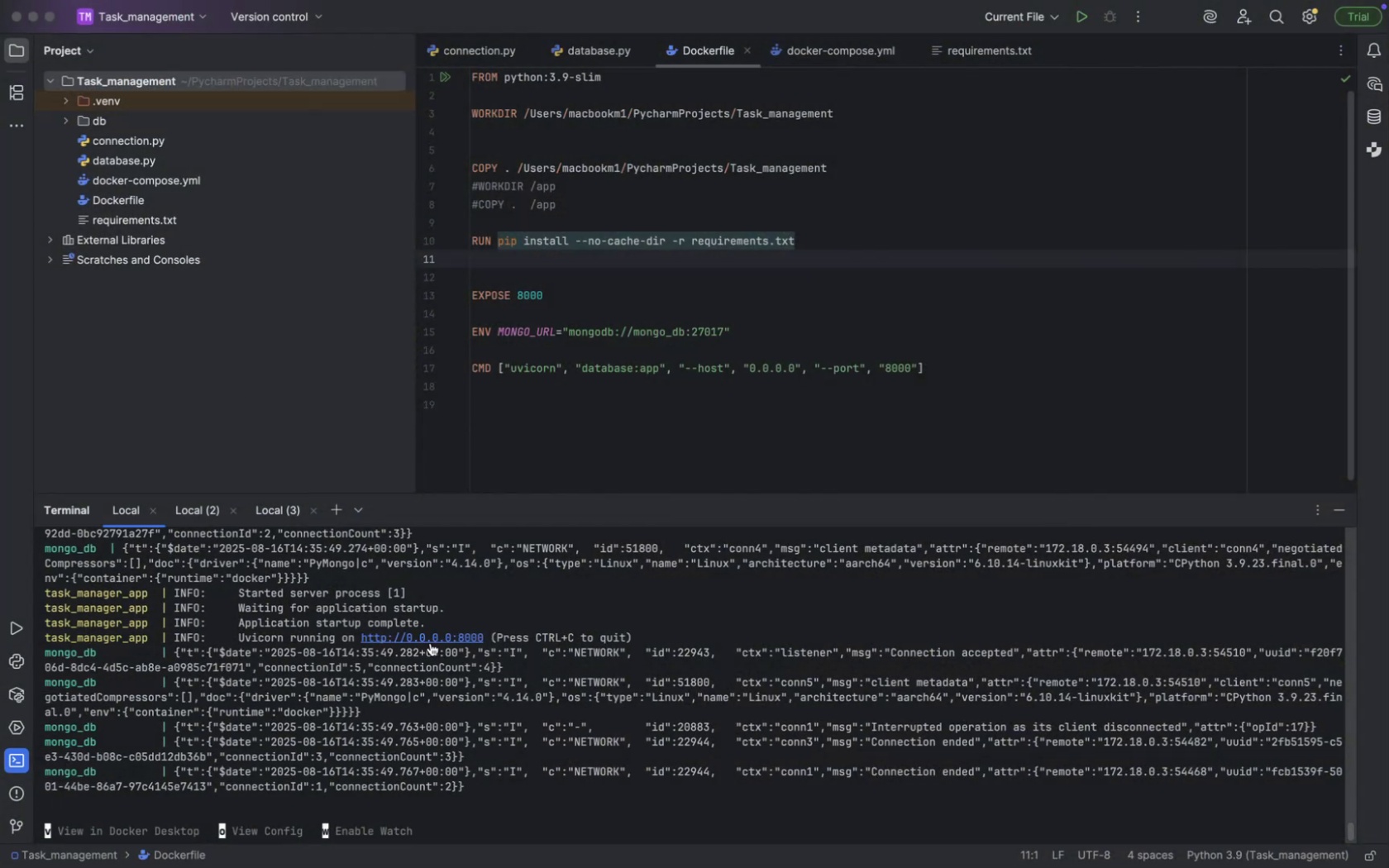 
left_click([430, 643])
 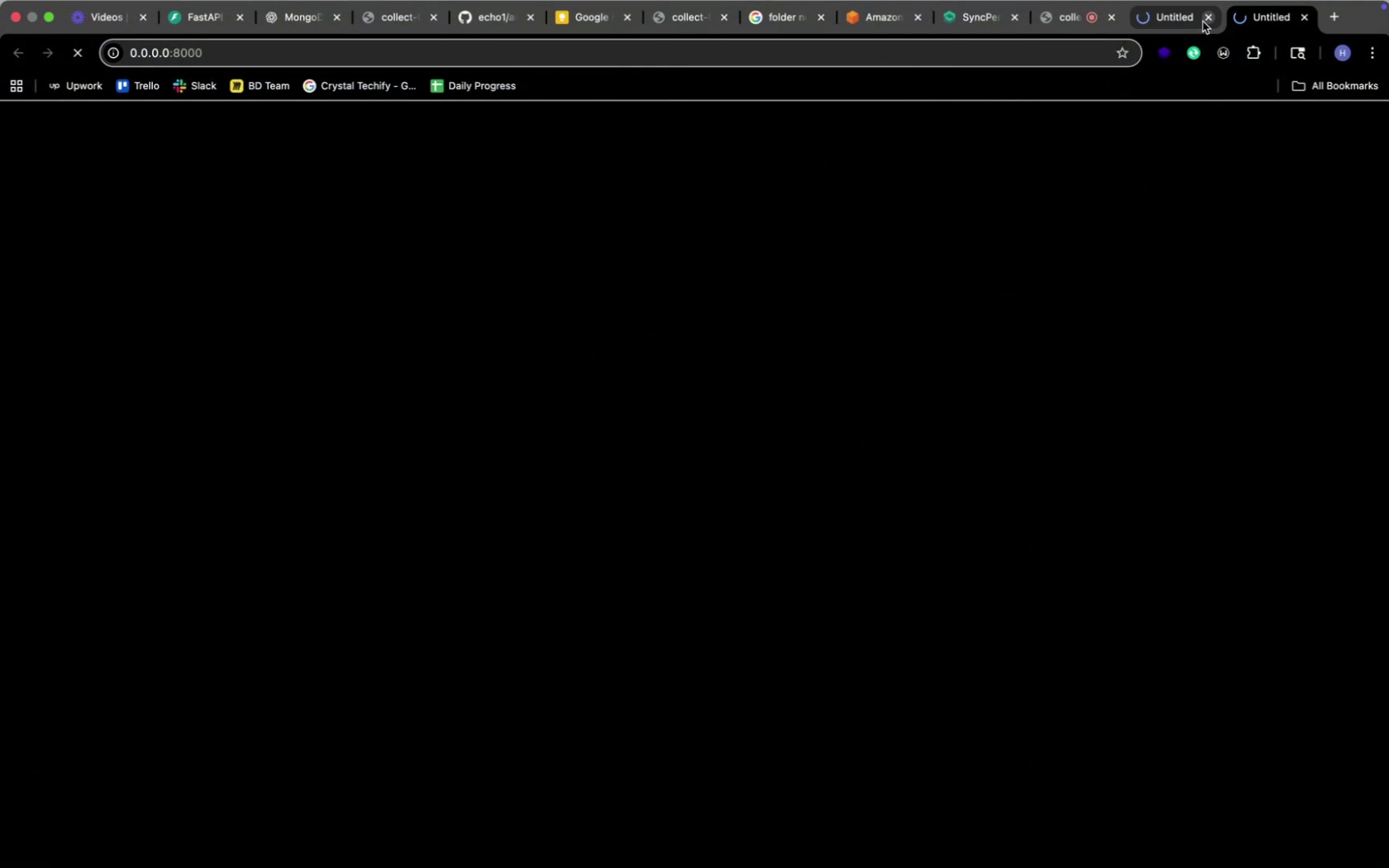 
left_click([1203, 21])
 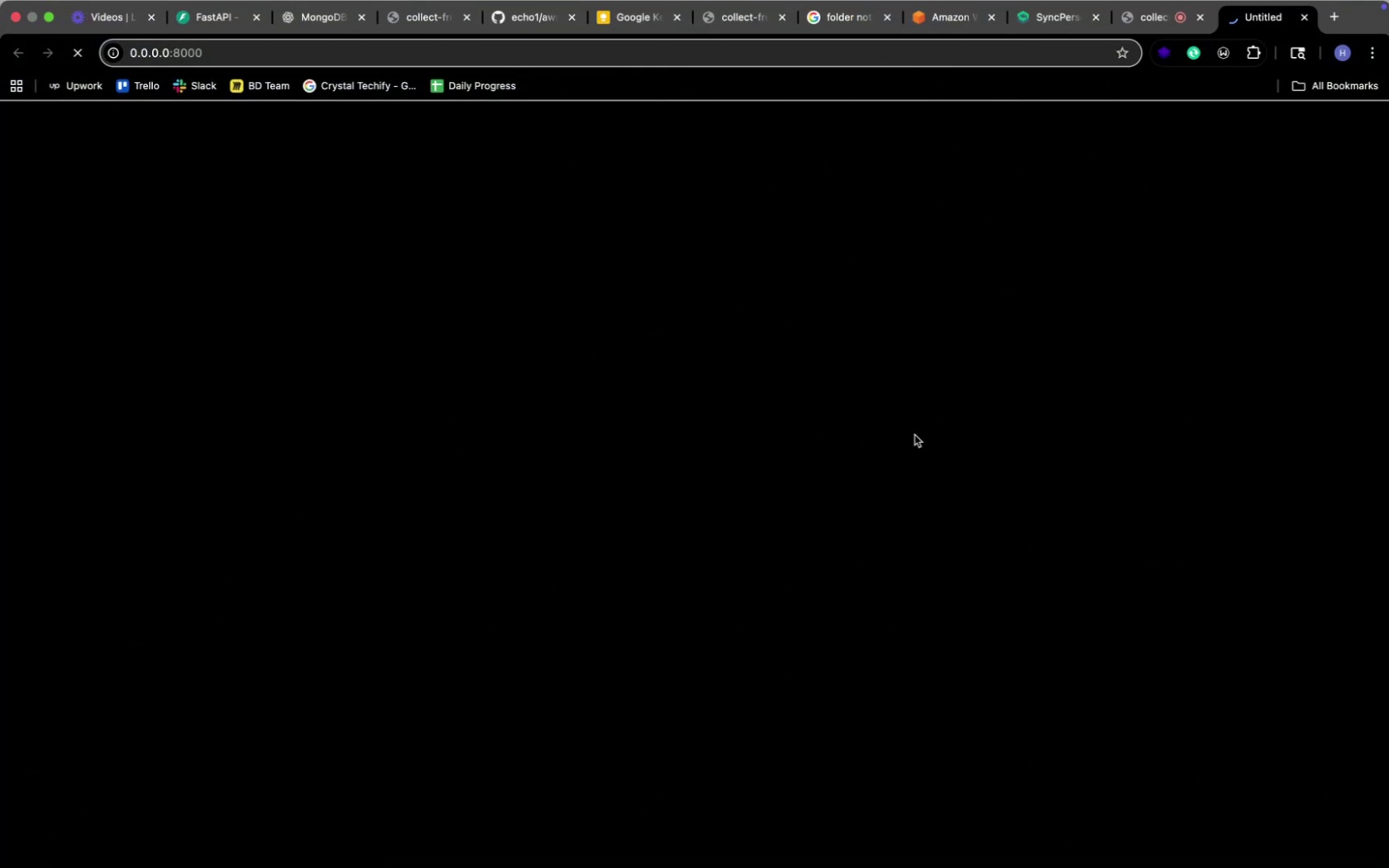 
key(Meta+CommandLeft)
 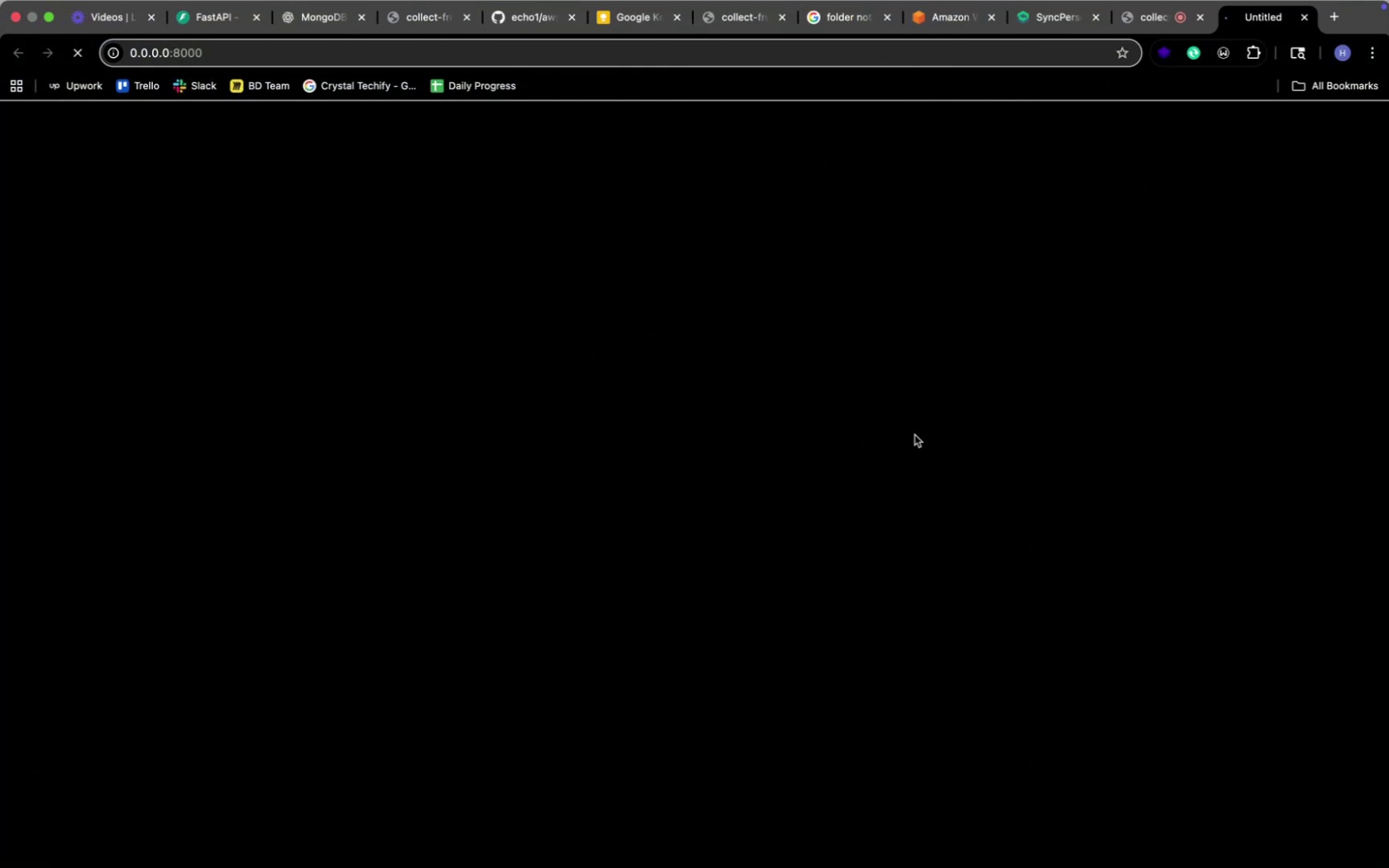 
key(Meta+Tab)
 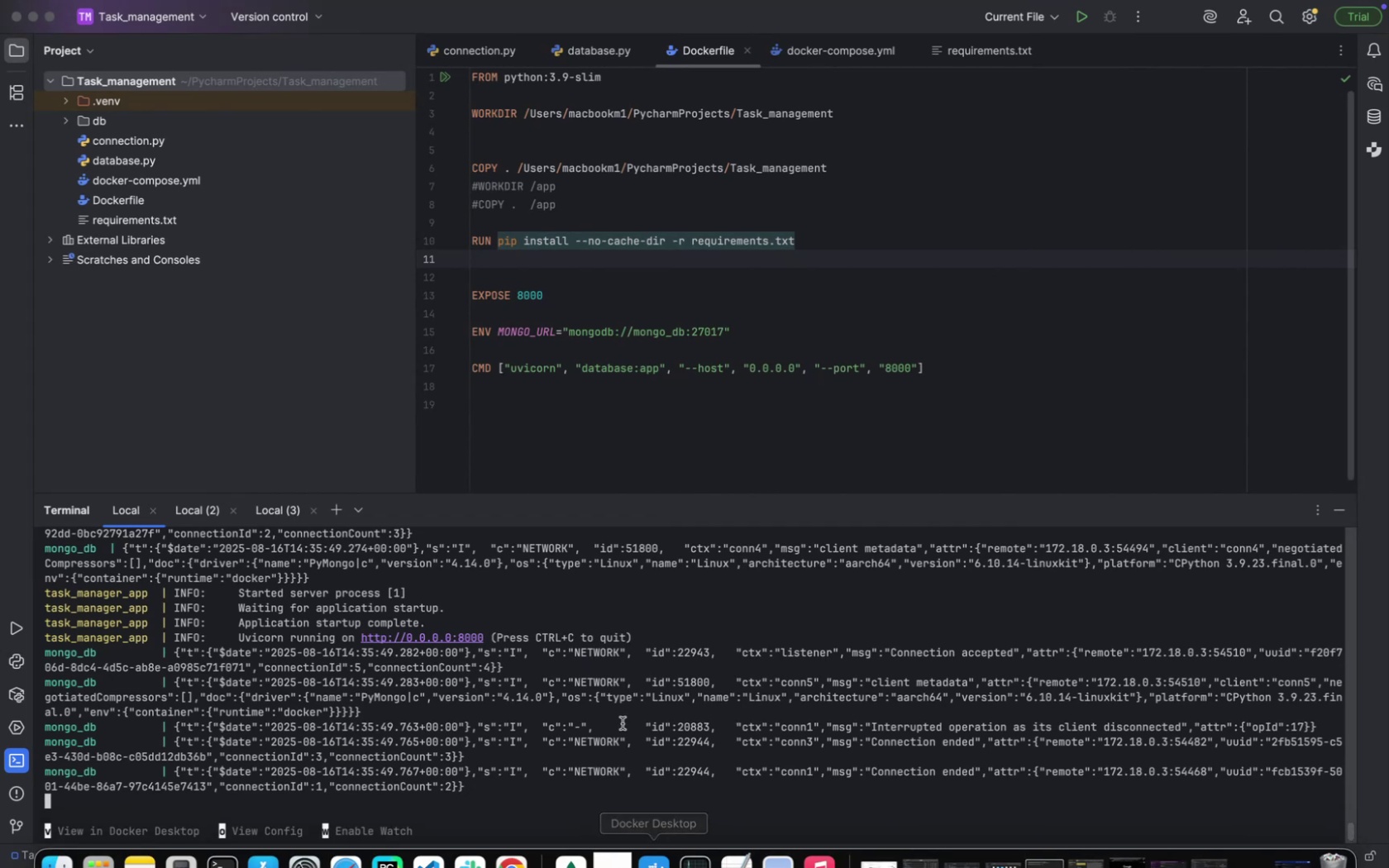 
scroll: coordinate [622, 723], scroll_direction: down, amount: 145.0
 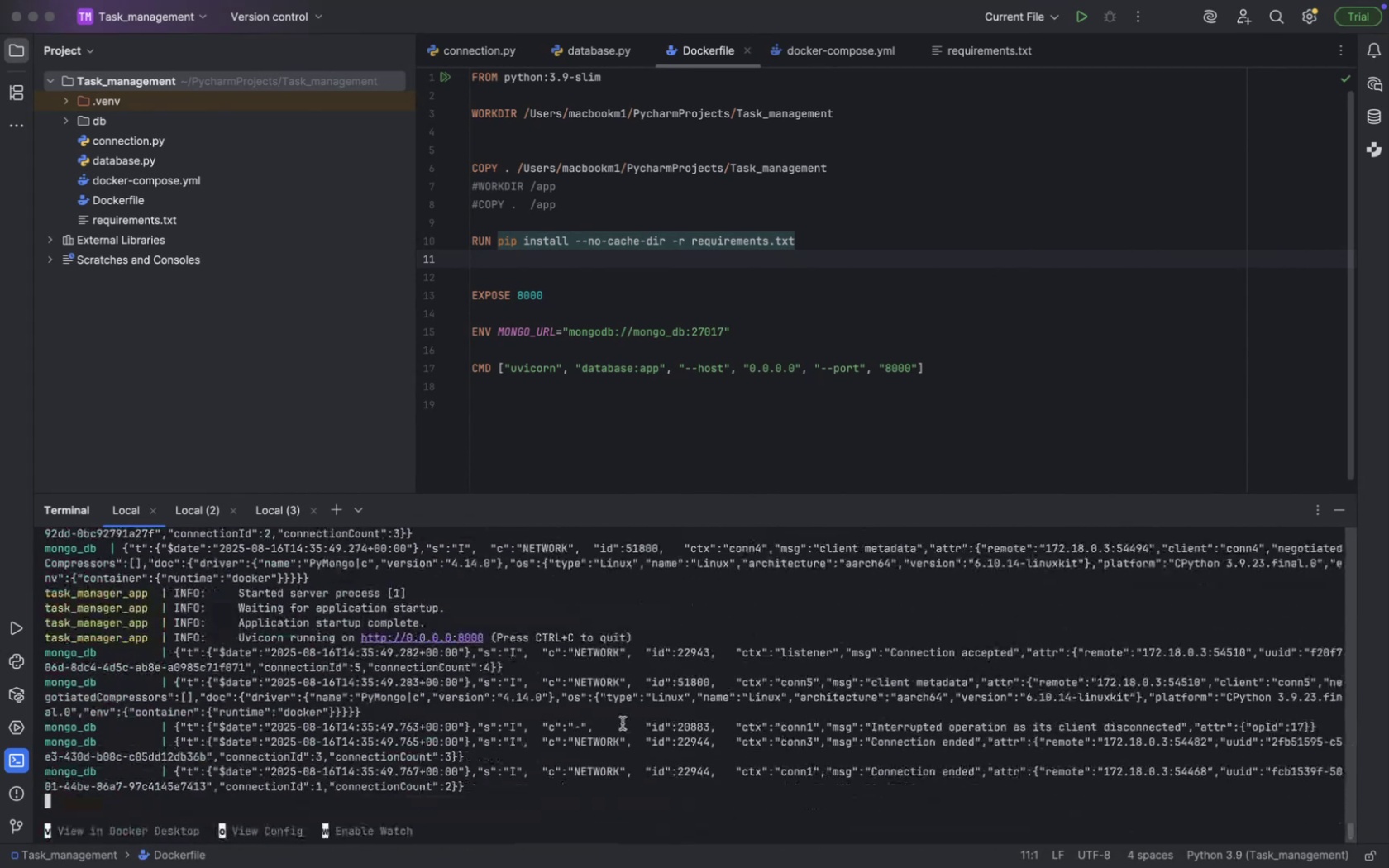 
key(Meta+CommandLeft)
 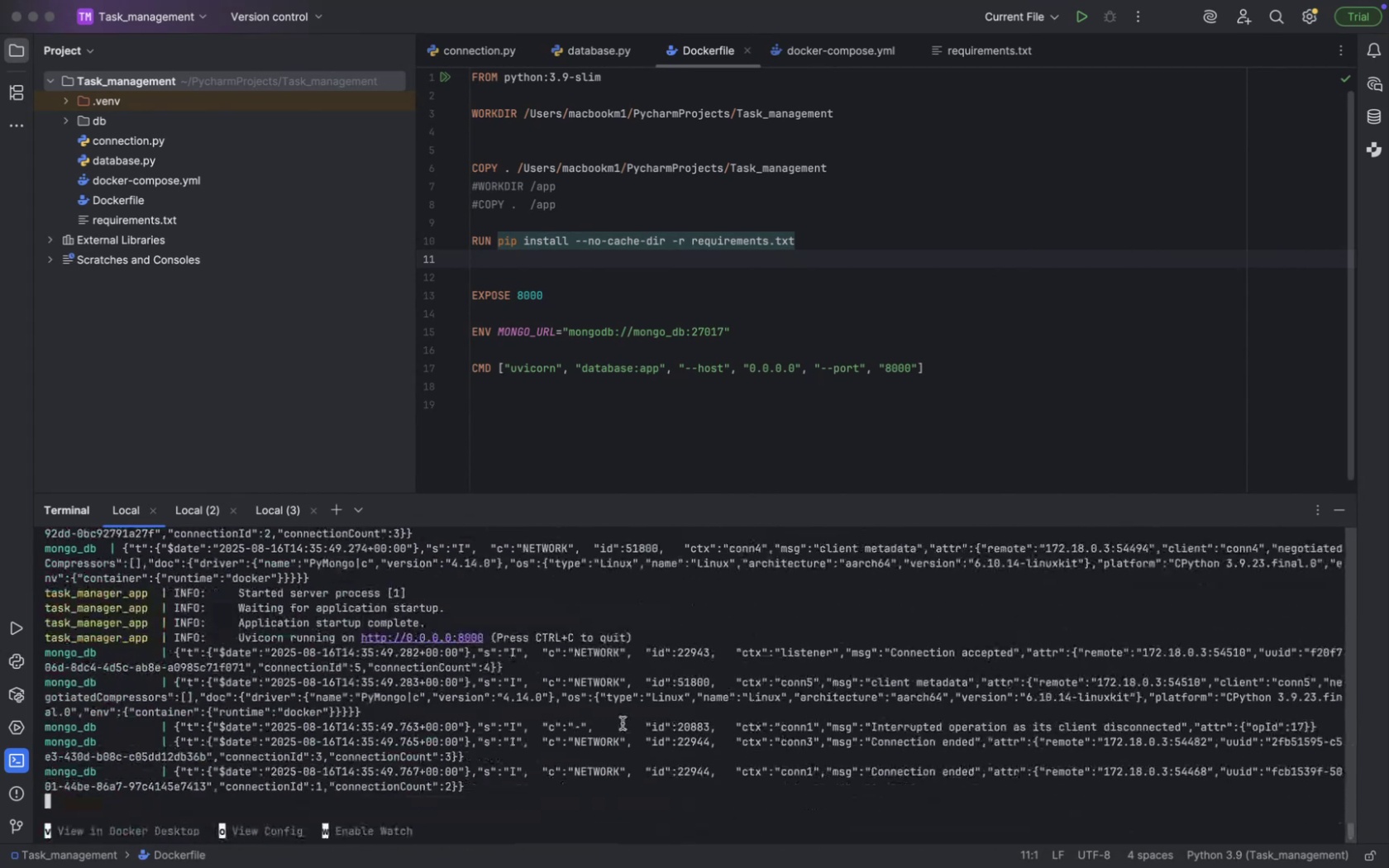 
key(Meta+Tab)
 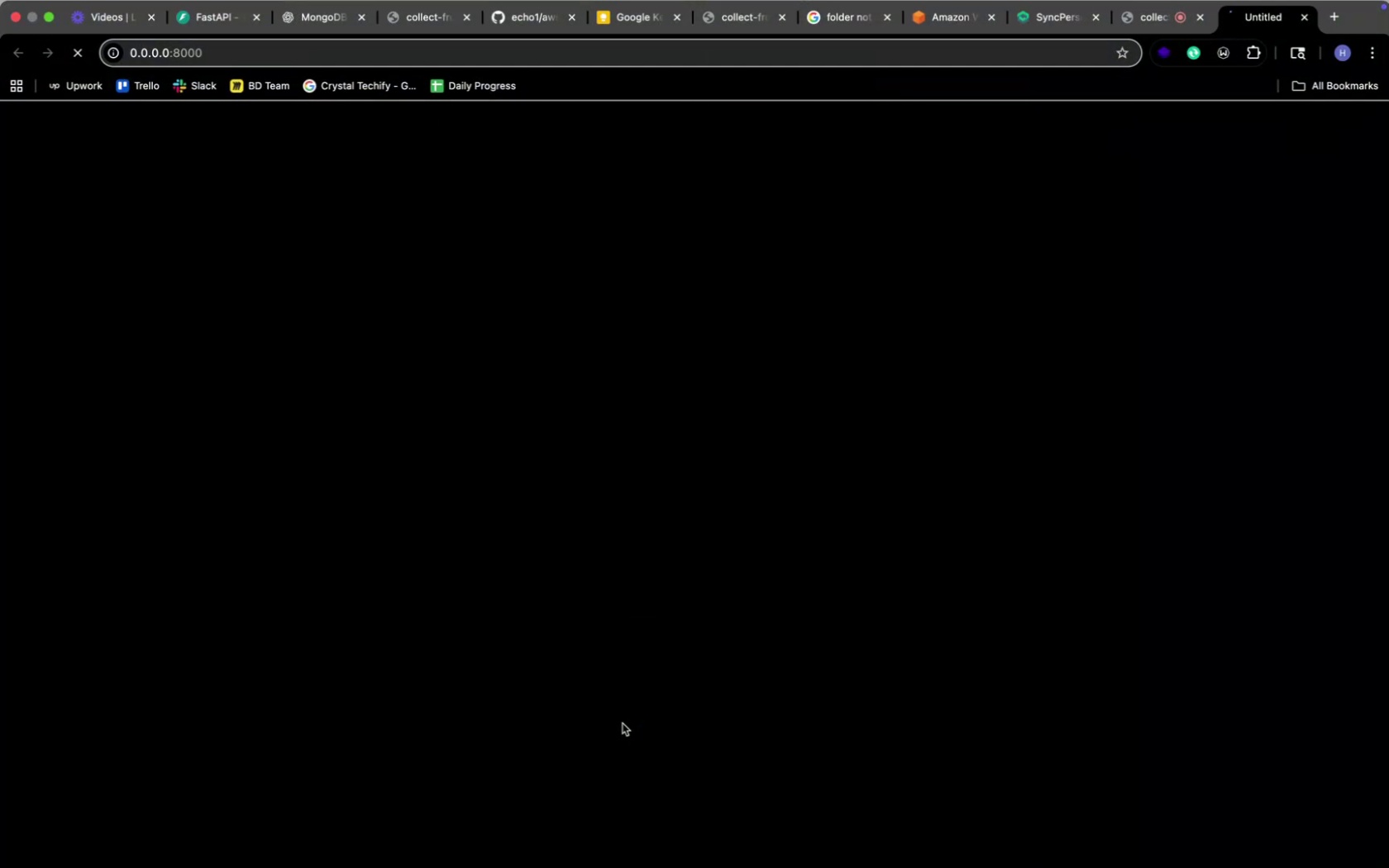 
key(Meta+CommandLeft)
 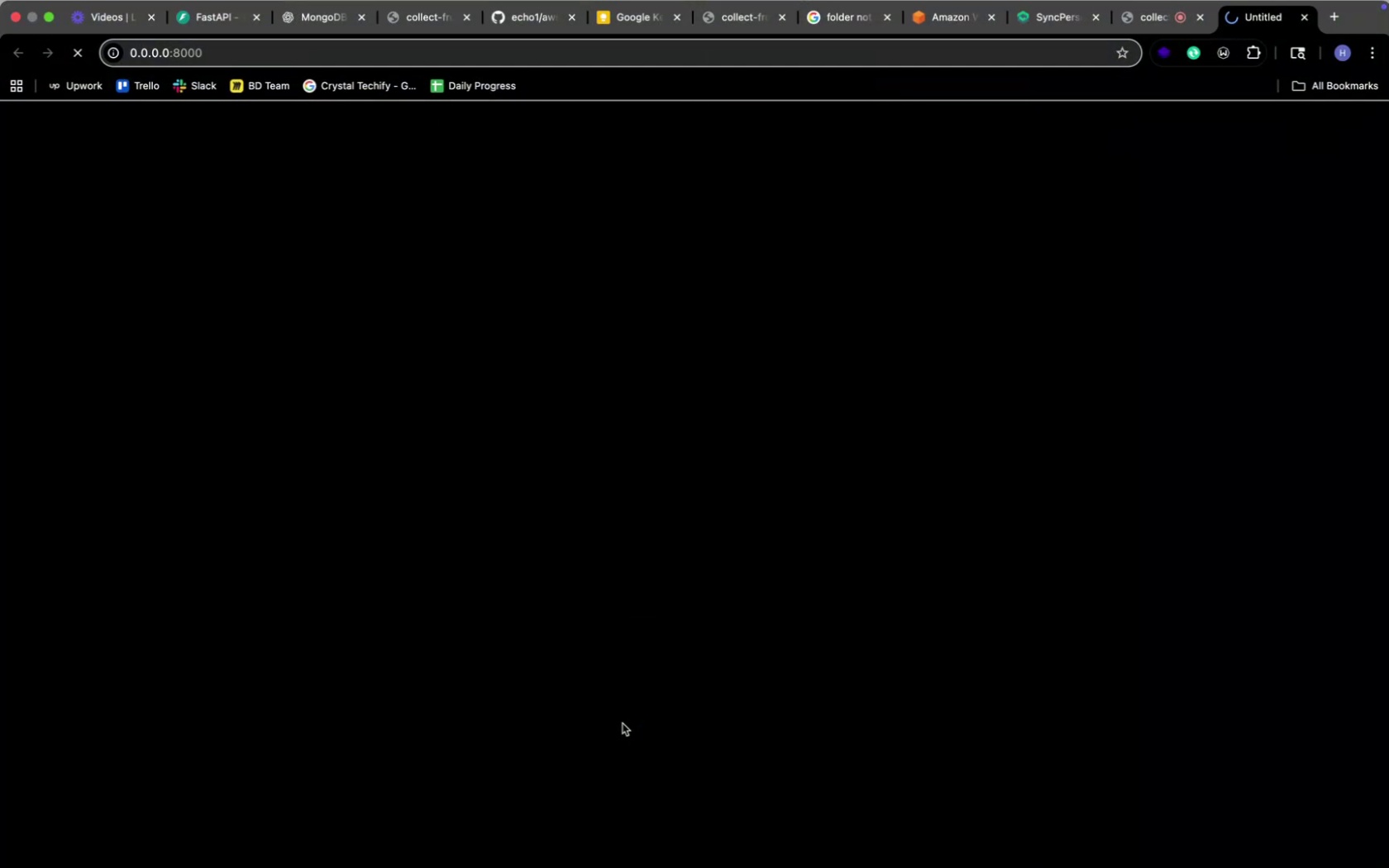 
key(Meta+Tab)
 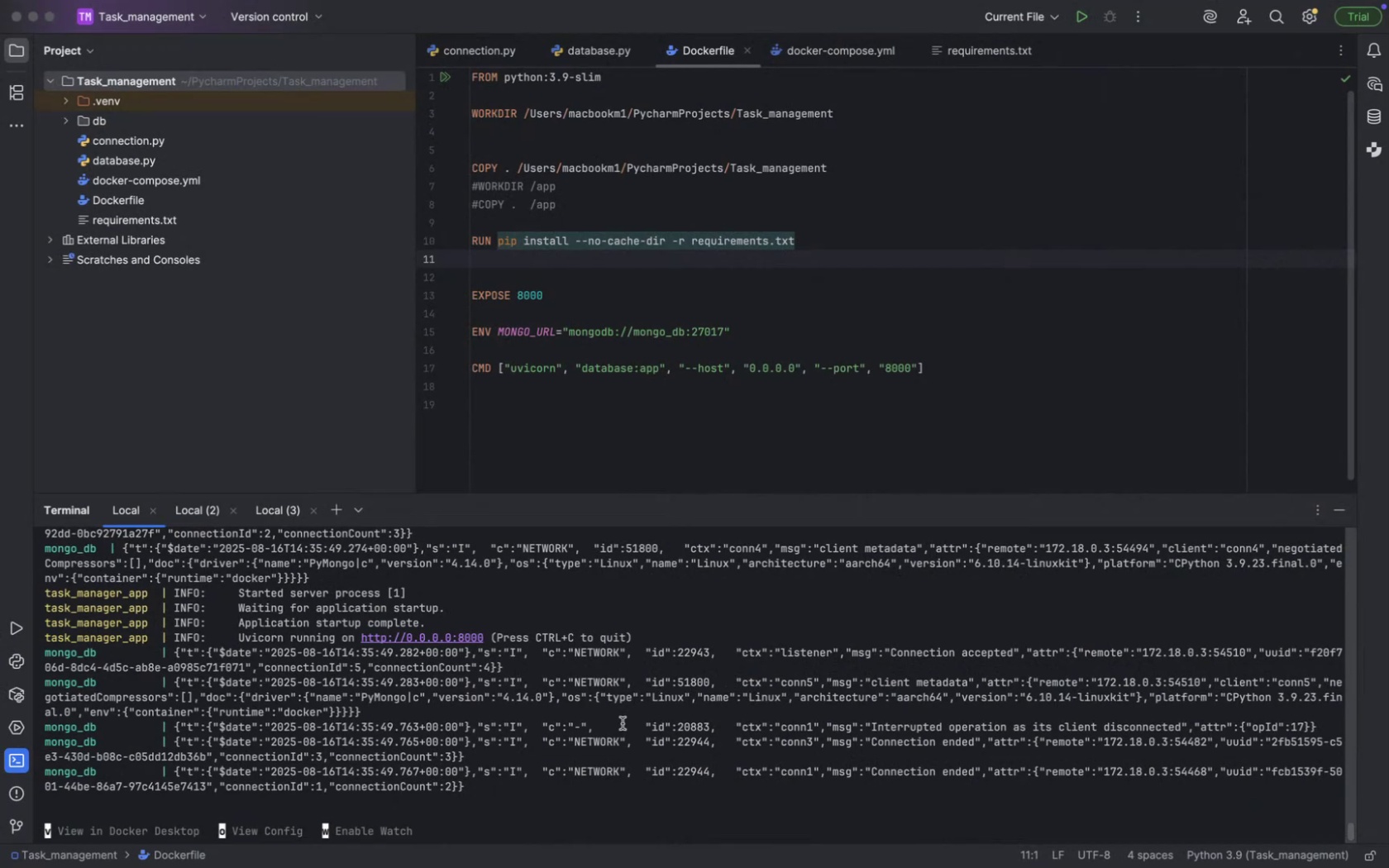 
wait(5.06)
 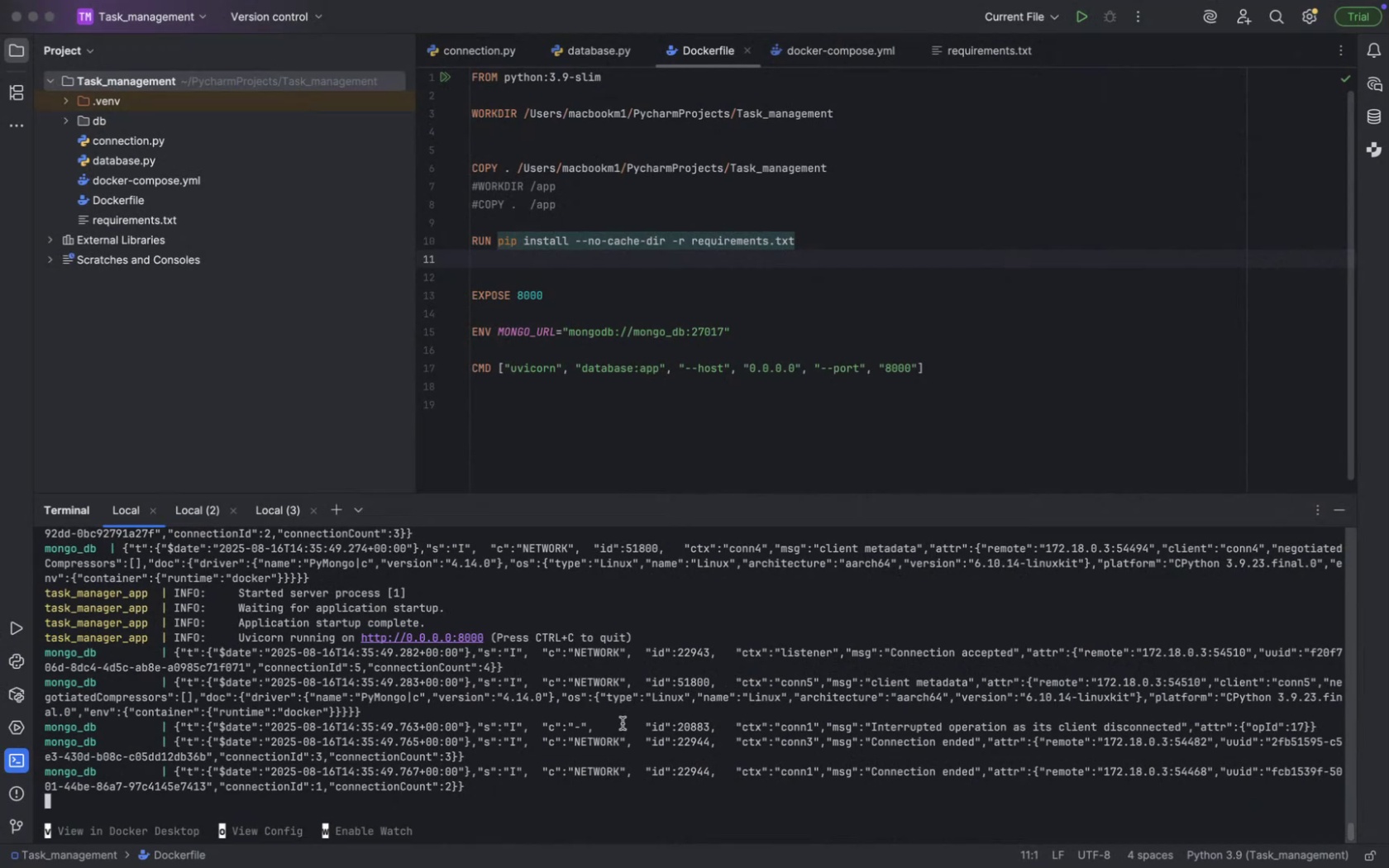 
left_click([599, 42])
 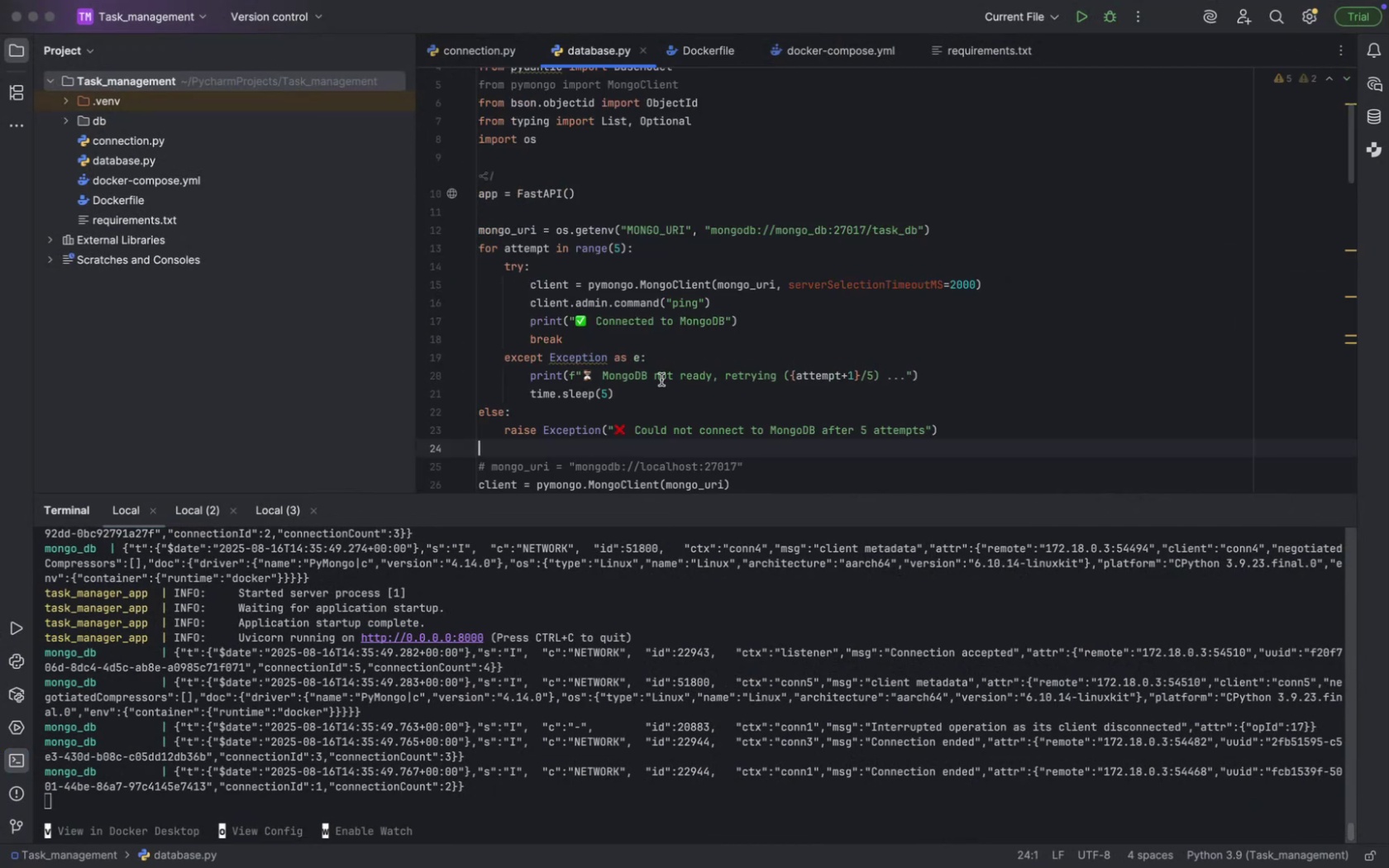 
scroll: coordinate [666, 380], scroll_direction: down, amount: 67.0
 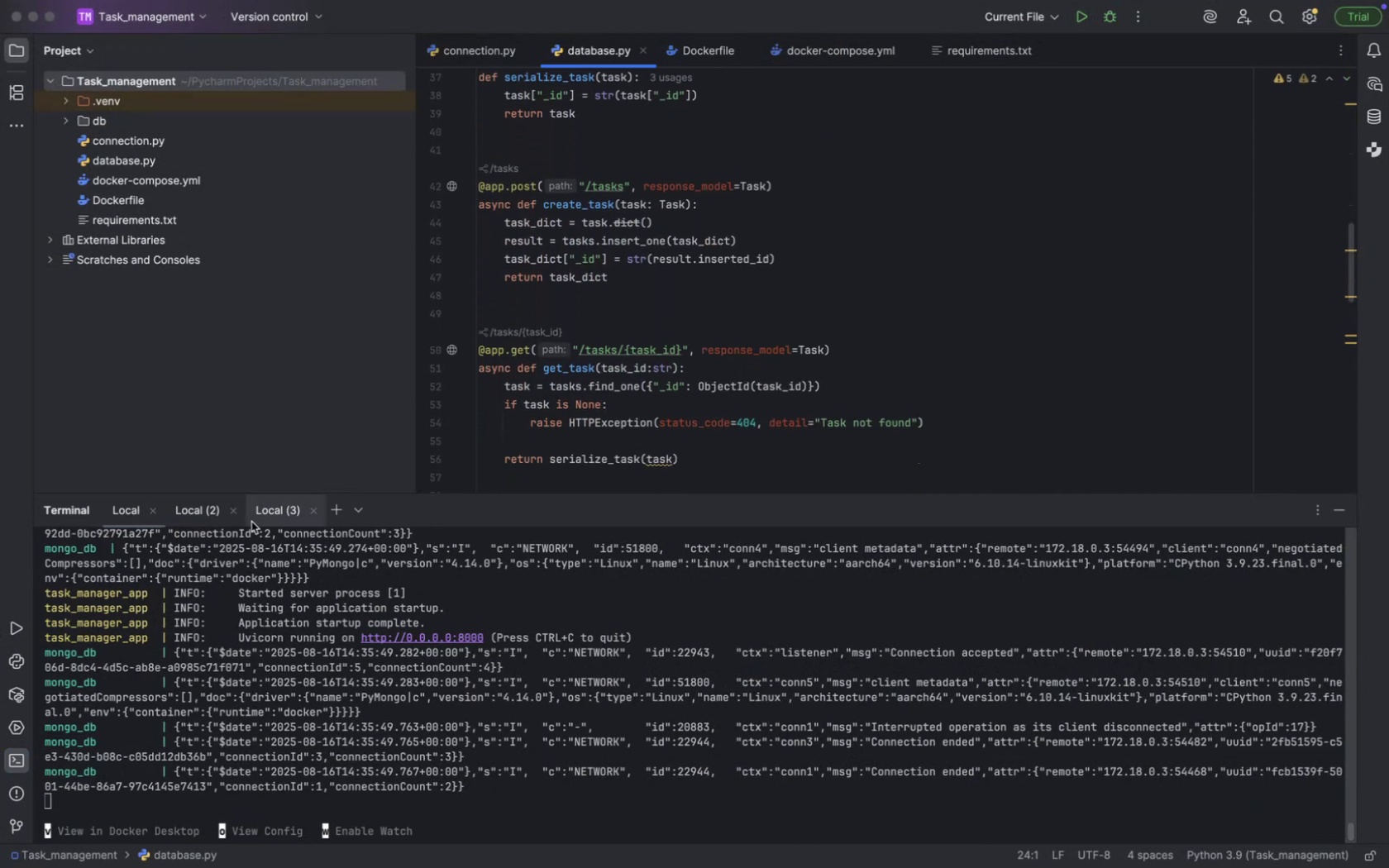 
left_click([265, 516])
 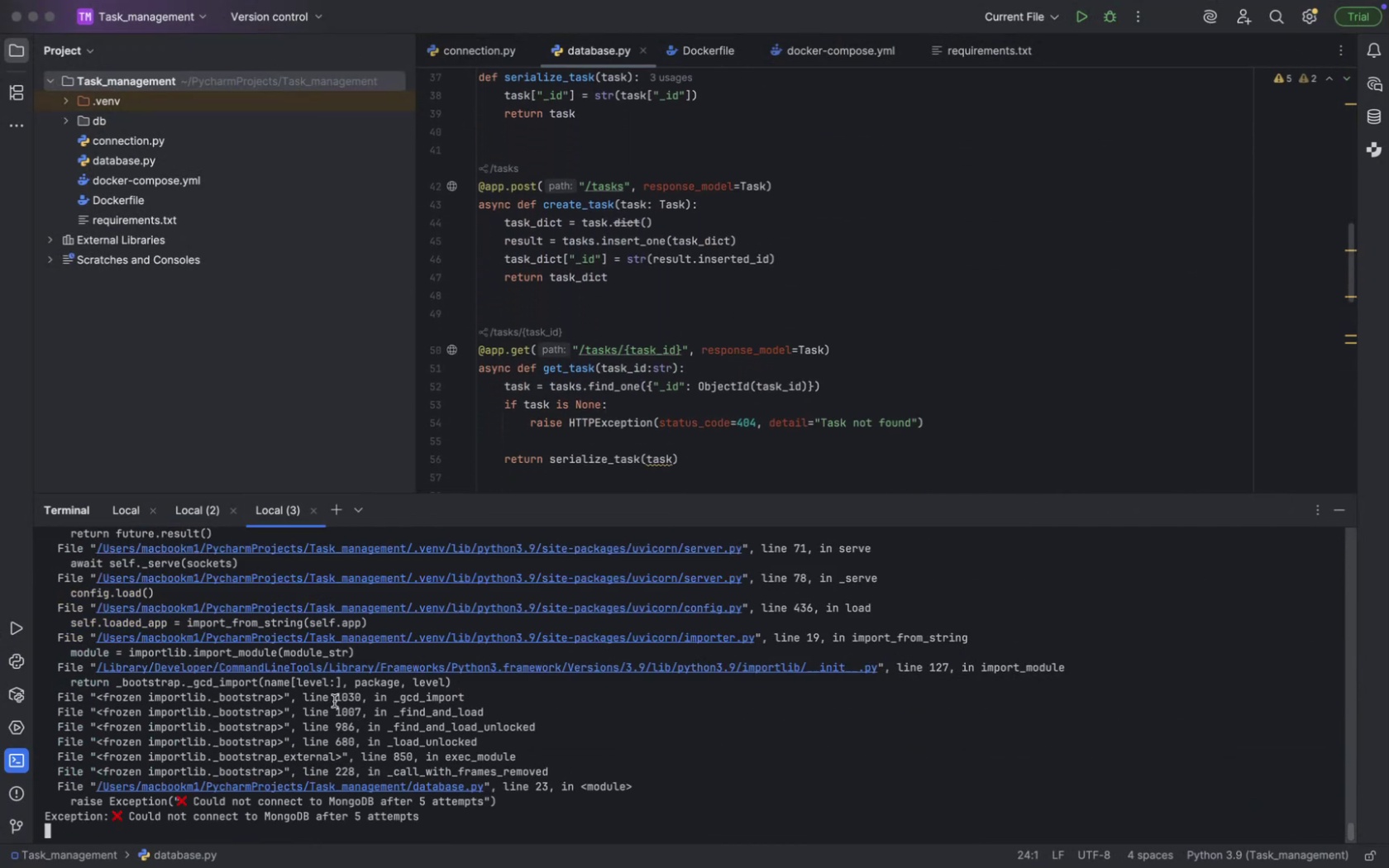 
scroll: coordinate [573, 709], scroll_direction: down, amount: 231.0
 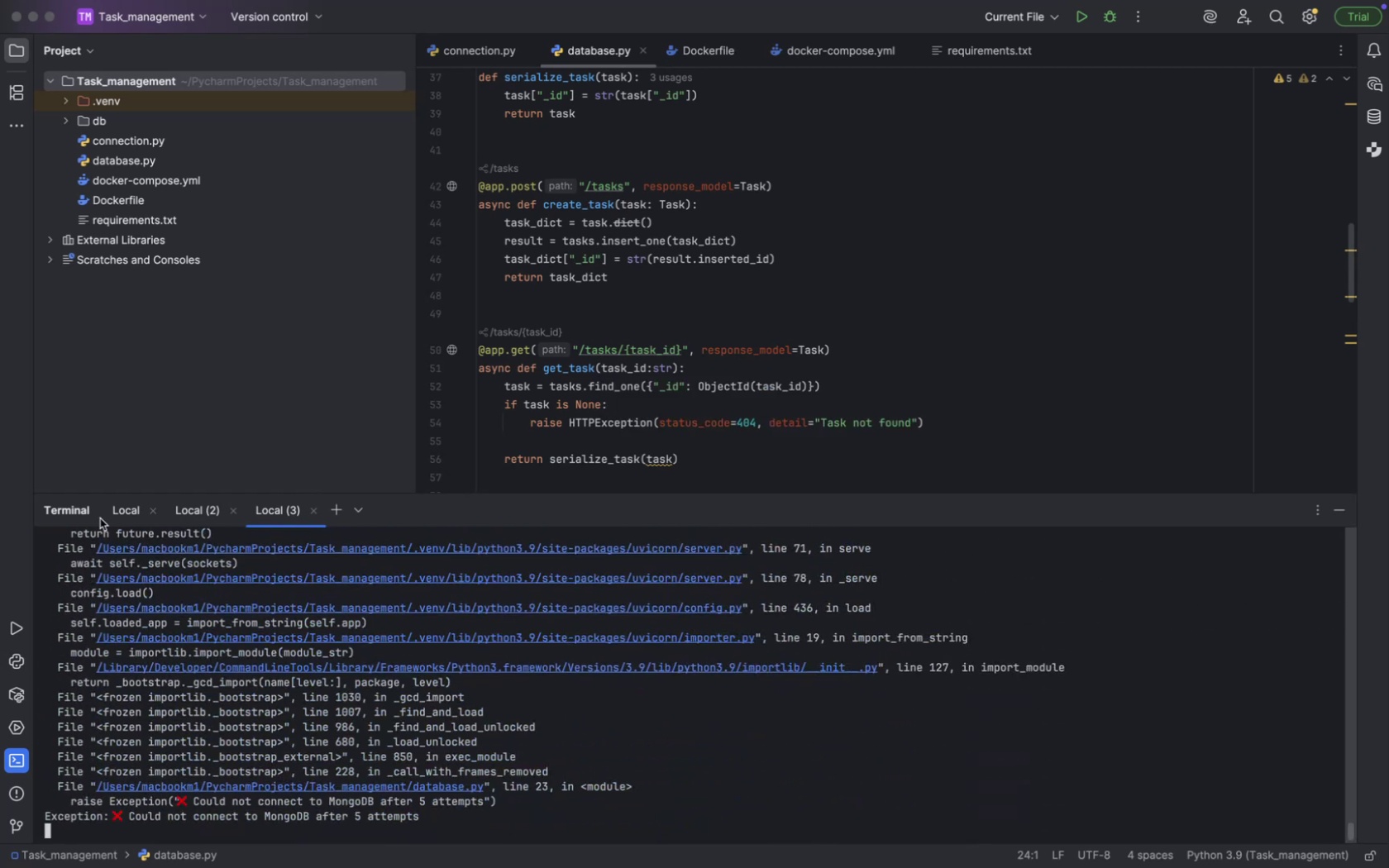 
left_click([115, 518])
 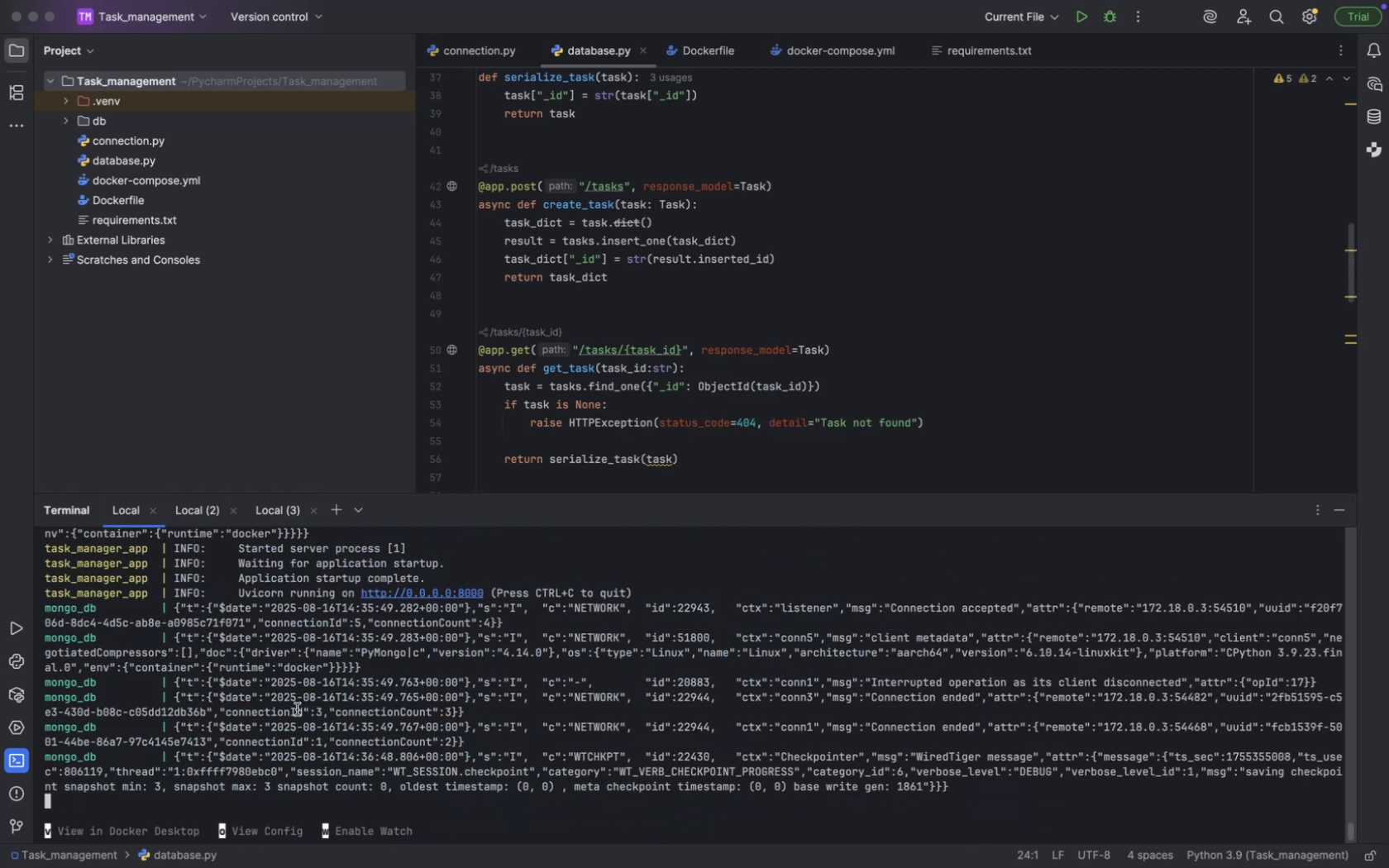 
key(Meta+CommandLeft)
 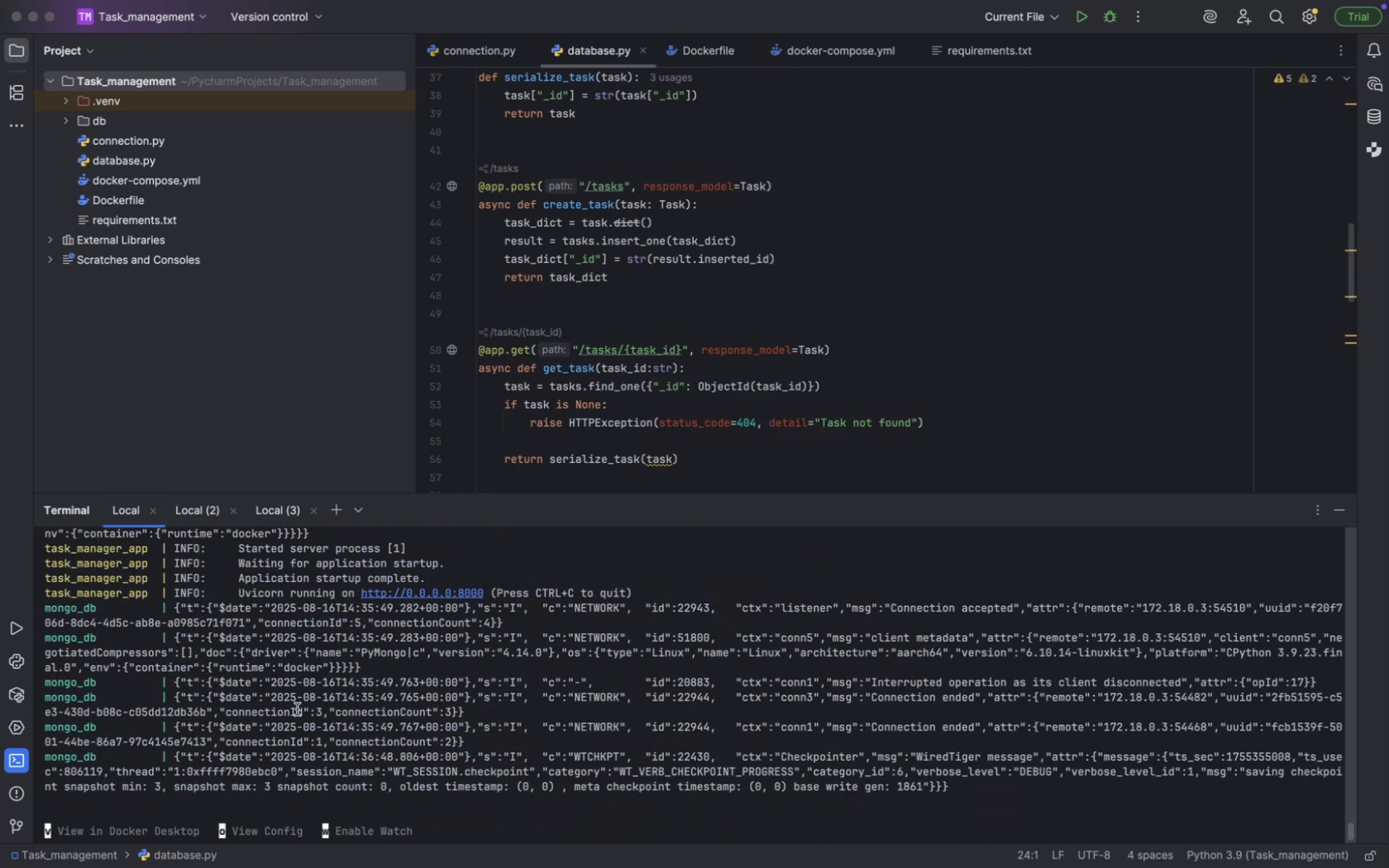 
key(Meta+Tab)
 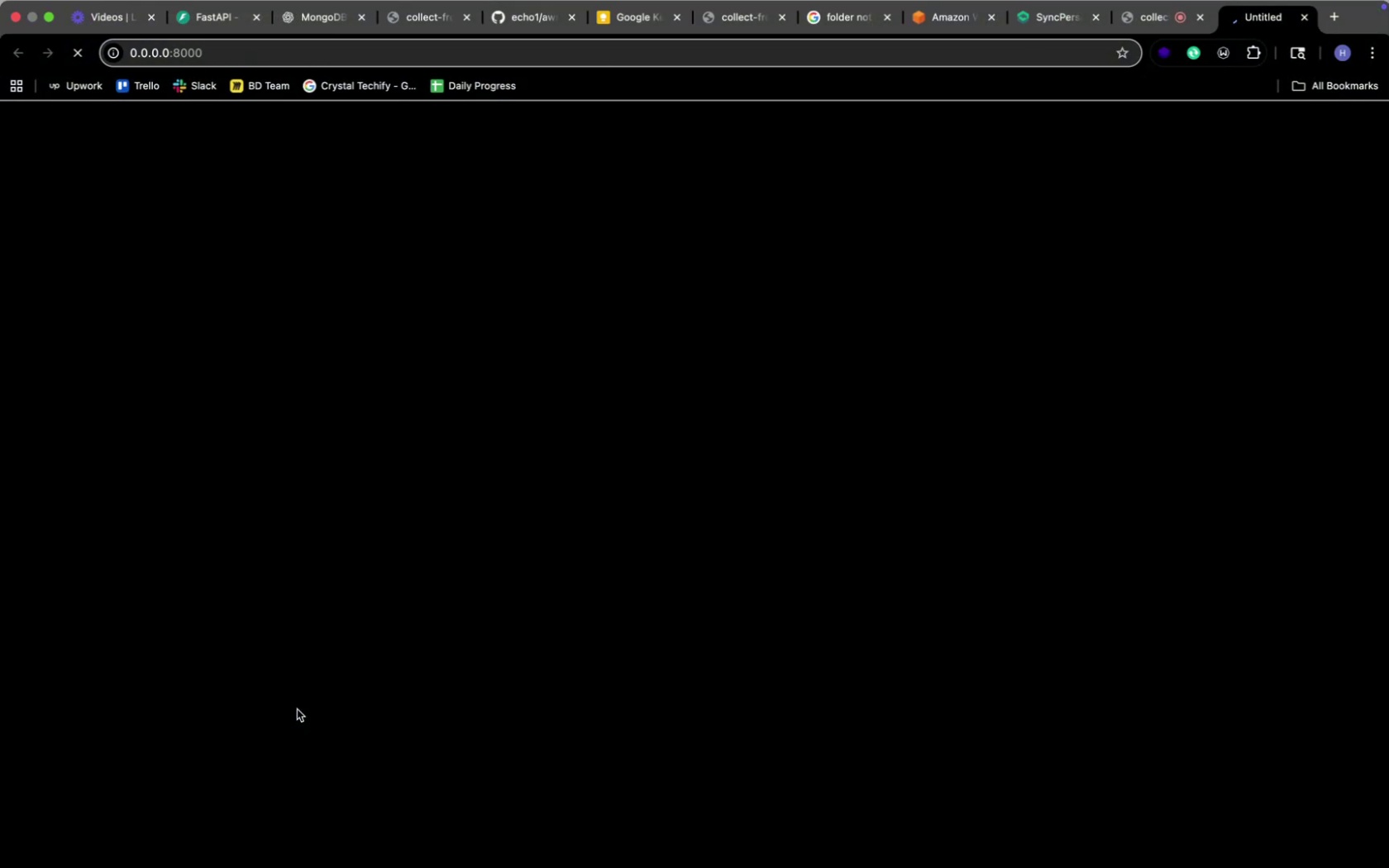 
key(Meta+CommandLeft)
 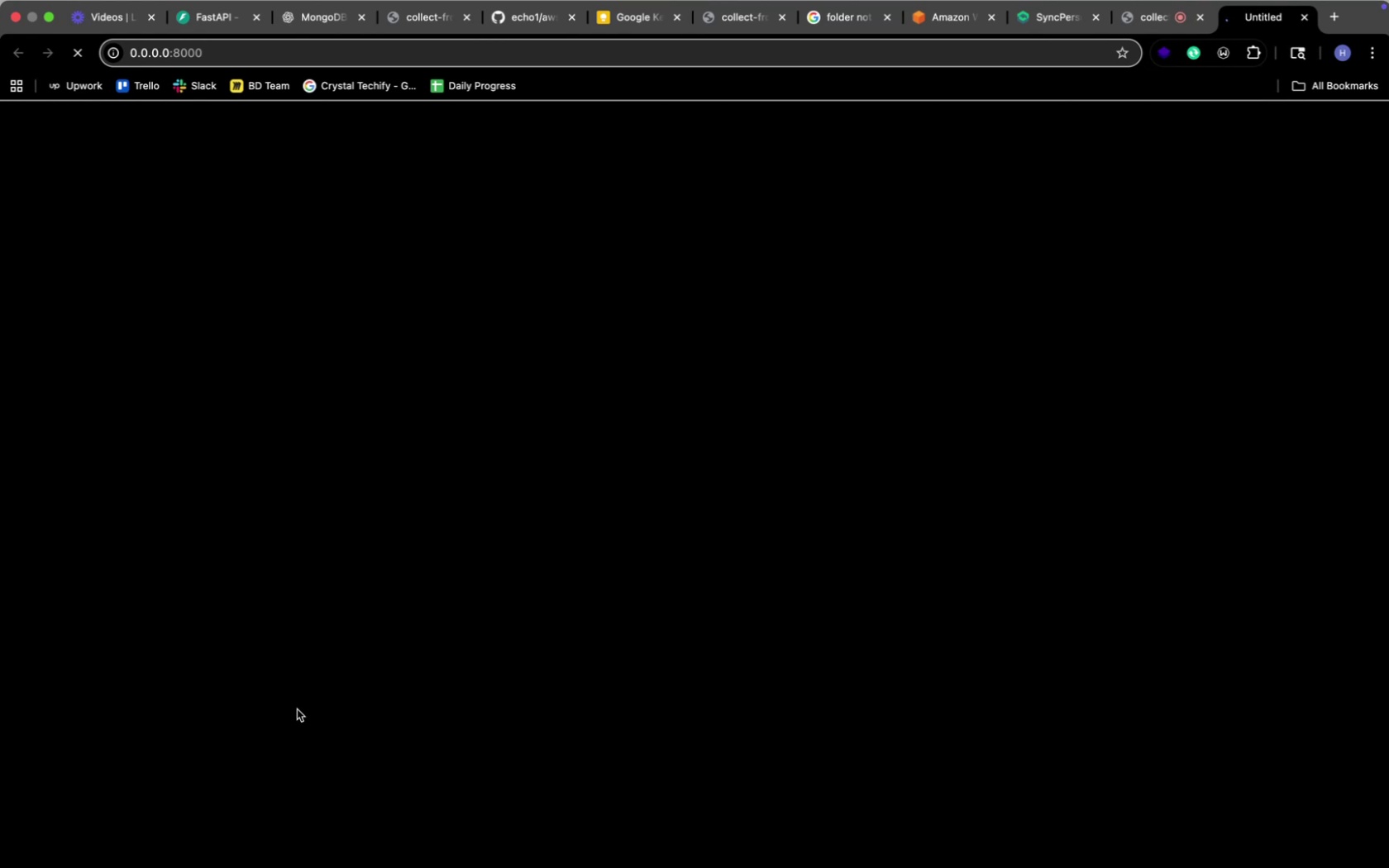 
key(Meta+Tab)
 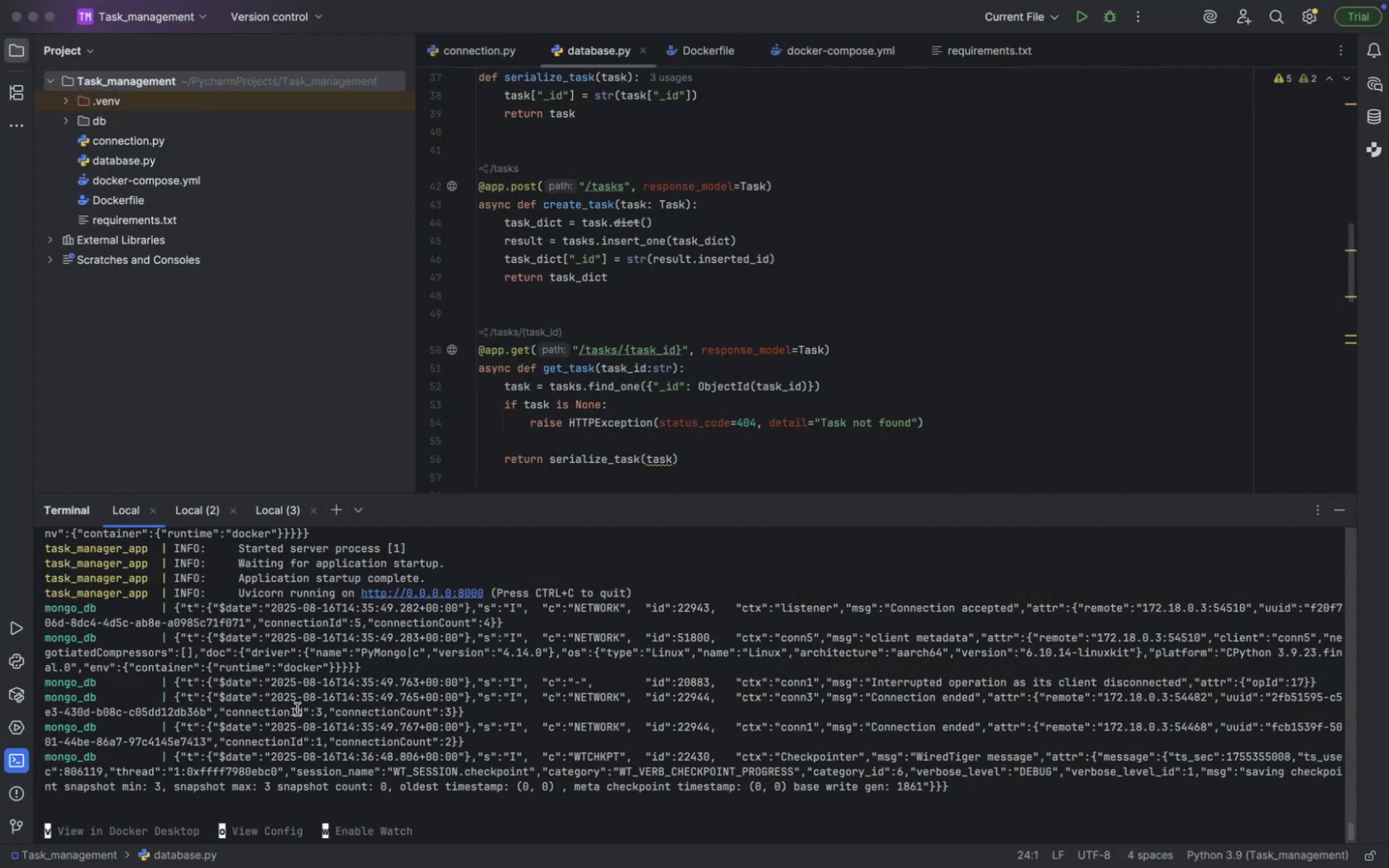 
mouse_move([649, 357])
 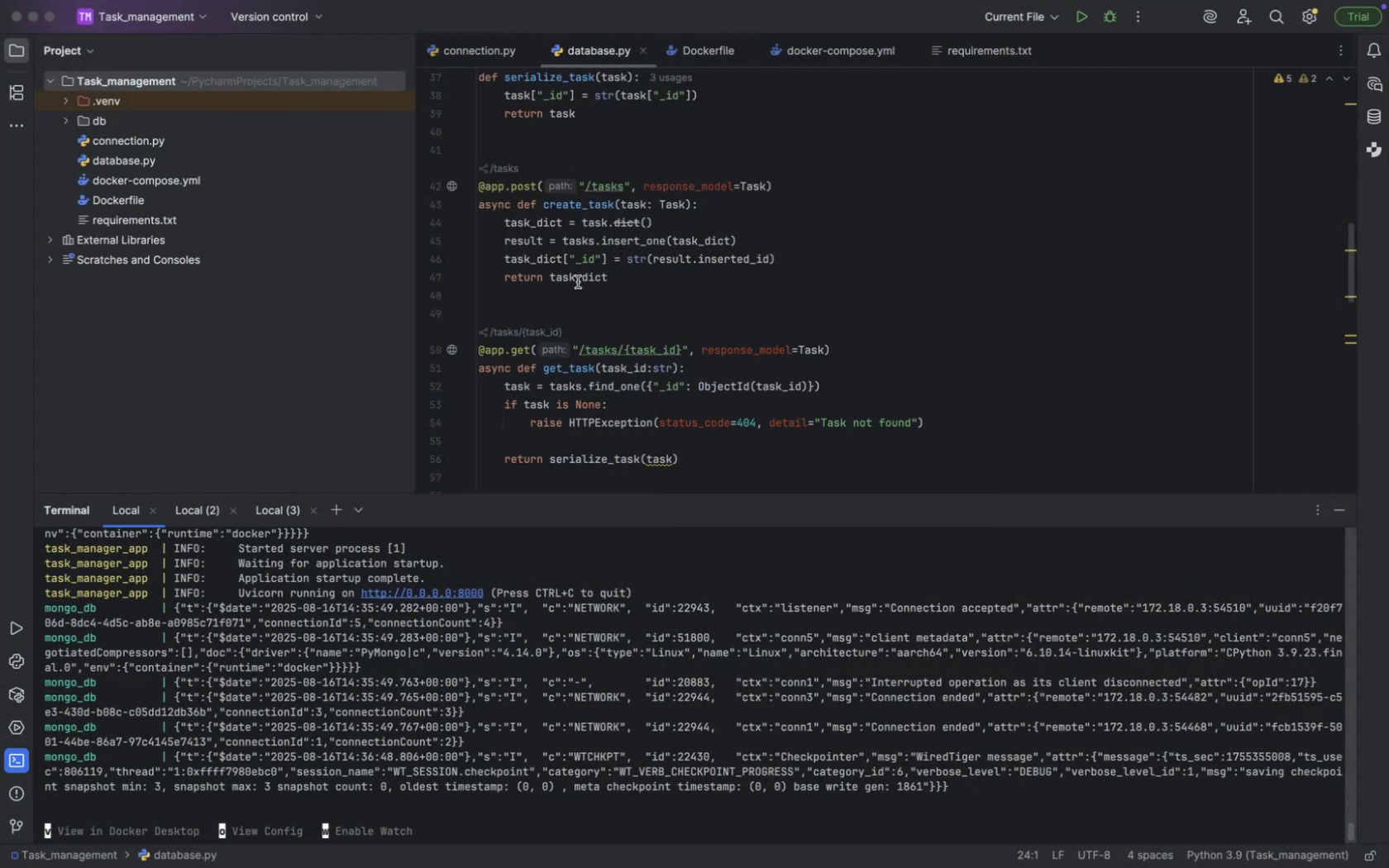 
scroll: coordinate [577, 282], scroll_direction: up, amount: 89.0
 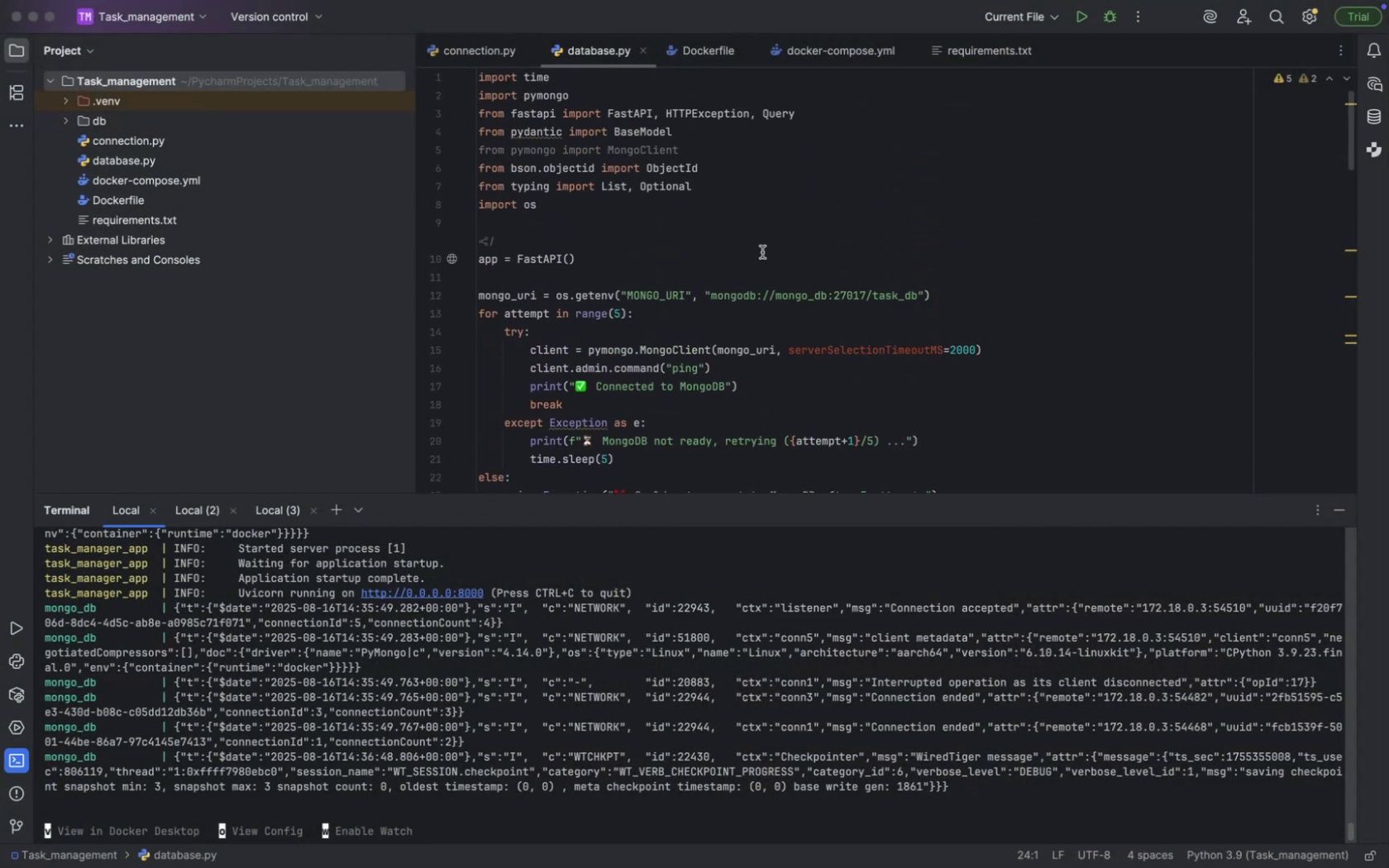 
scroll: coordinate [761, 252], scroll_direction: down, amount: 24.0
 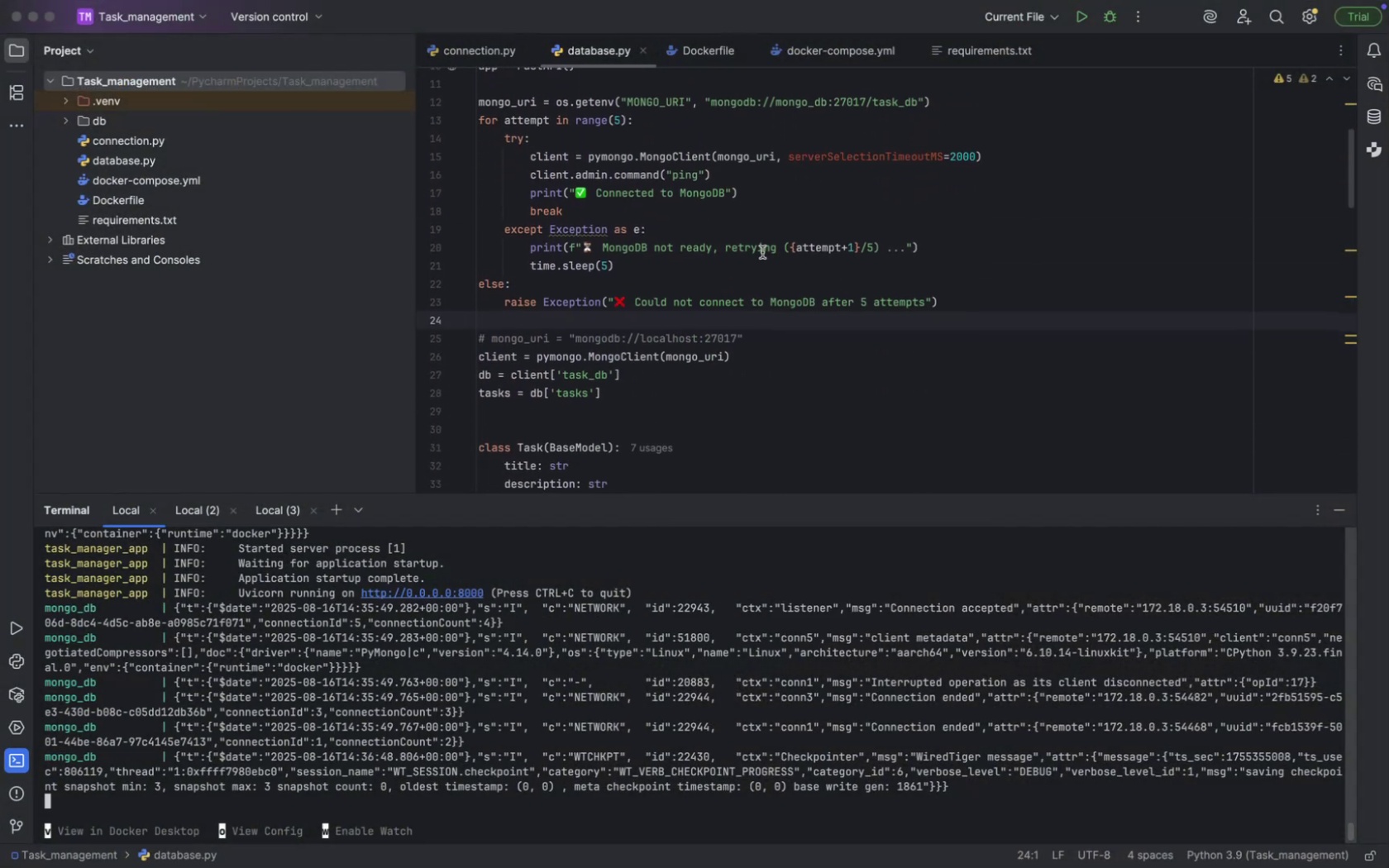 
scroll: coordinate [761, 252], scroll_direction: up, amount: 7.0
 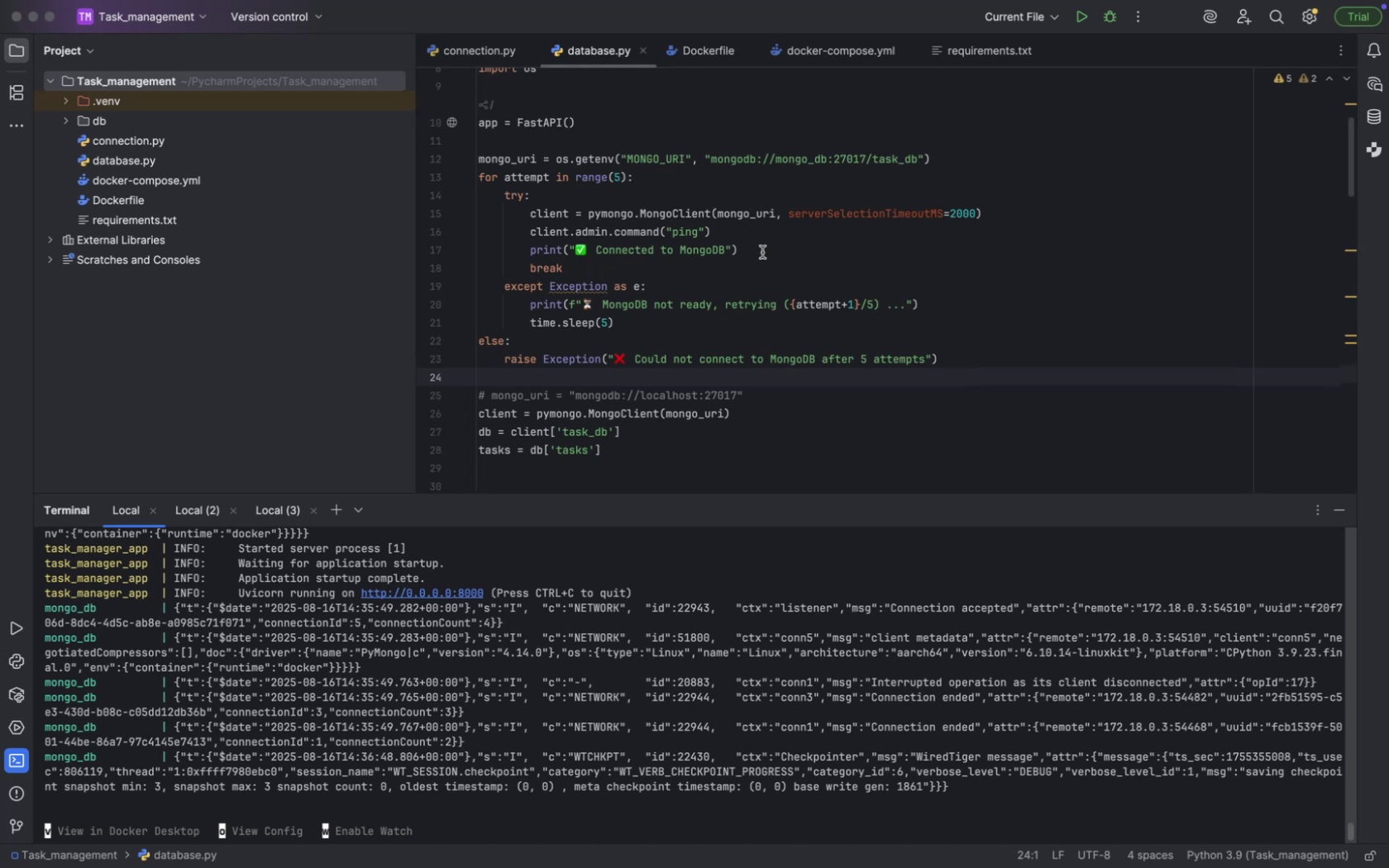 
wait(11.28)
 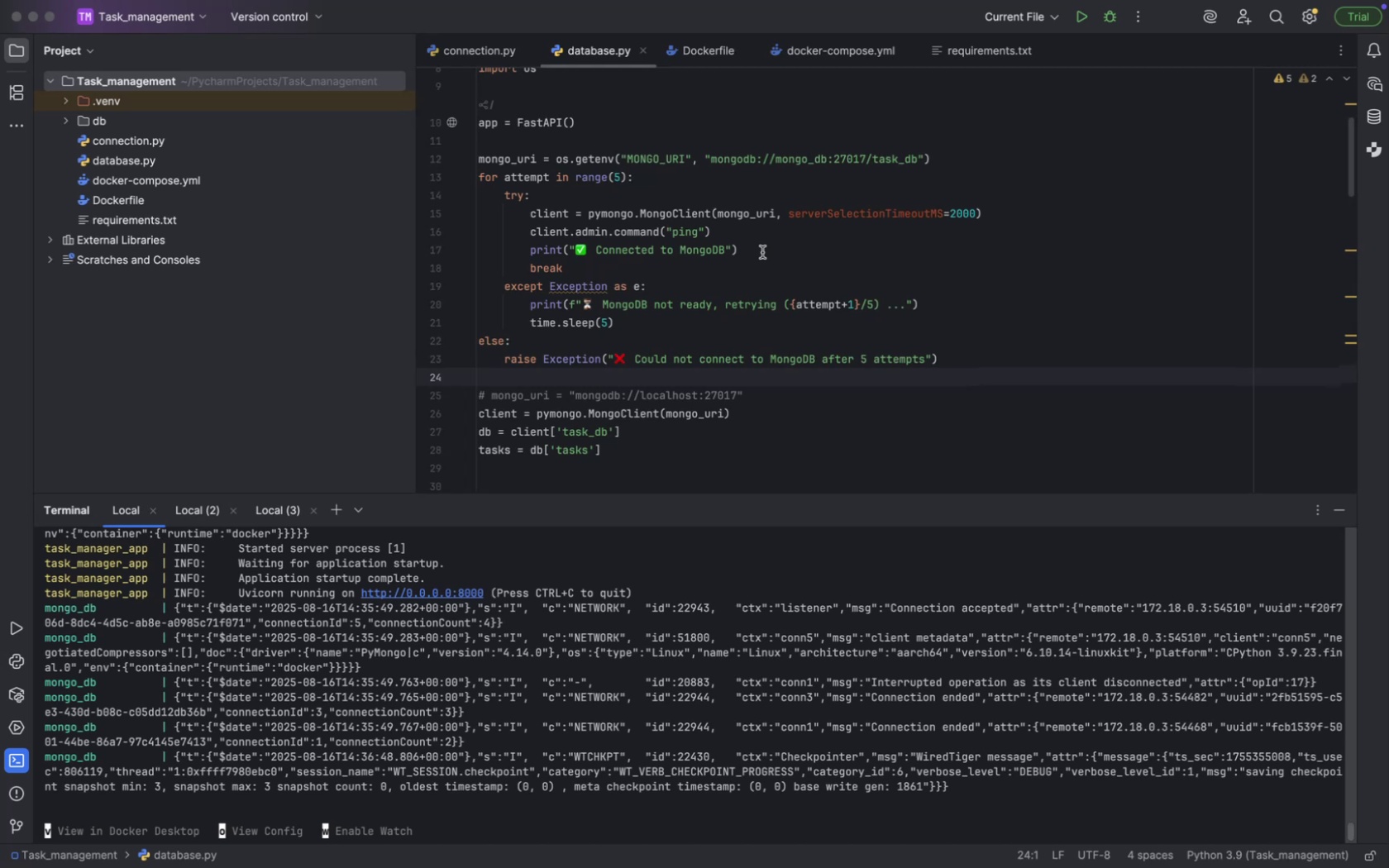 
scroll: coordinate [761, 252], scroll_direction: up, amount: 1.0
 